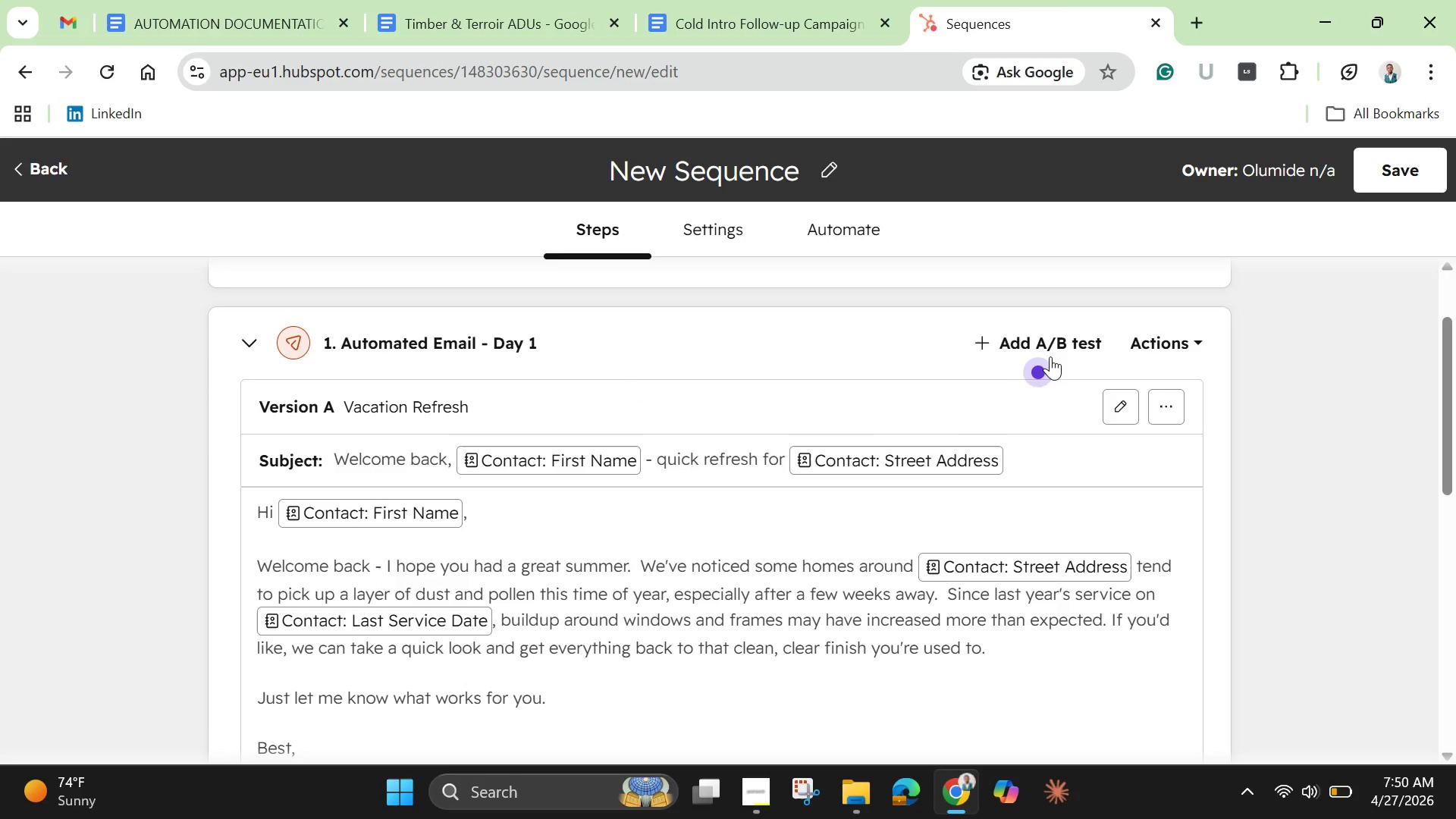 
left_click([1169, 344])
 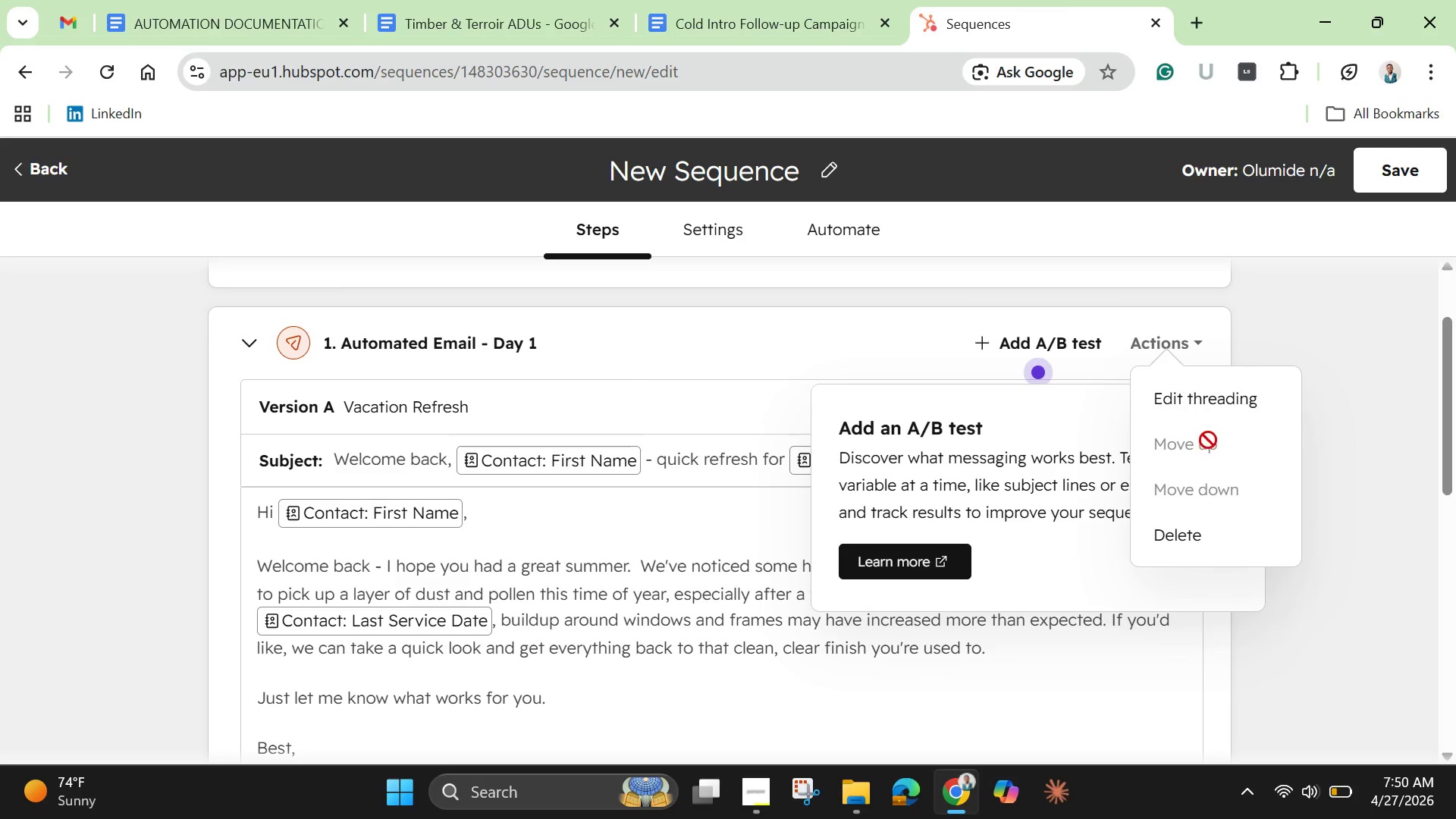 
left_click([1197, 404])
 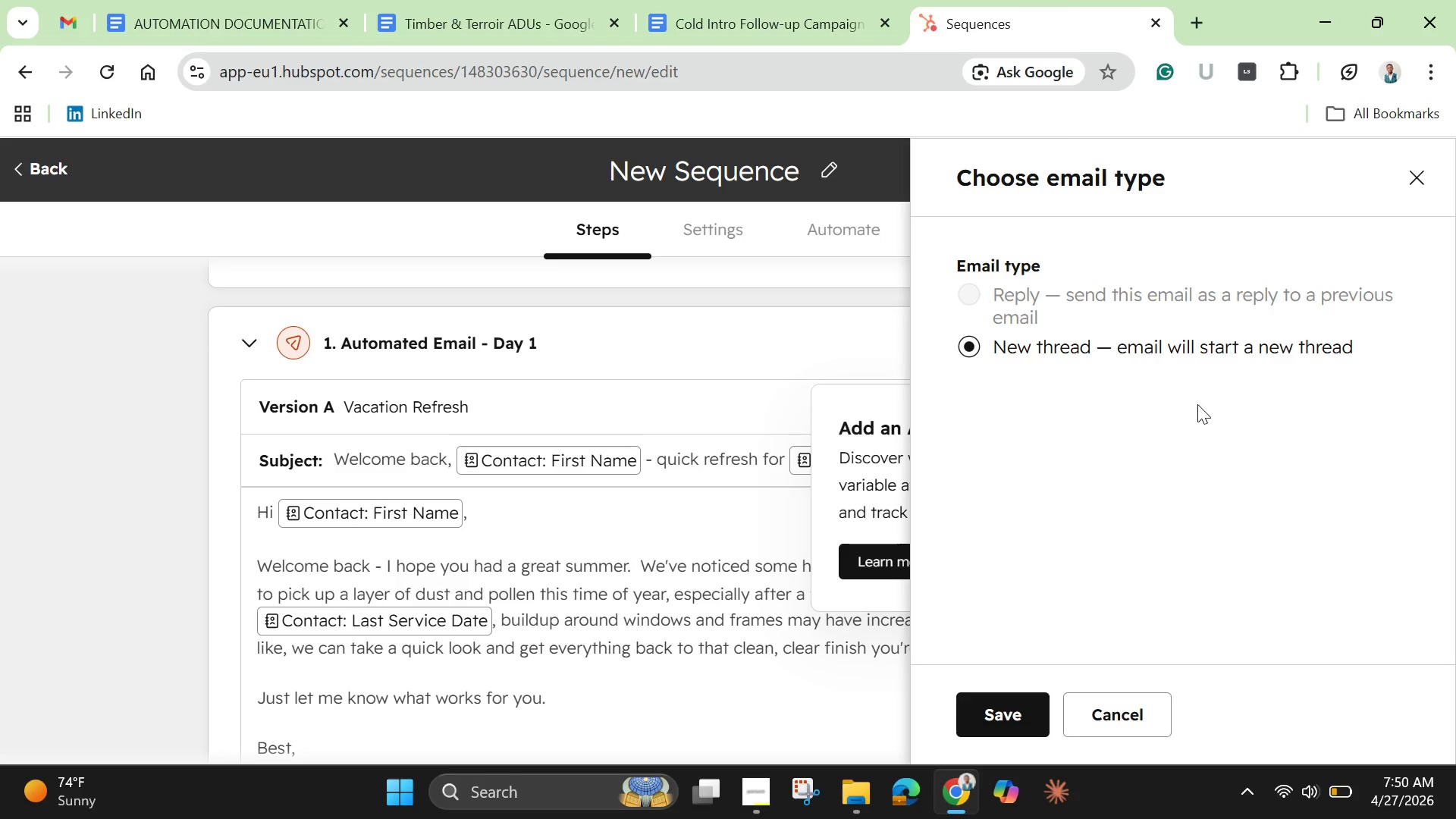 
wait(5.39)
 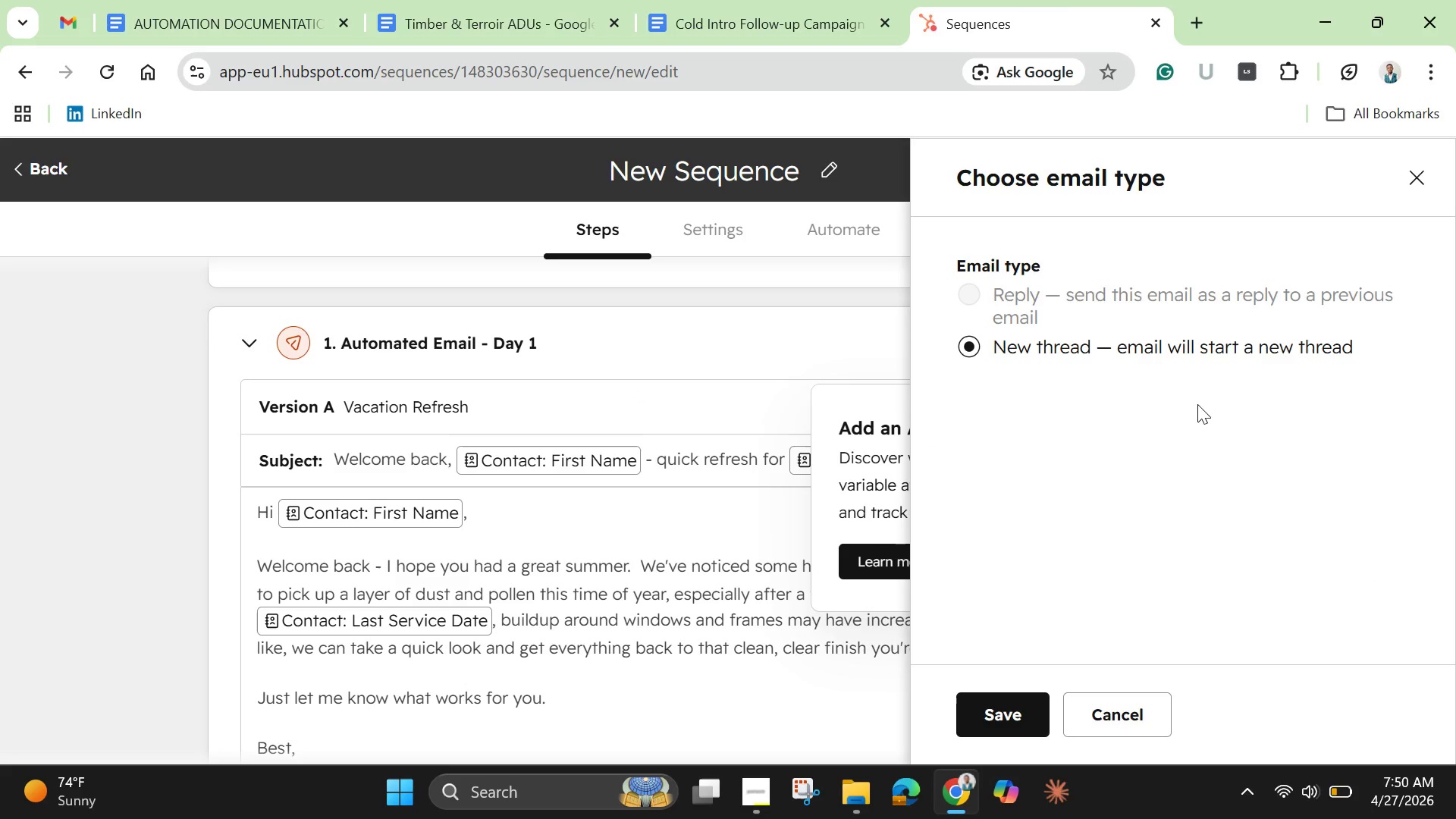 
left_click([1157, 705])
 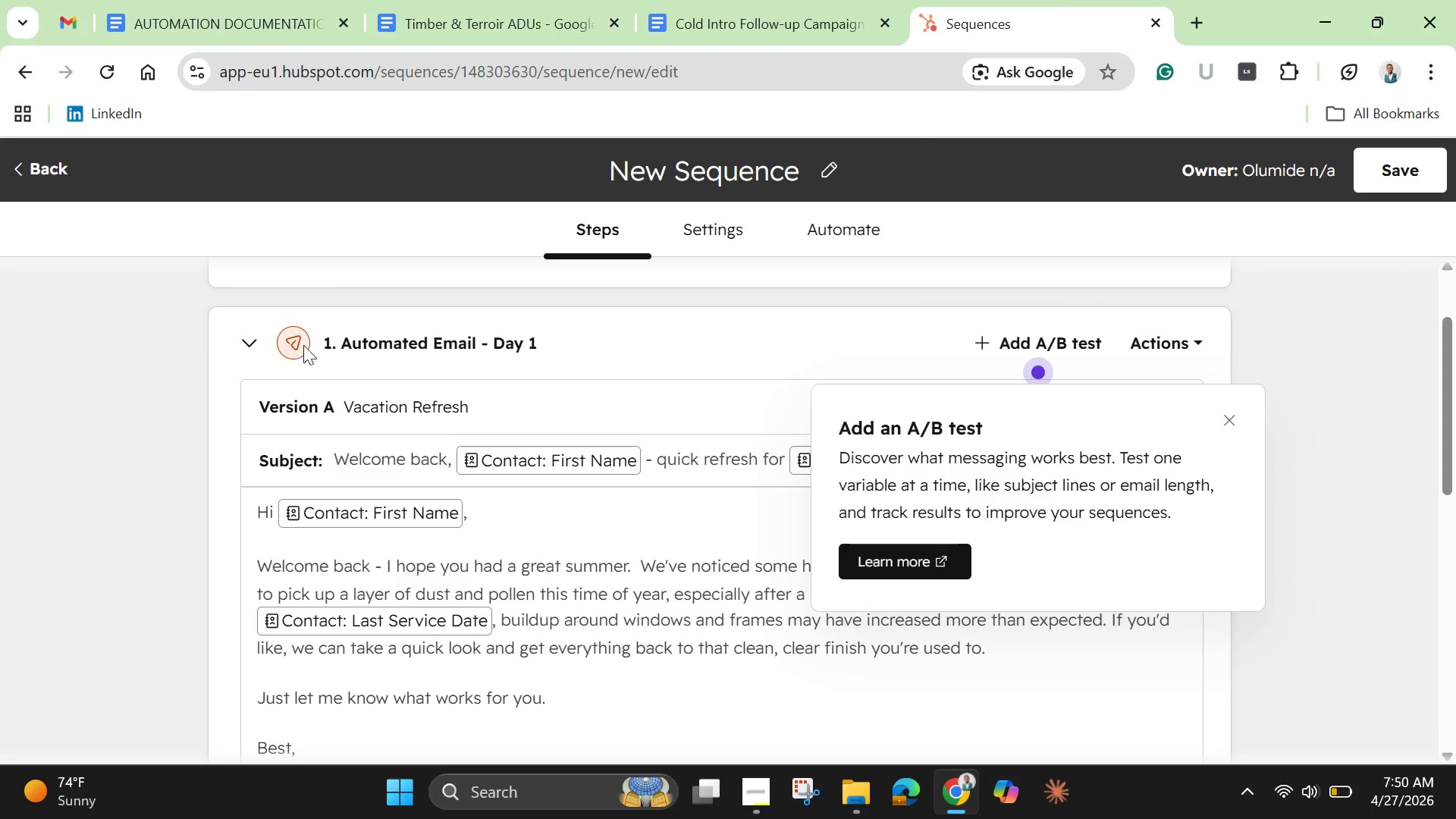 
wait(5.11)
 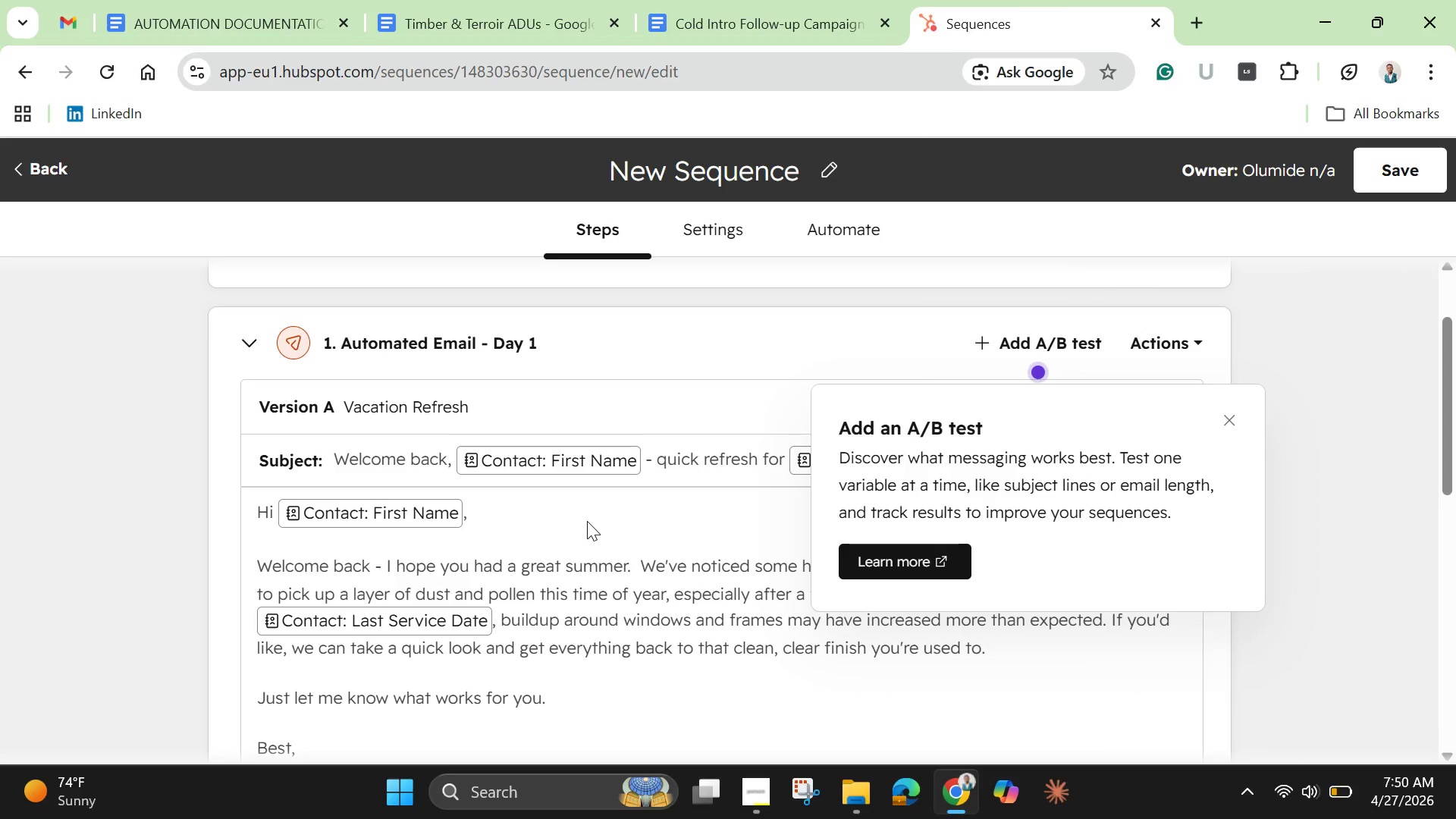 
left_click([1235, 426])
 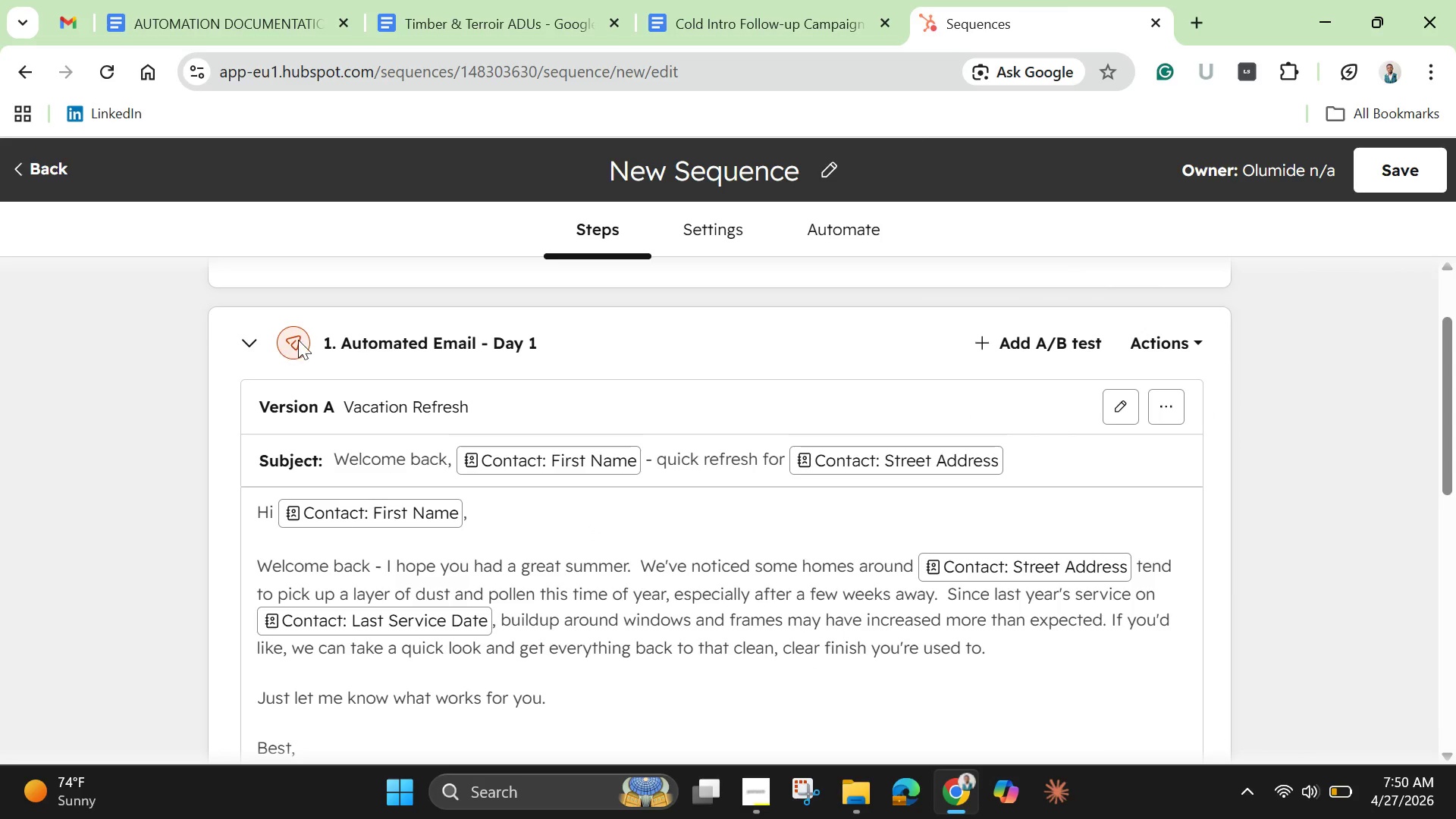 
left_click([301, 337])
 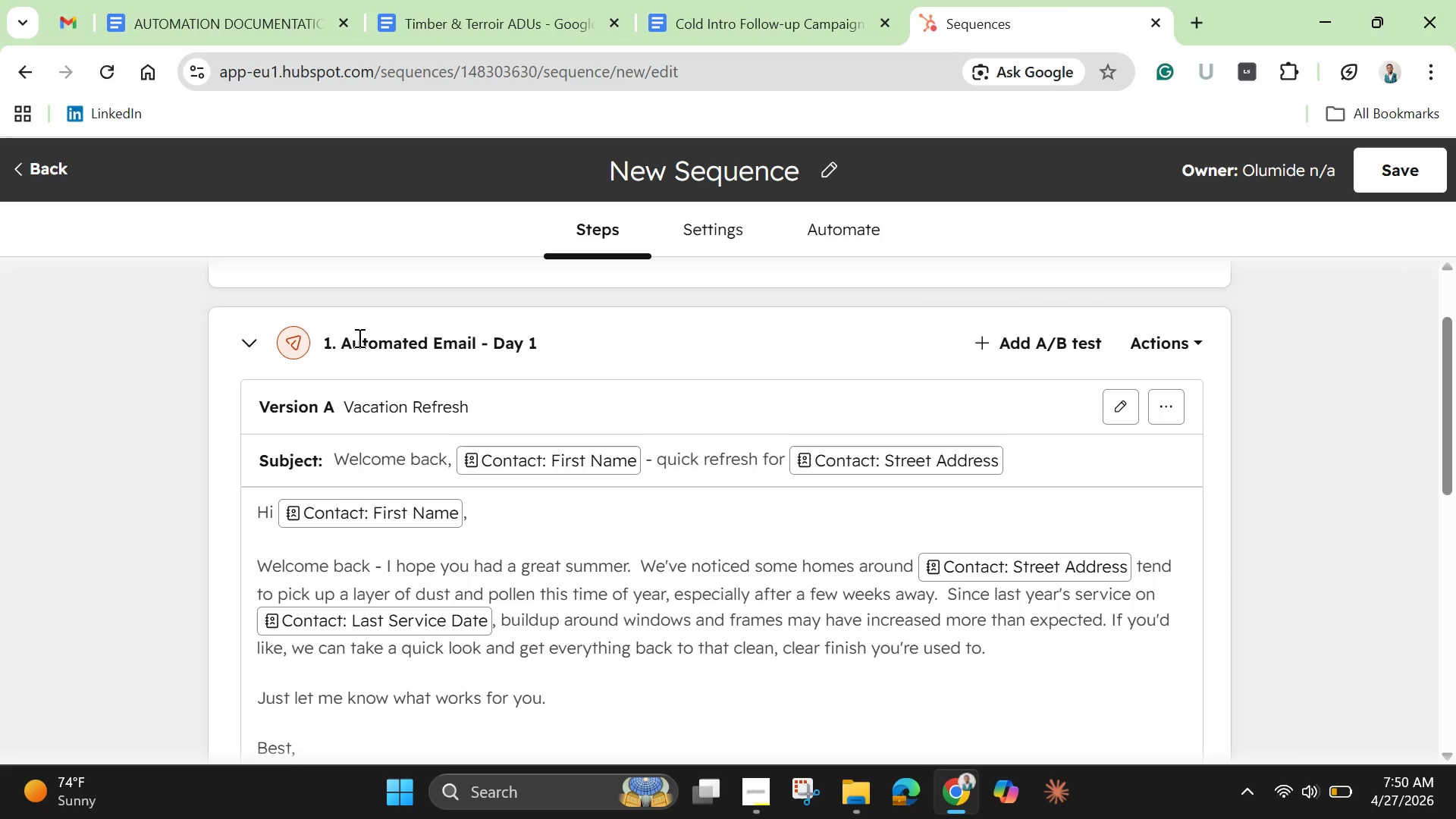 
left_click([358, 337])
 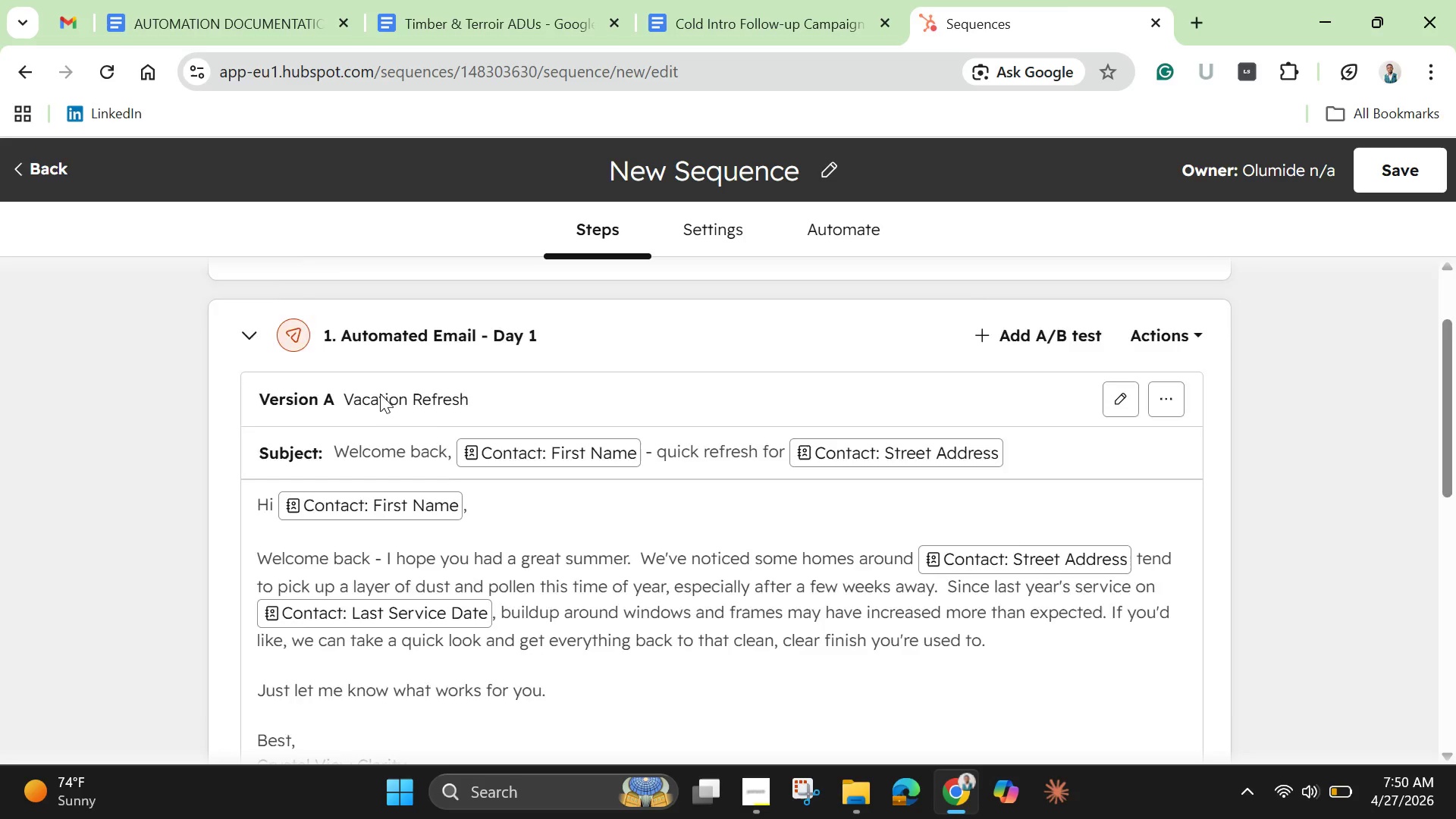 
scroll: coordinate [400, 460], scroll_direction: down, amount: 4.0
 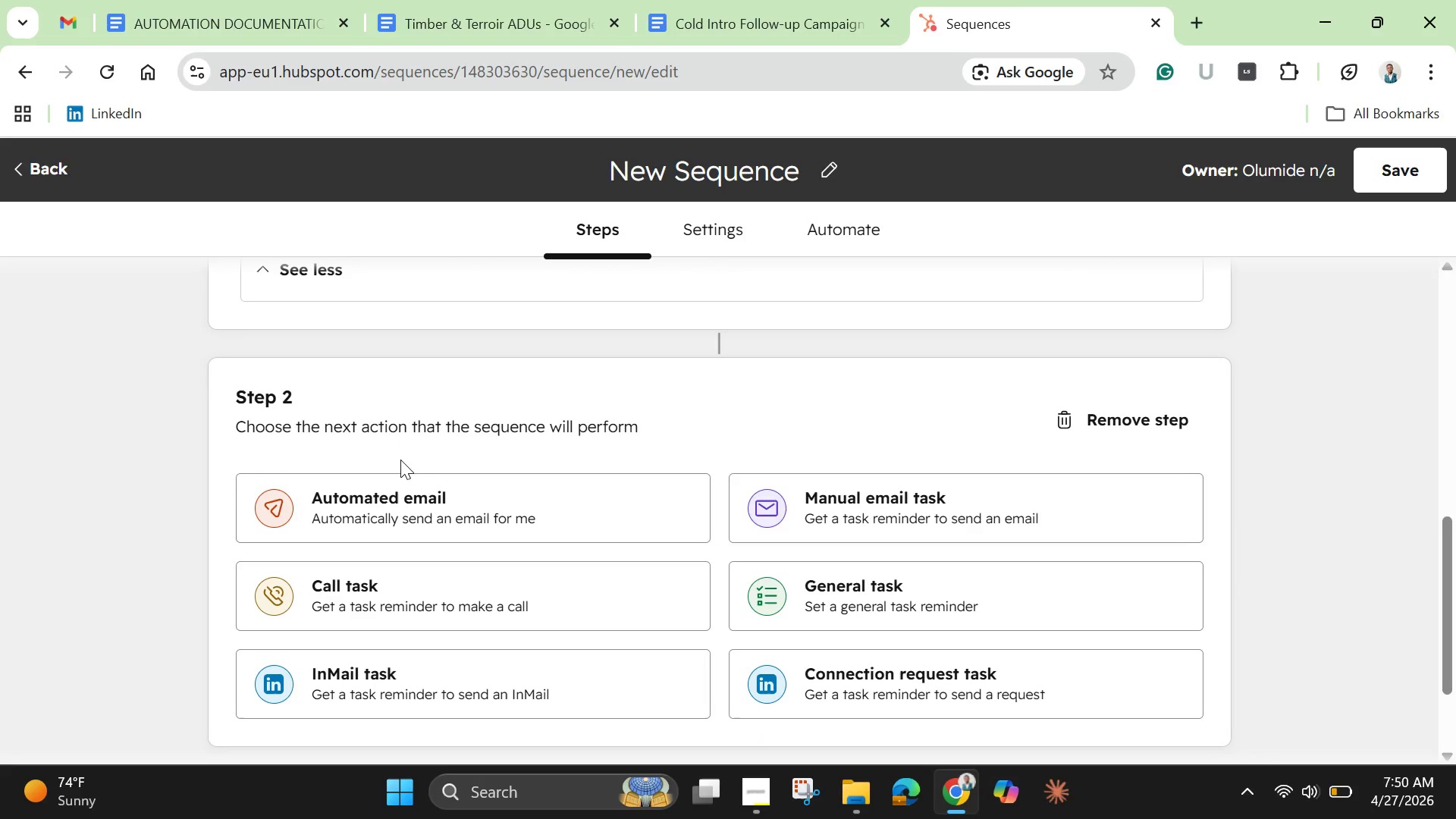 
wait(19.7)
 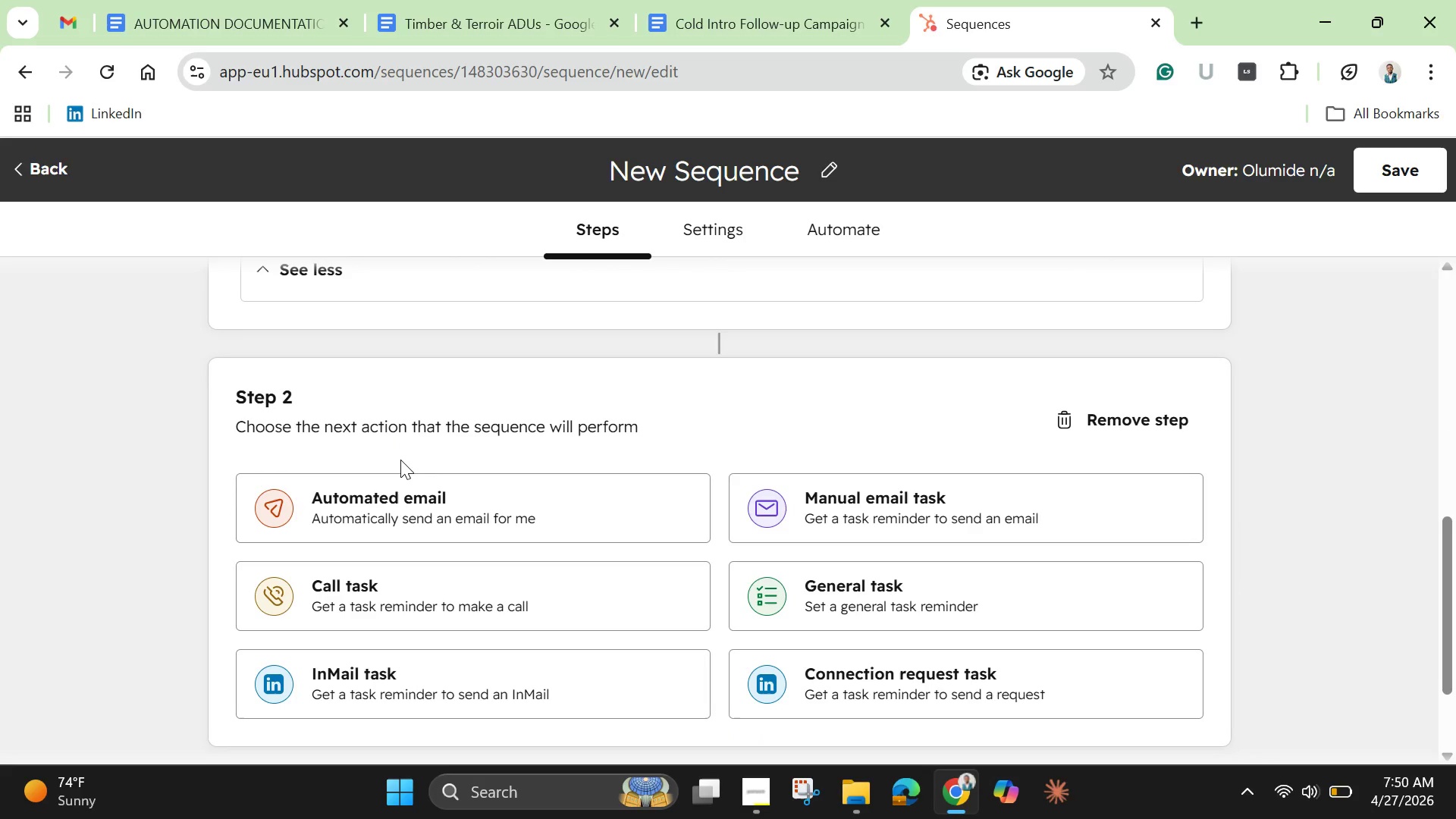 
left_click_drag(start_coordinate=[1445, 620], to_coordinate=[1434, 453])
 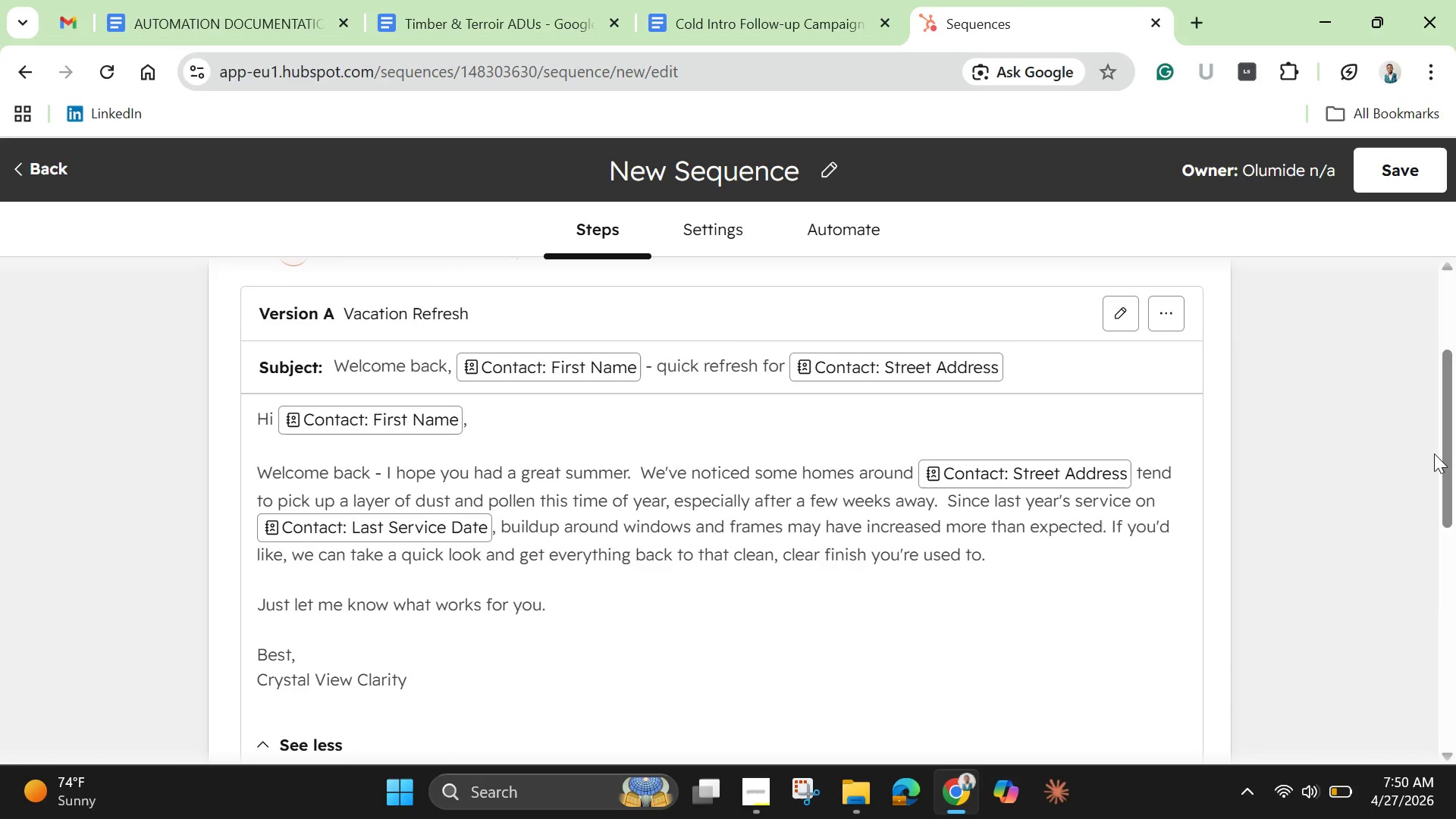 
left_click_drag(start_coordinate=[1434, 453], to_coordinate=[1425, 431])
 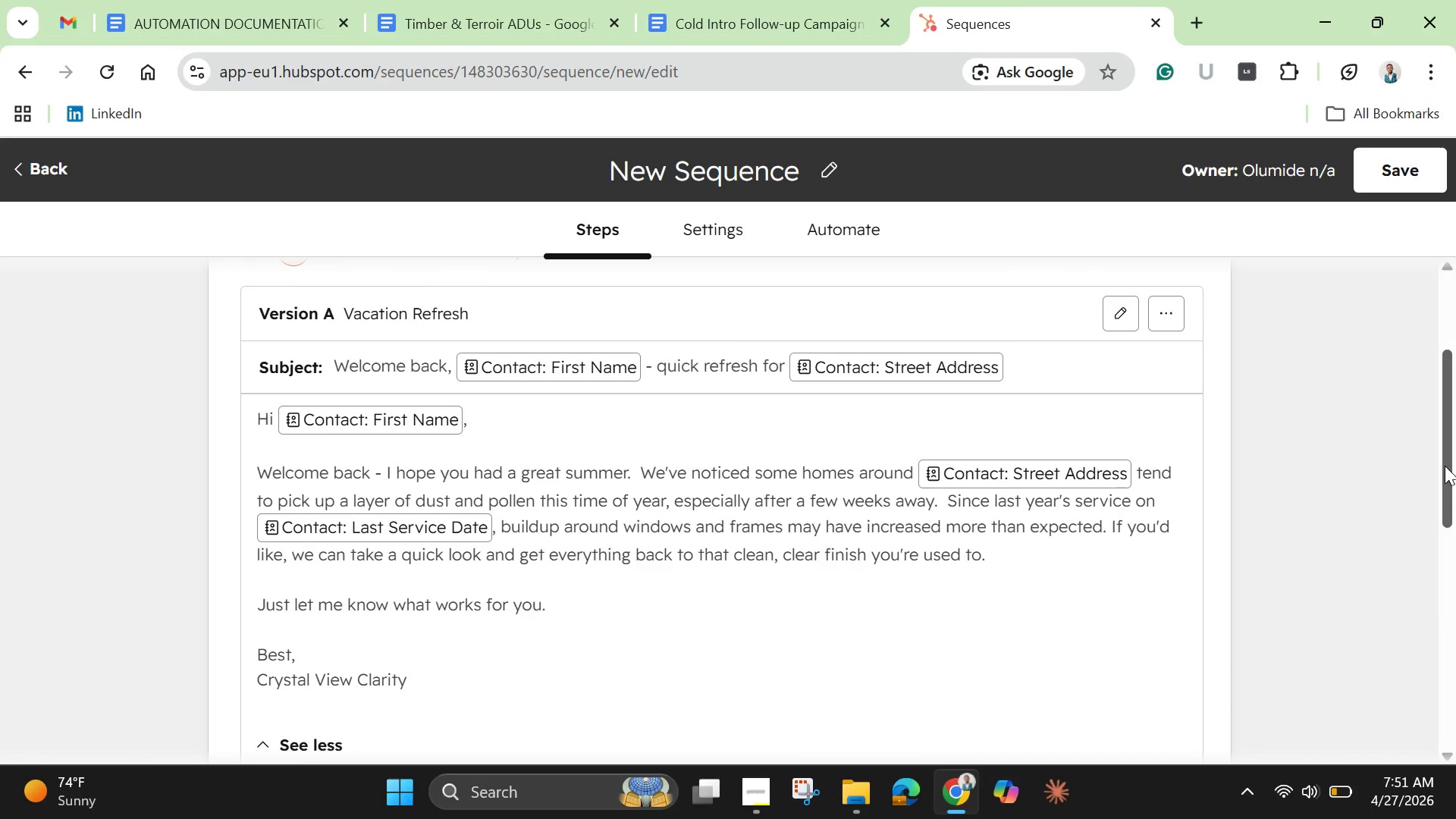 
left_click_drag(start_coordinate=[1445, 466], to_coordinate=[1445, 448])
 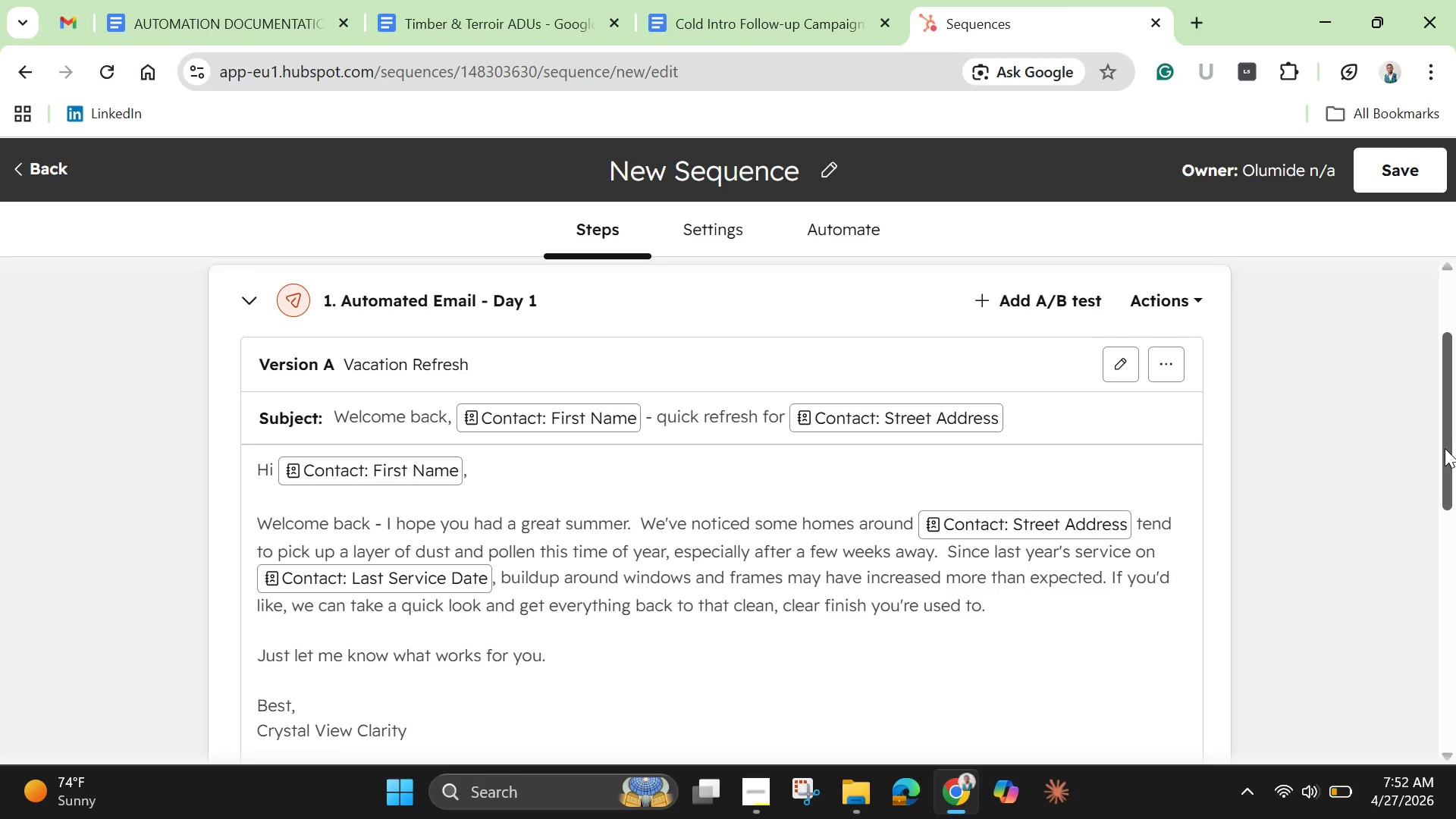 
wait(71.05)
 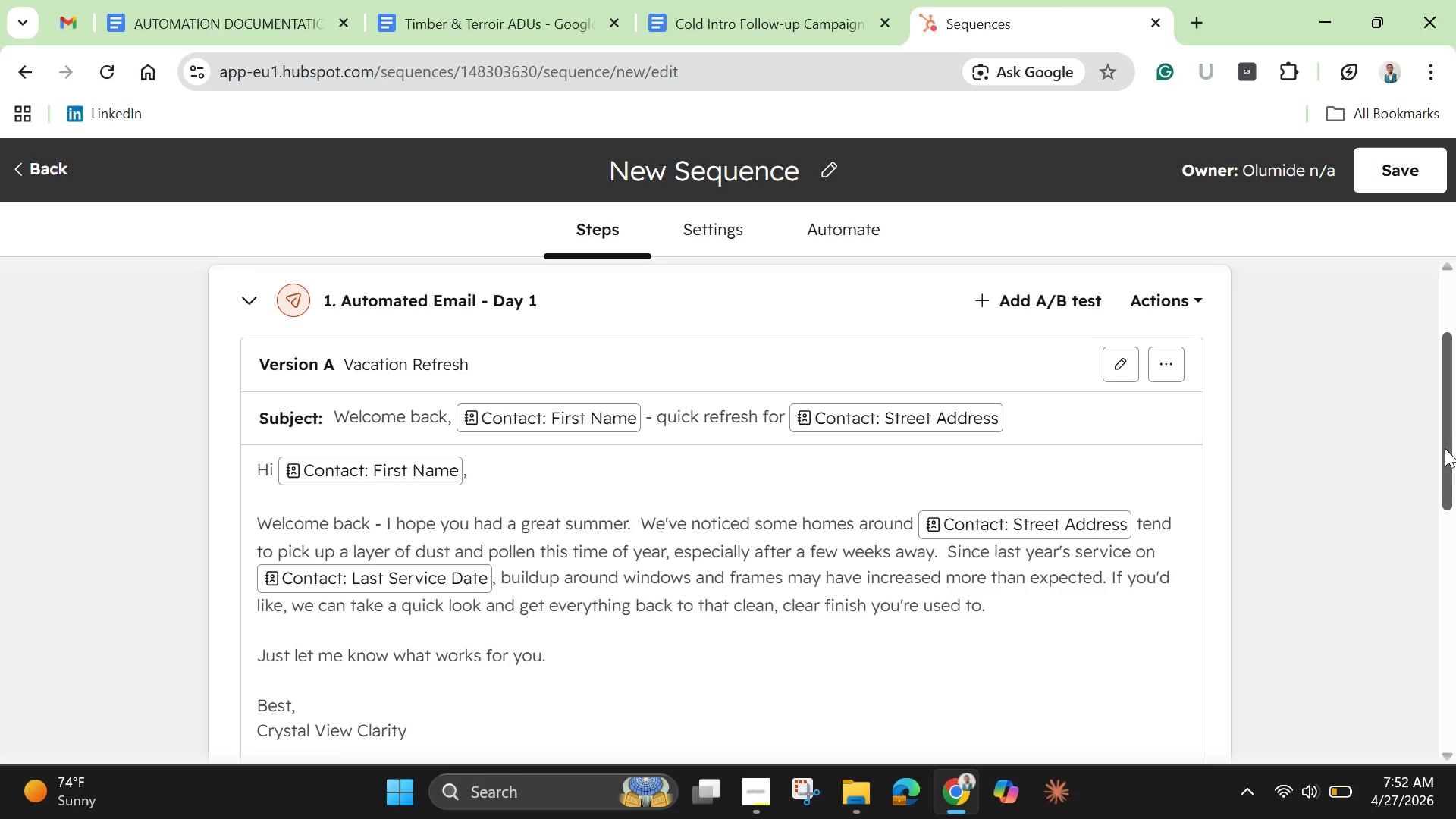 
scroll: coordinate [1432, 502], scroll_direction: down, amount: 8.0
 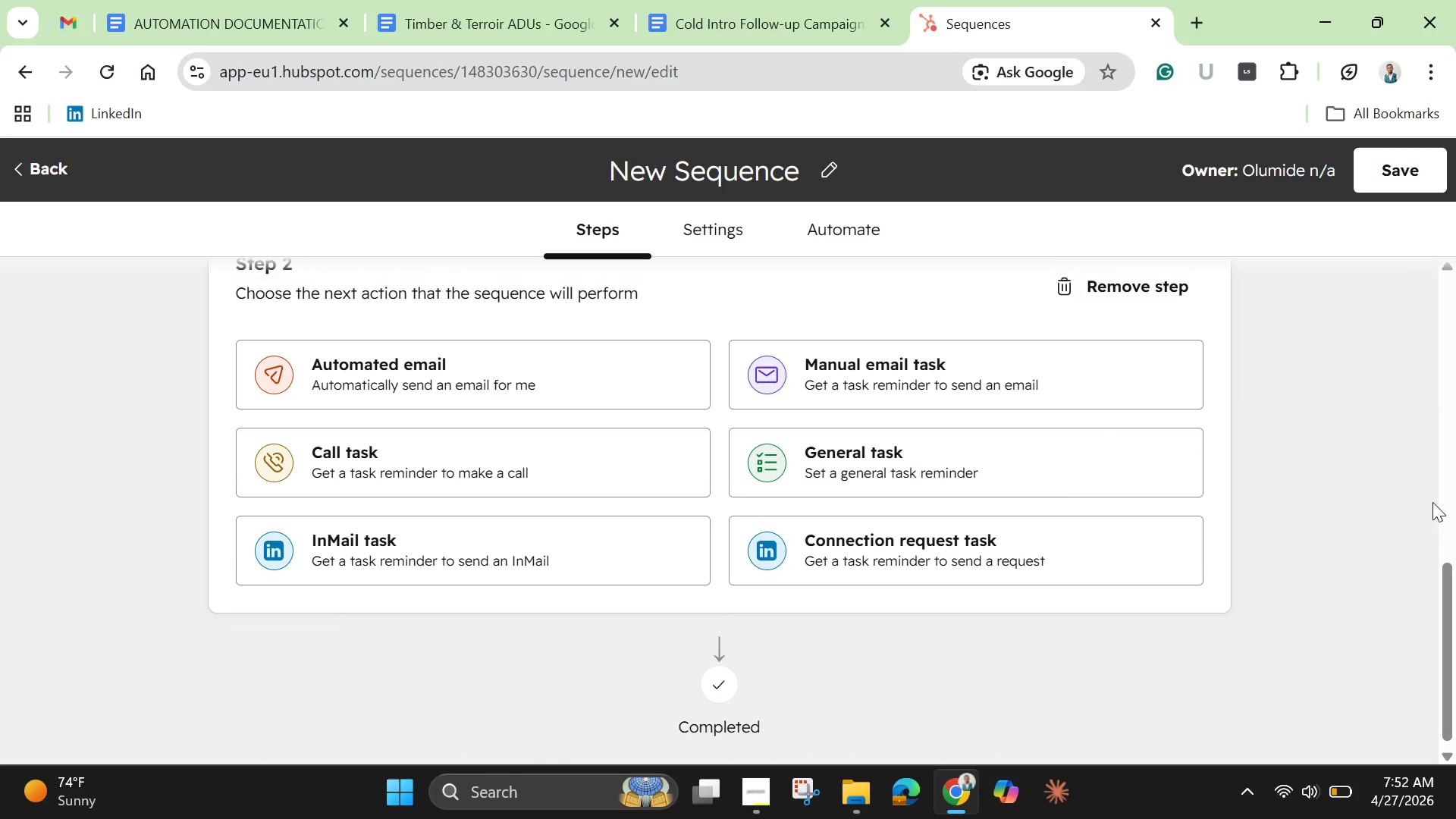 
scroll: coordinate [1432, 502], scroll_direction: up, amount: 3.0
 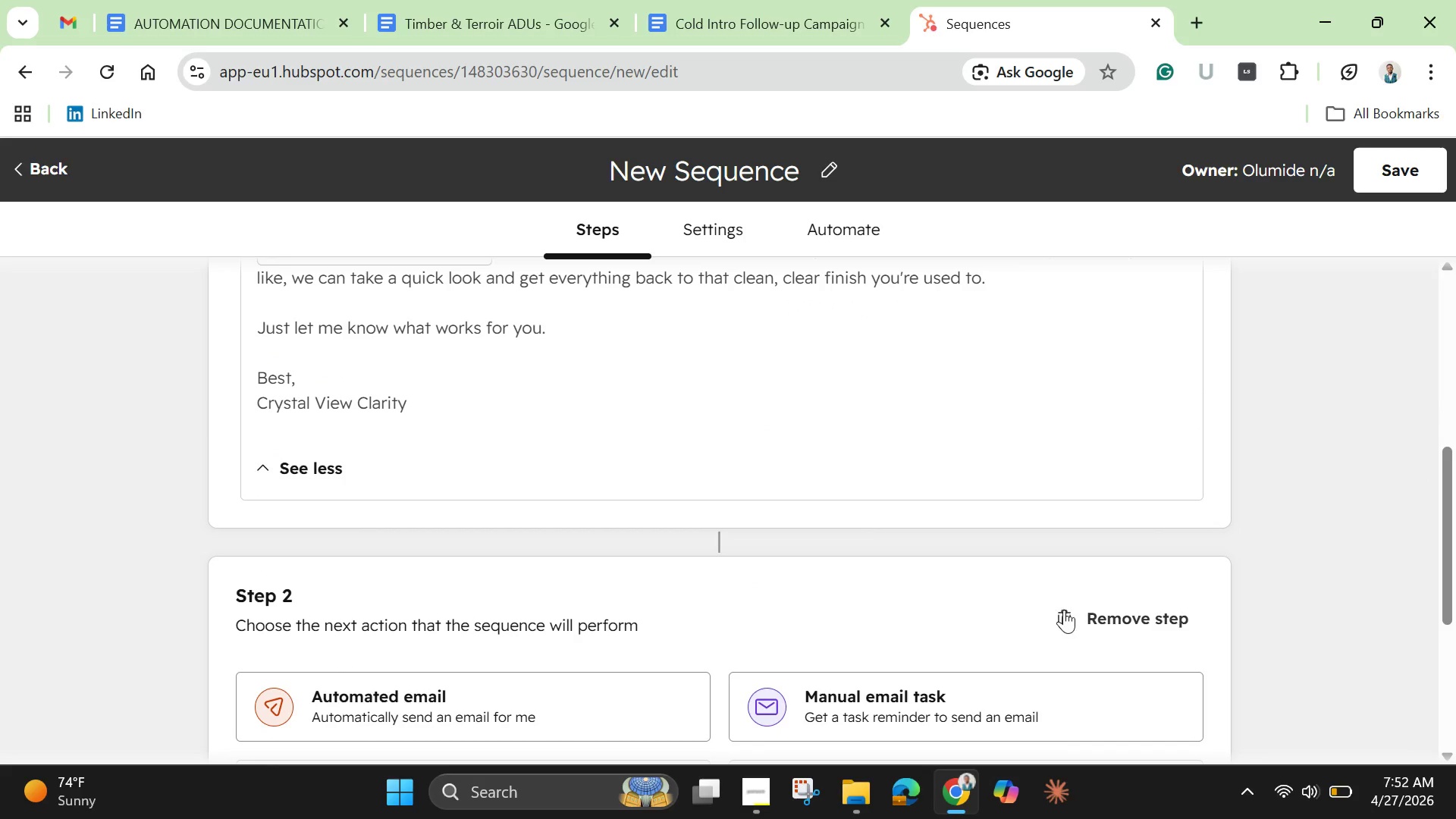 
left_click([1098, 620])
 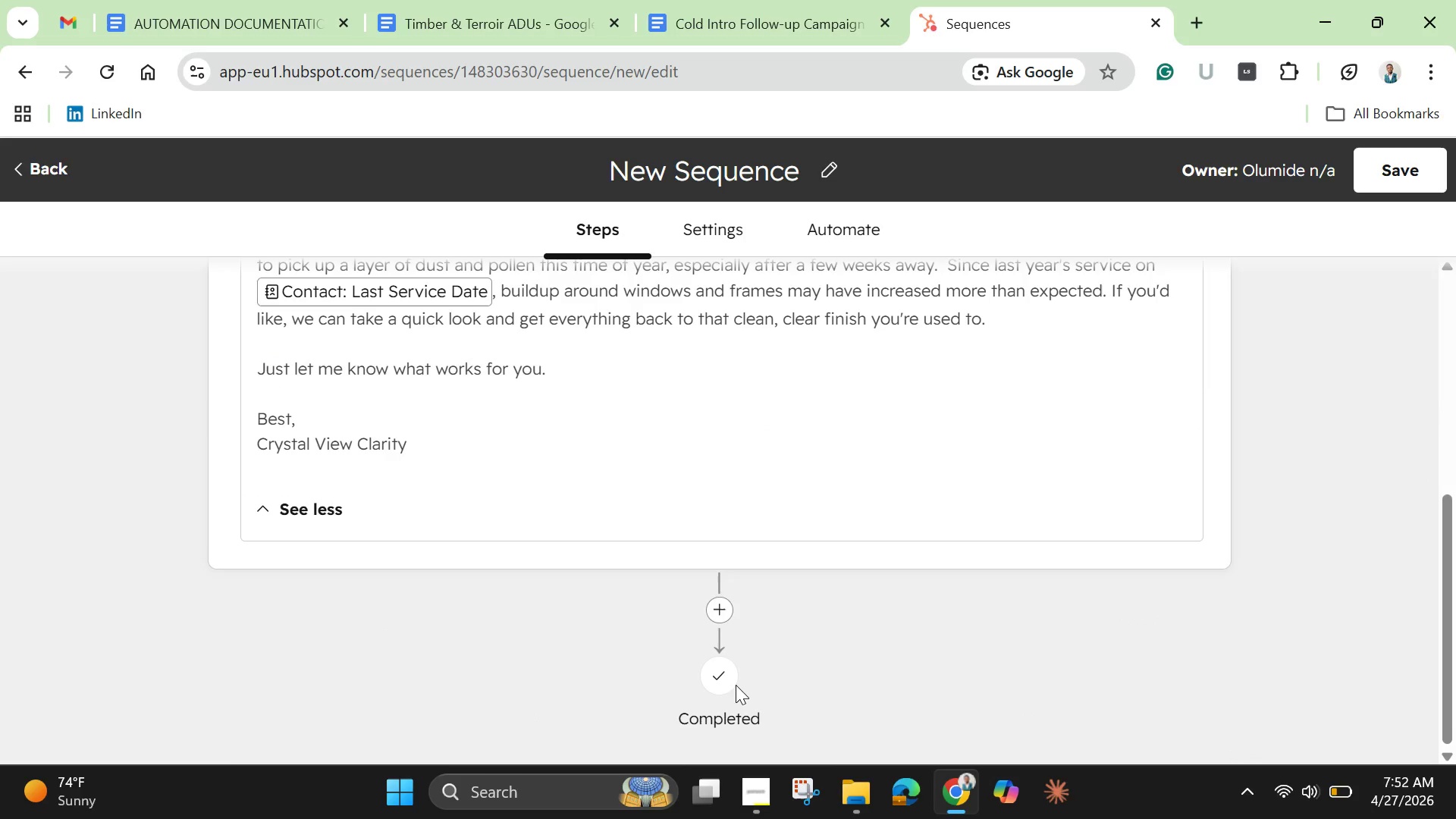 
left_click([728, 682])
 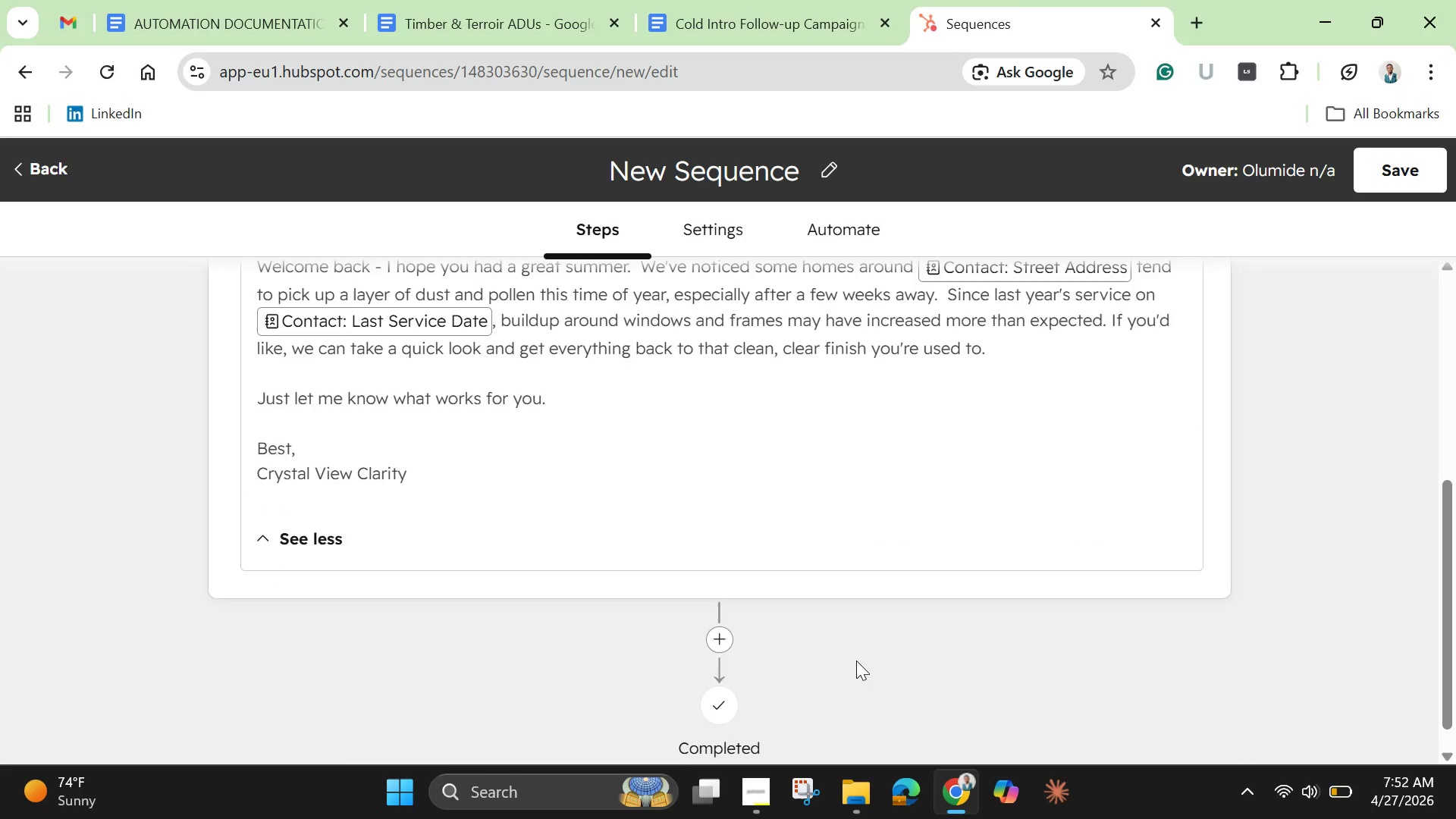 
scroll: coordinate [856, 661], scroll_direction: up, amount: 3.0
 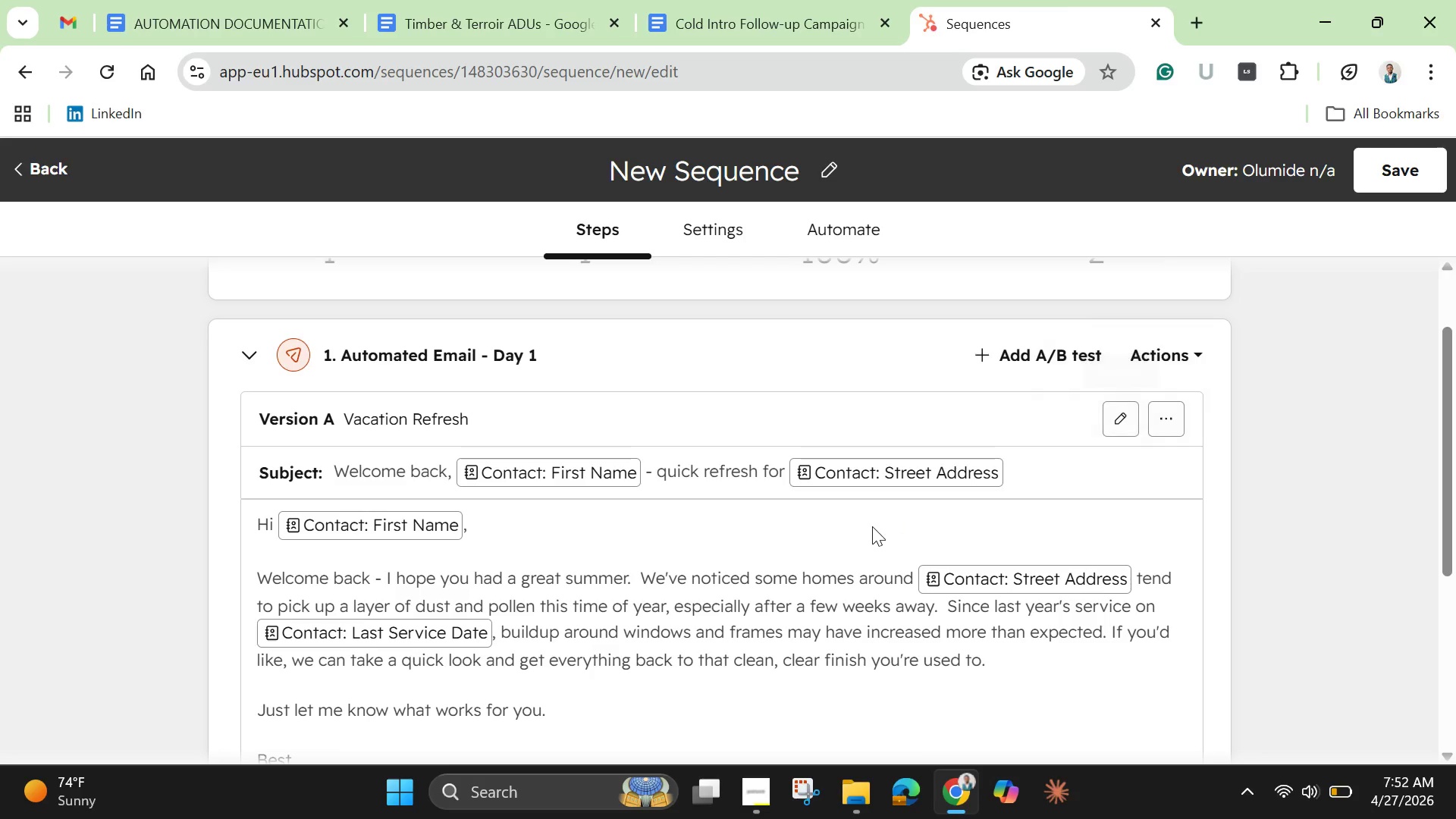 
wait(5.07)
 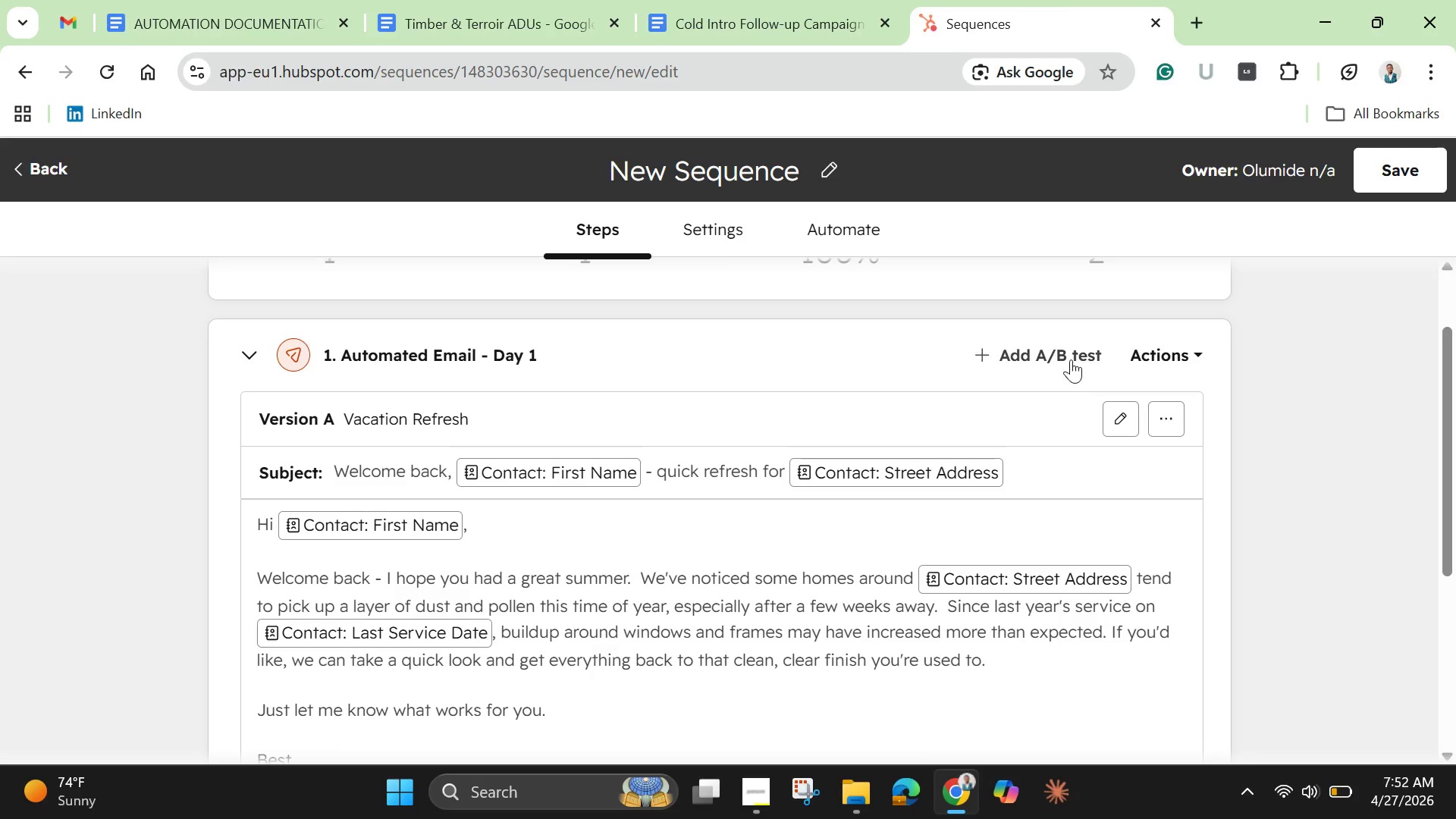 
scroll: coordinate [842, 513], scroll_direction: down, amount: 2.0
 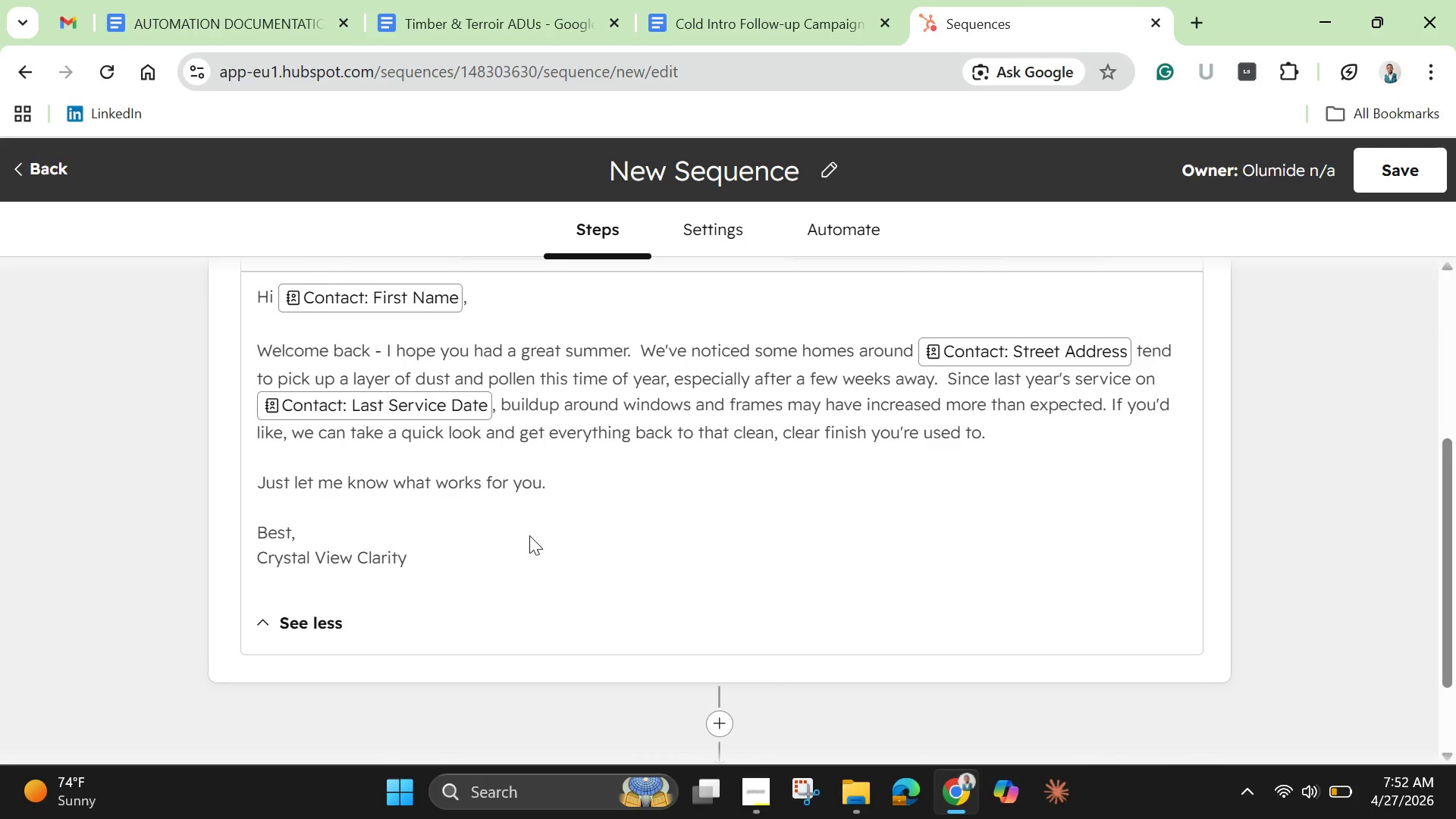 
scroll: coordinate [525, 535], scroll_direction: up, amount: 1.0
 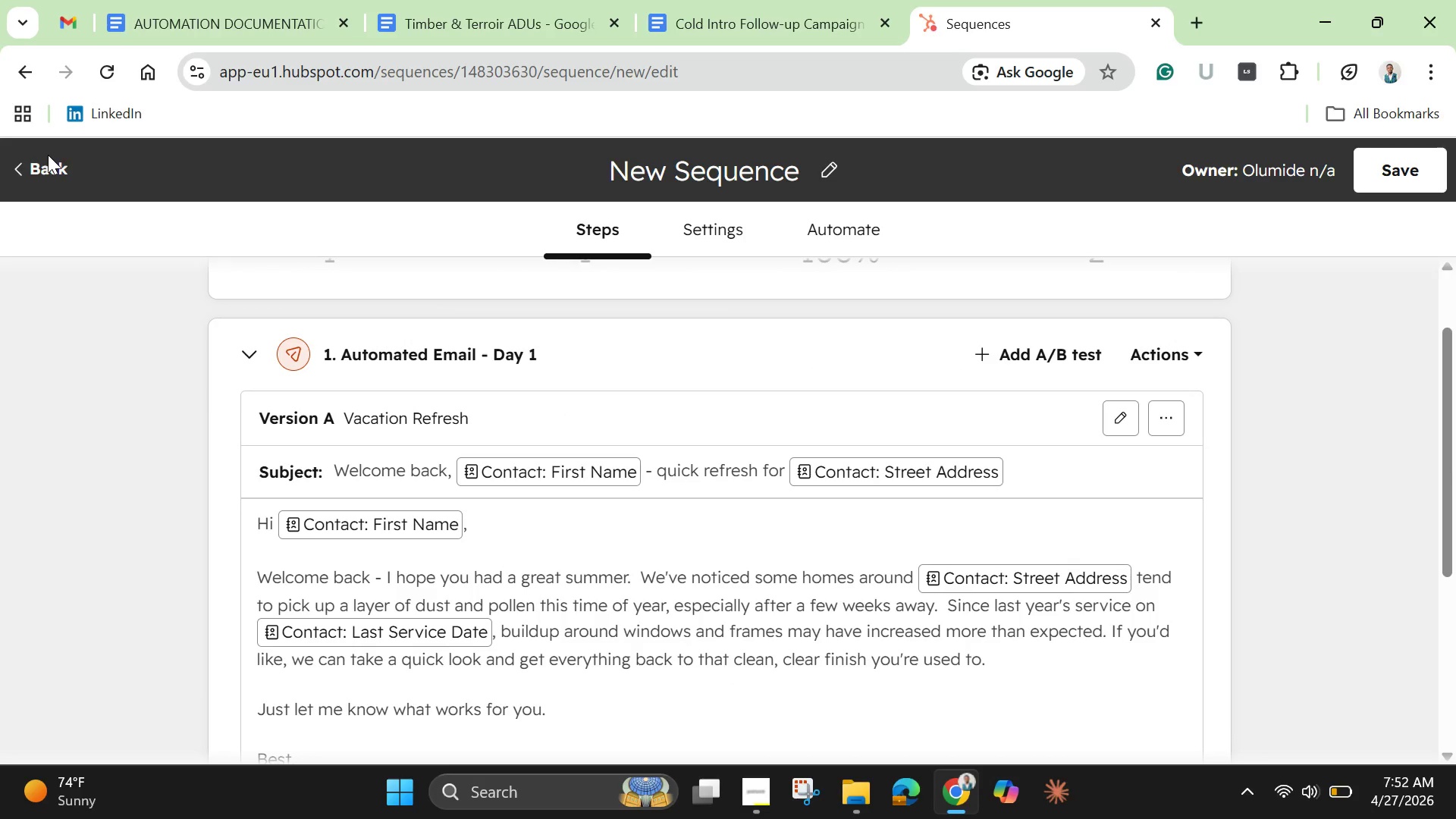 
left_click([36, 163])
 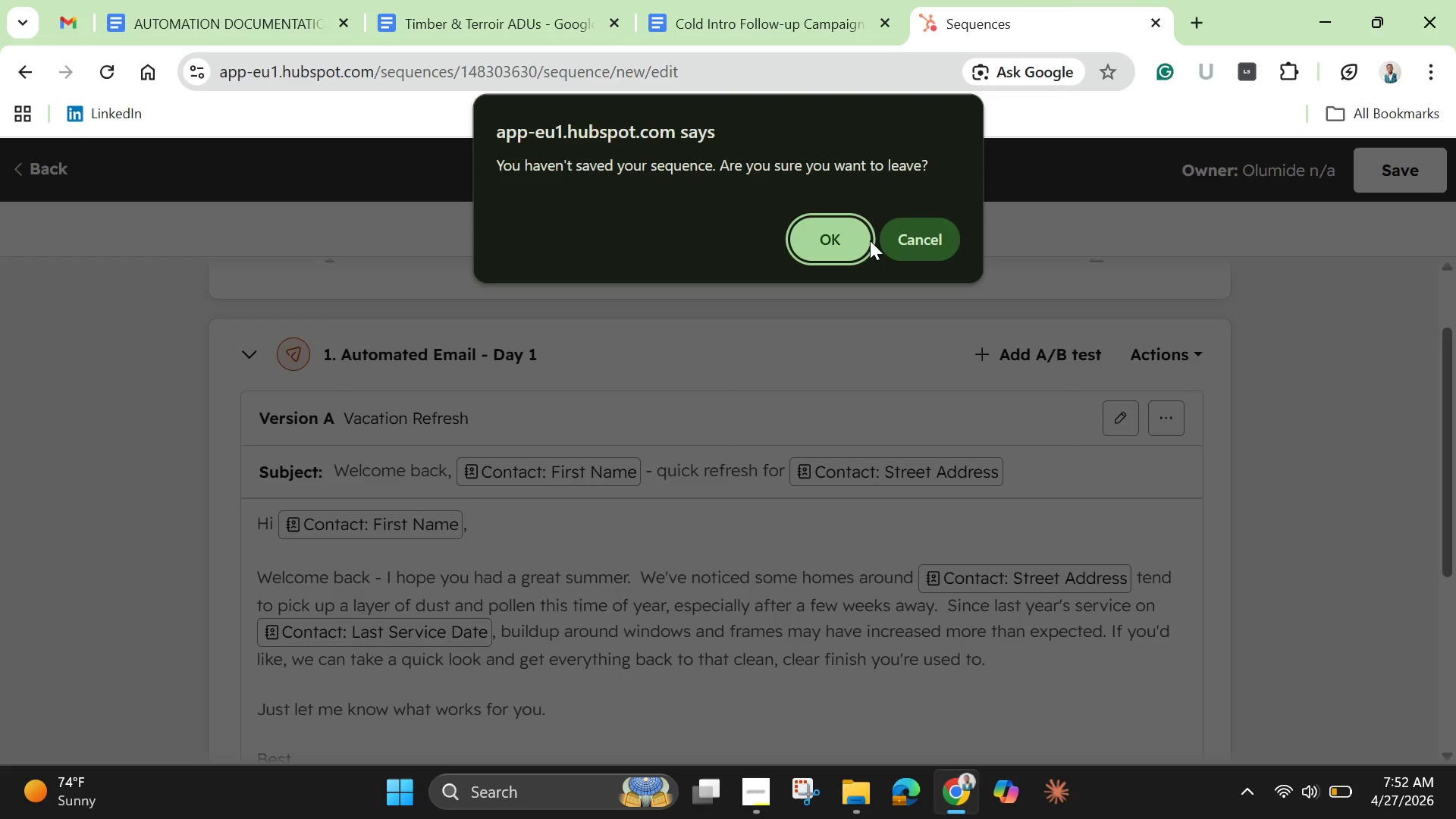 
left_click([842, 243])
 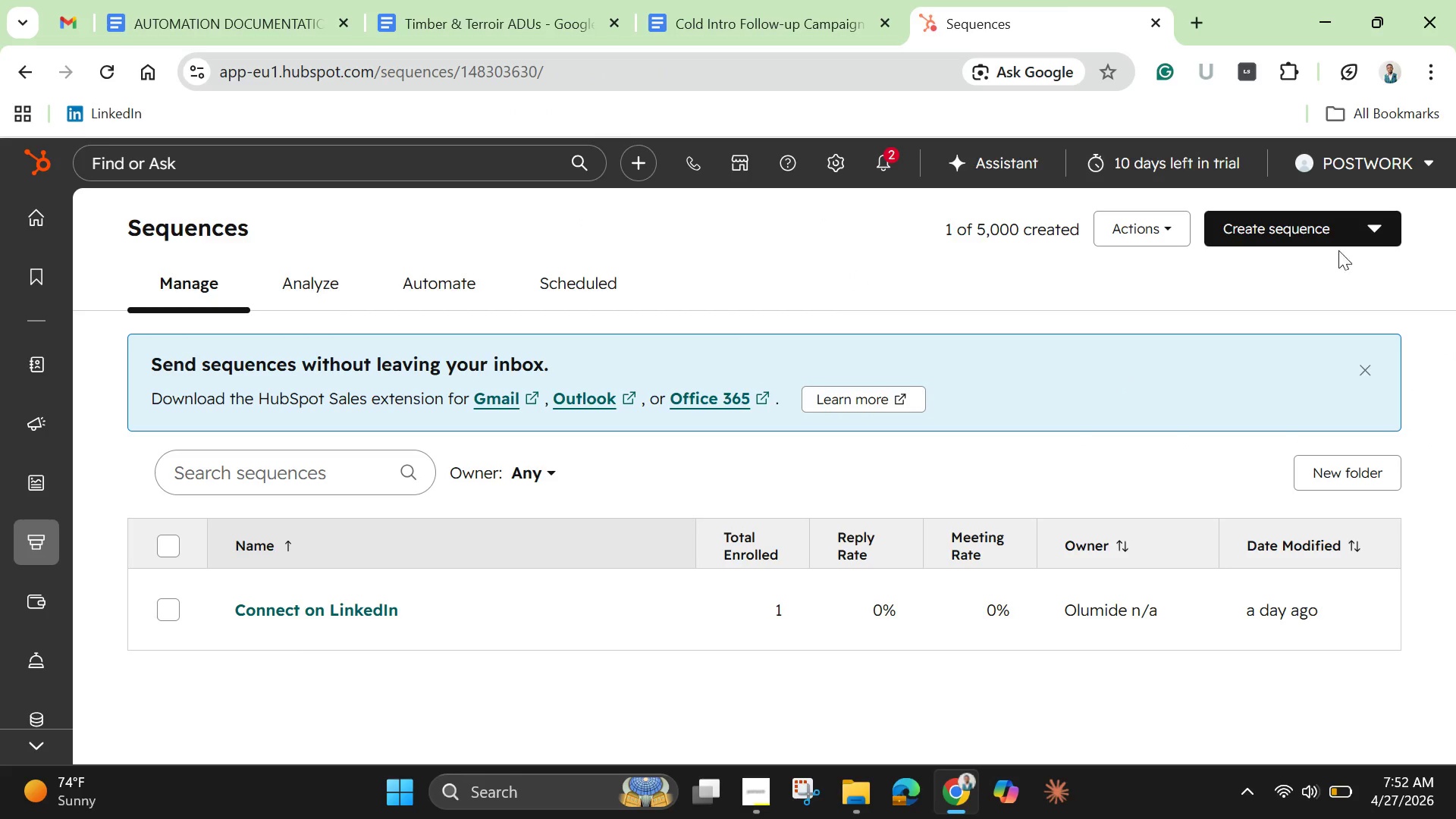 
left_click([1360, 230])
 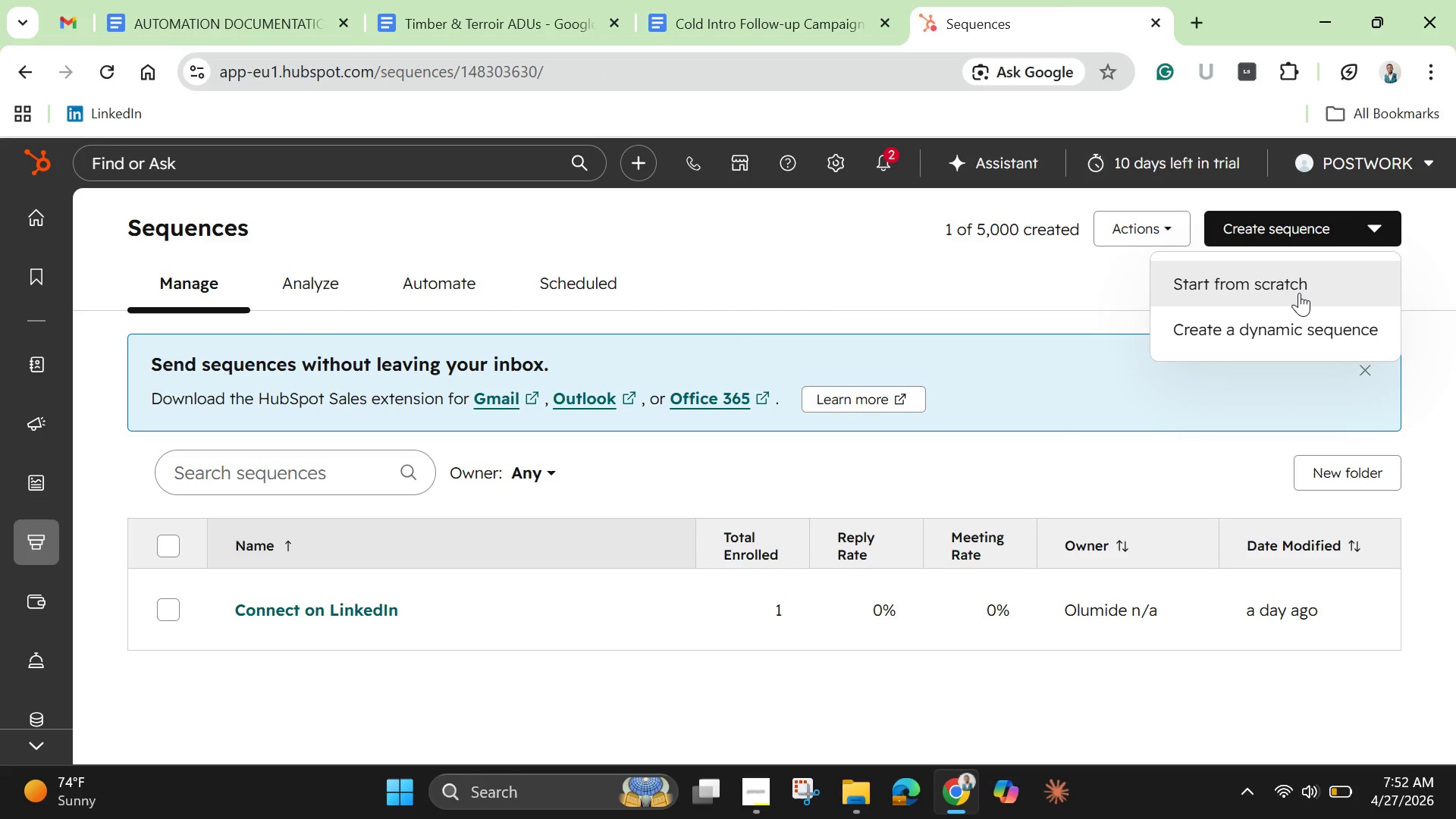 
left_click([1299, 293])
 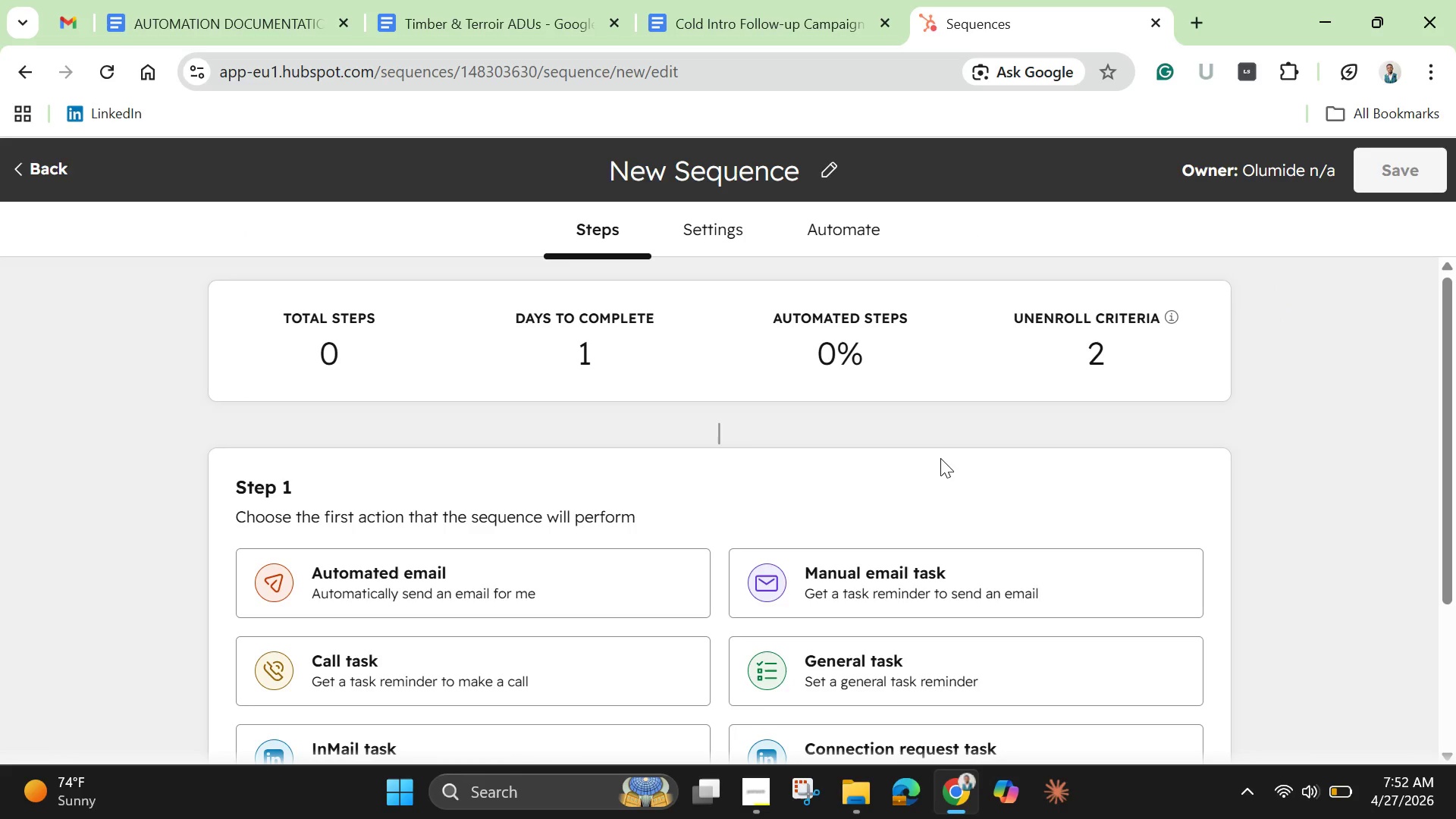 
scroll: coordinate [940, 458], scroll_direction: down, amount: 1.0
 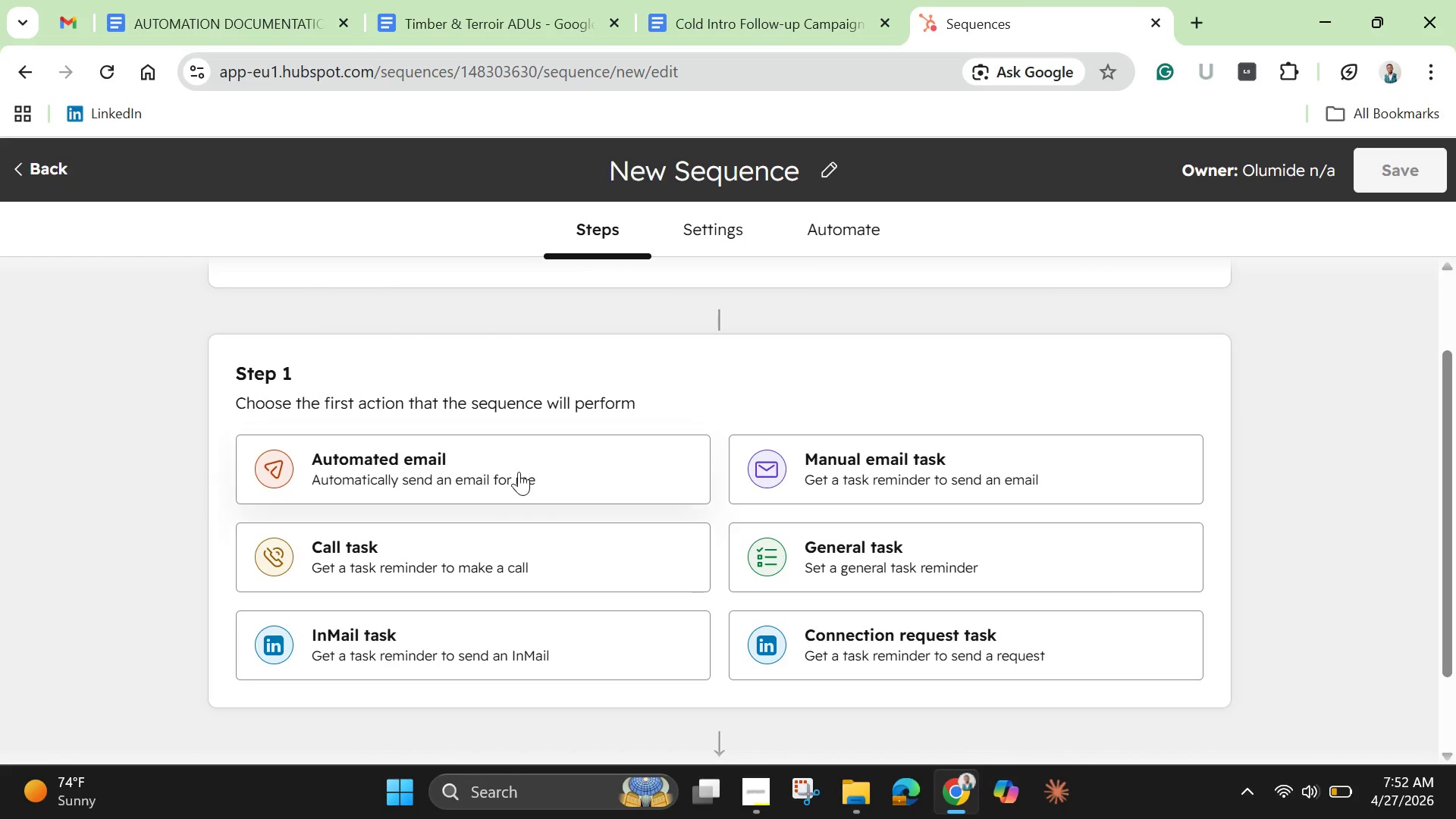 
left_click([518, 471])
 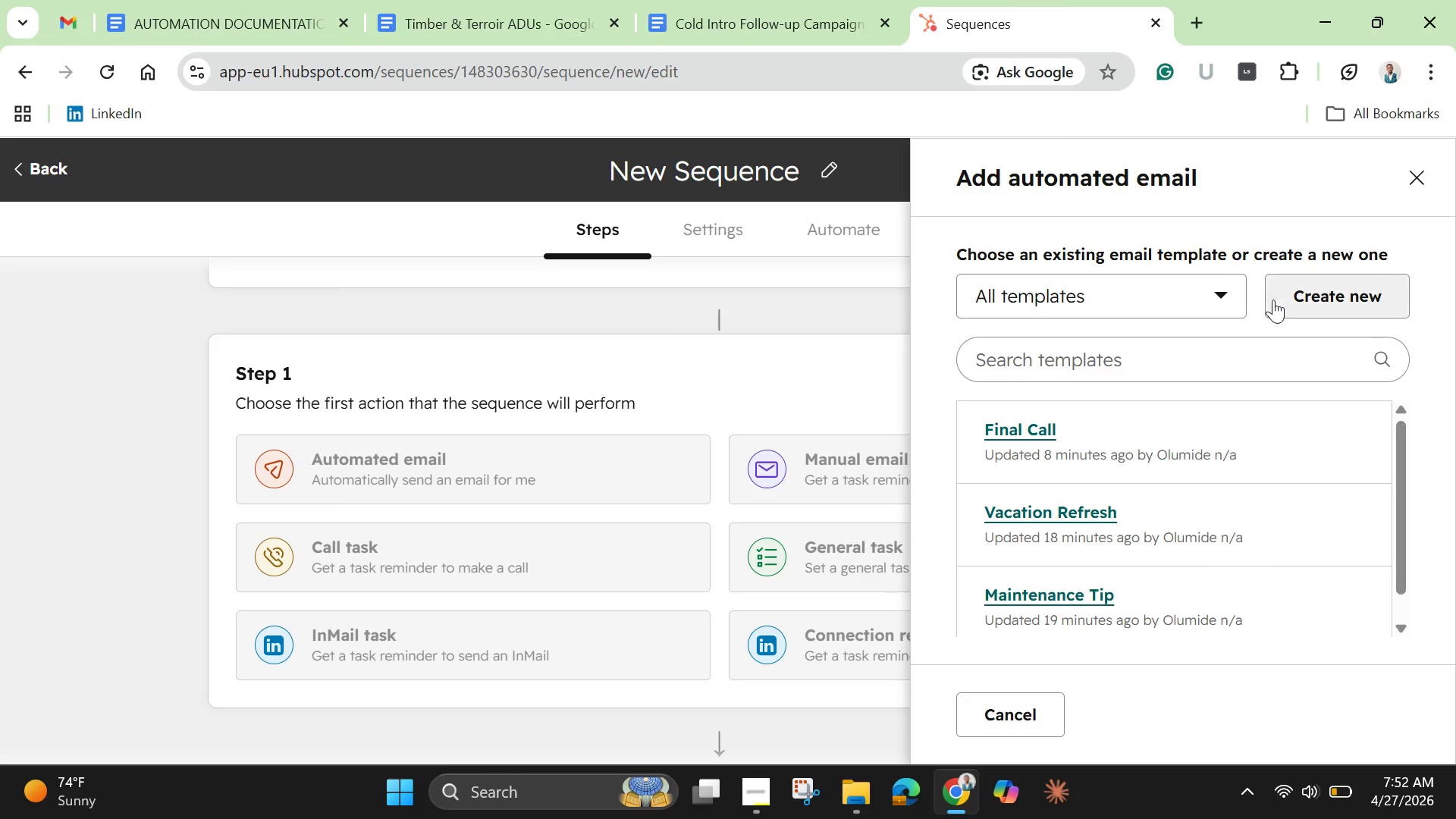 
left_click([1209, 303])
 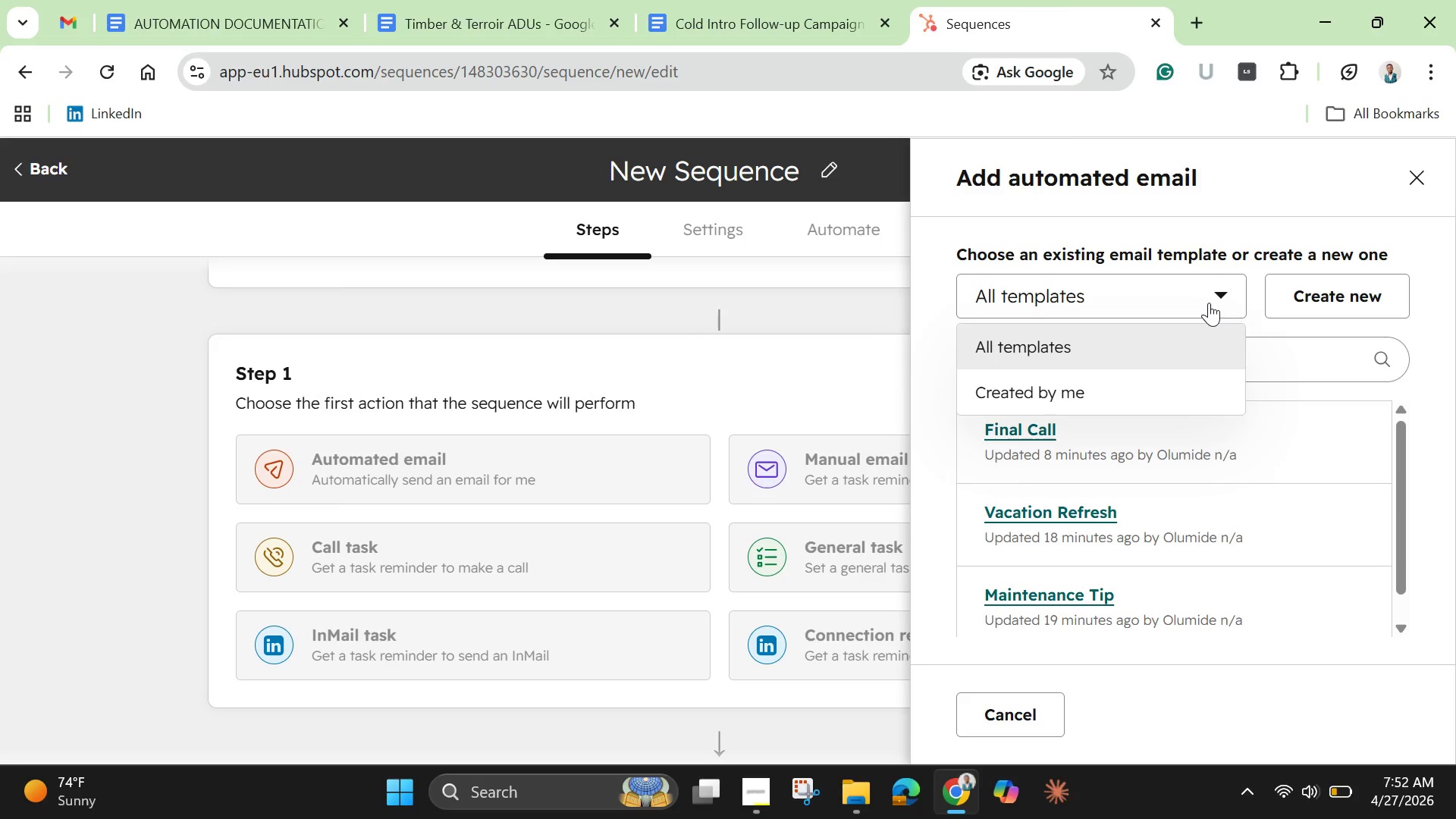 
left_click([1209, 303])
 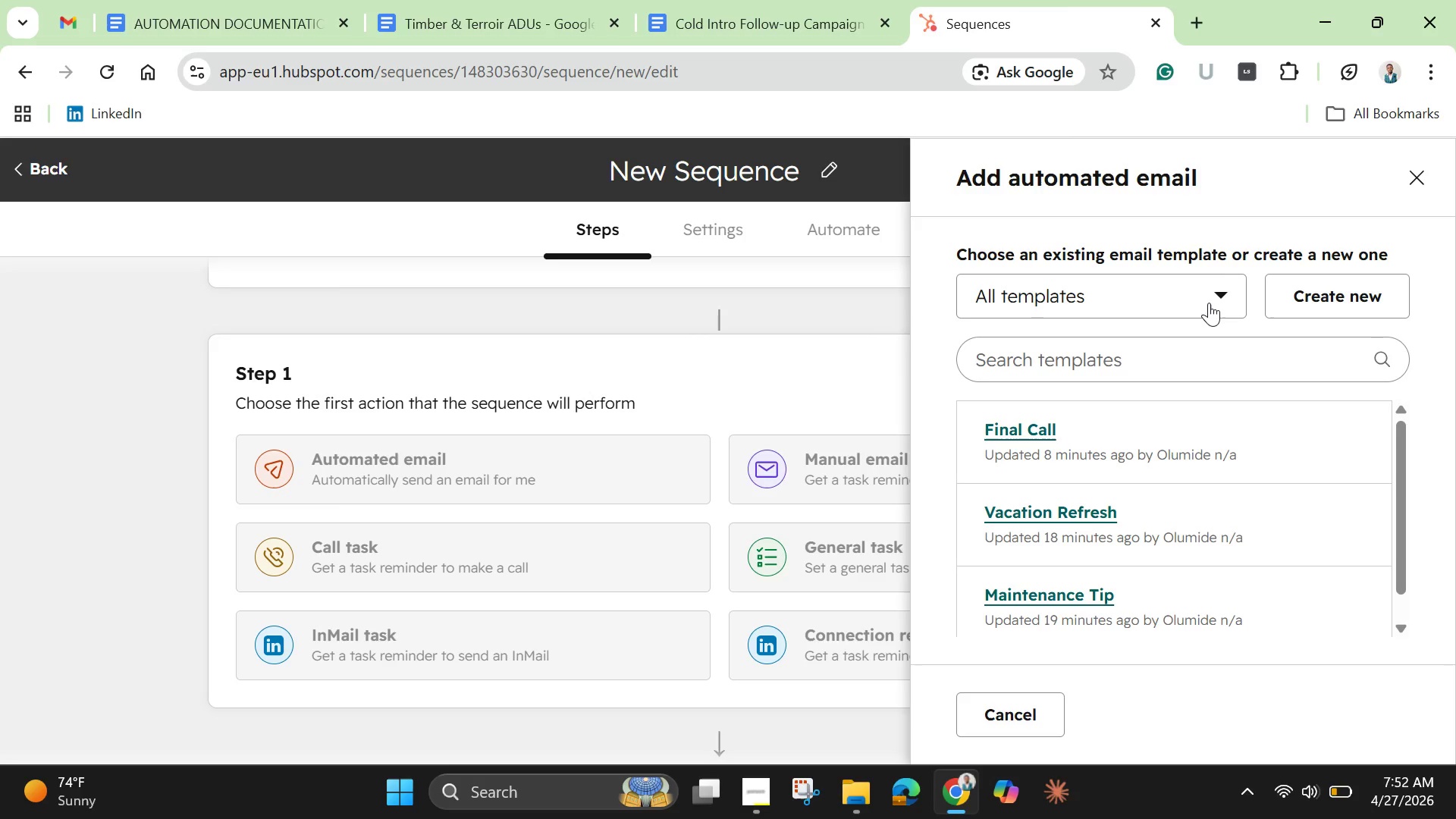 
left_click([1209, 303])
 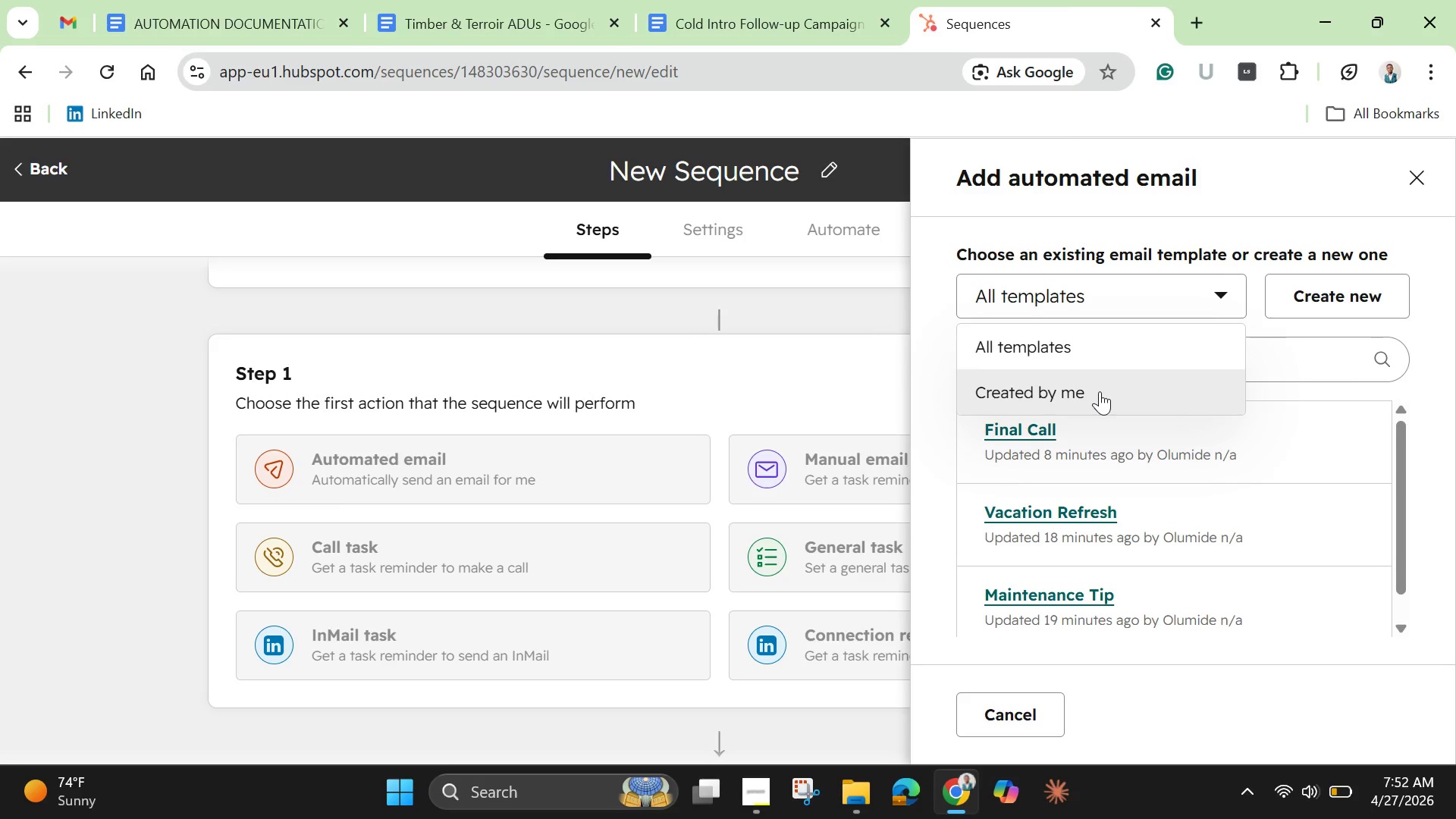 
left_click([1100, 391])
 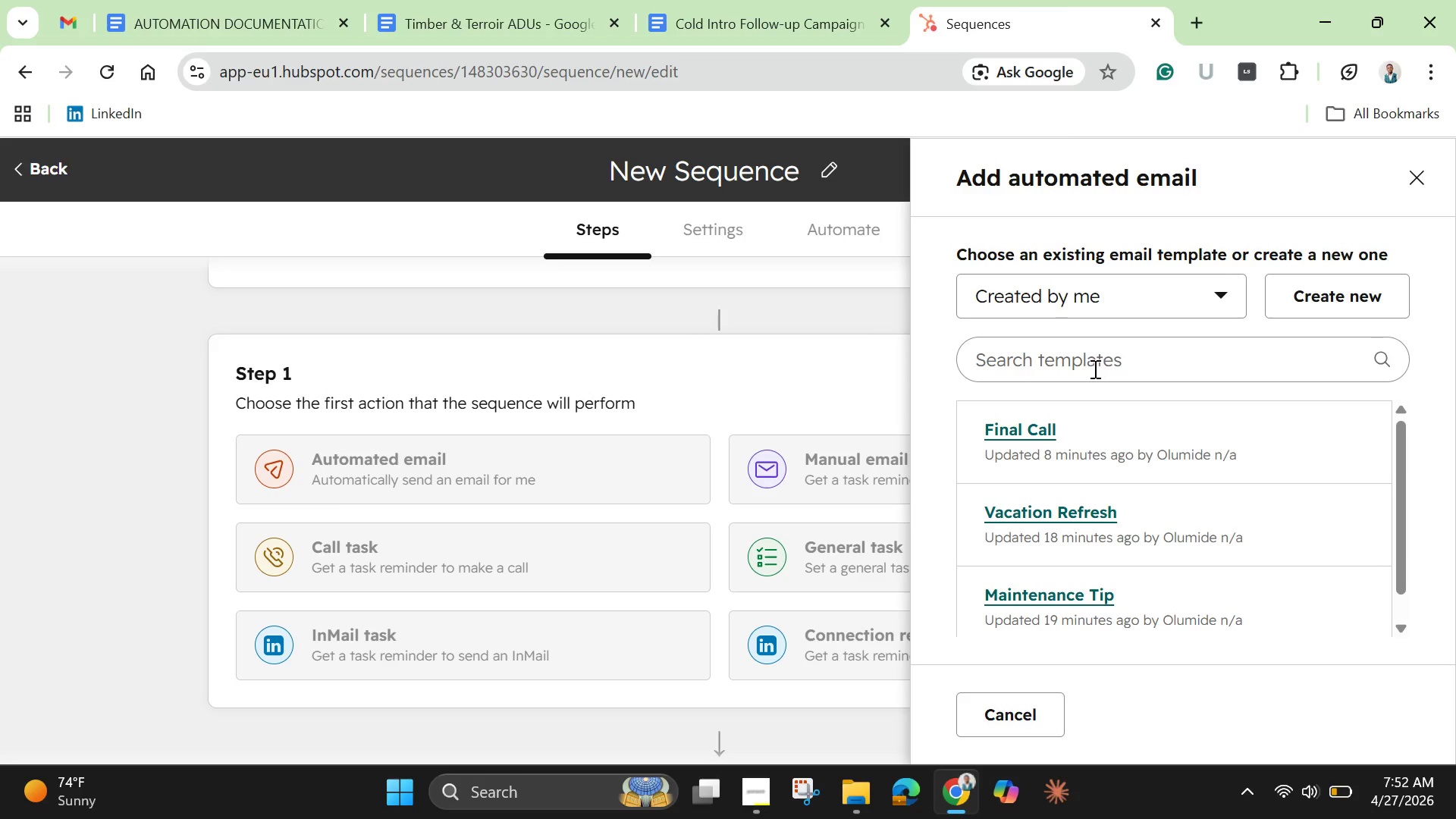 
scroll: coordinate [1094, 369], scroll_direction: none, amount: 0.0
 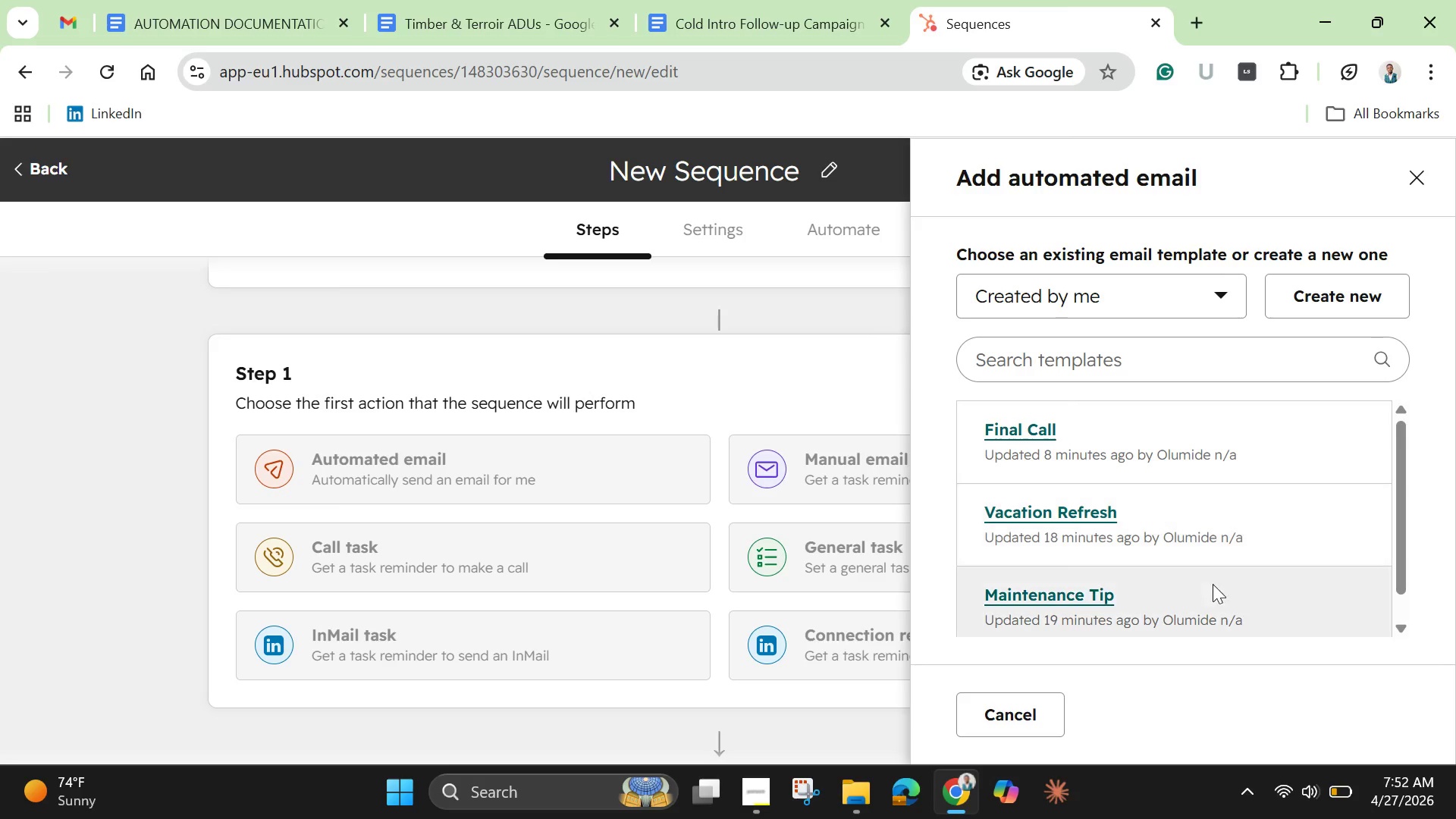 
scroll: coordinate [1215, 587], scroll_direction: down, amount: 2.0
 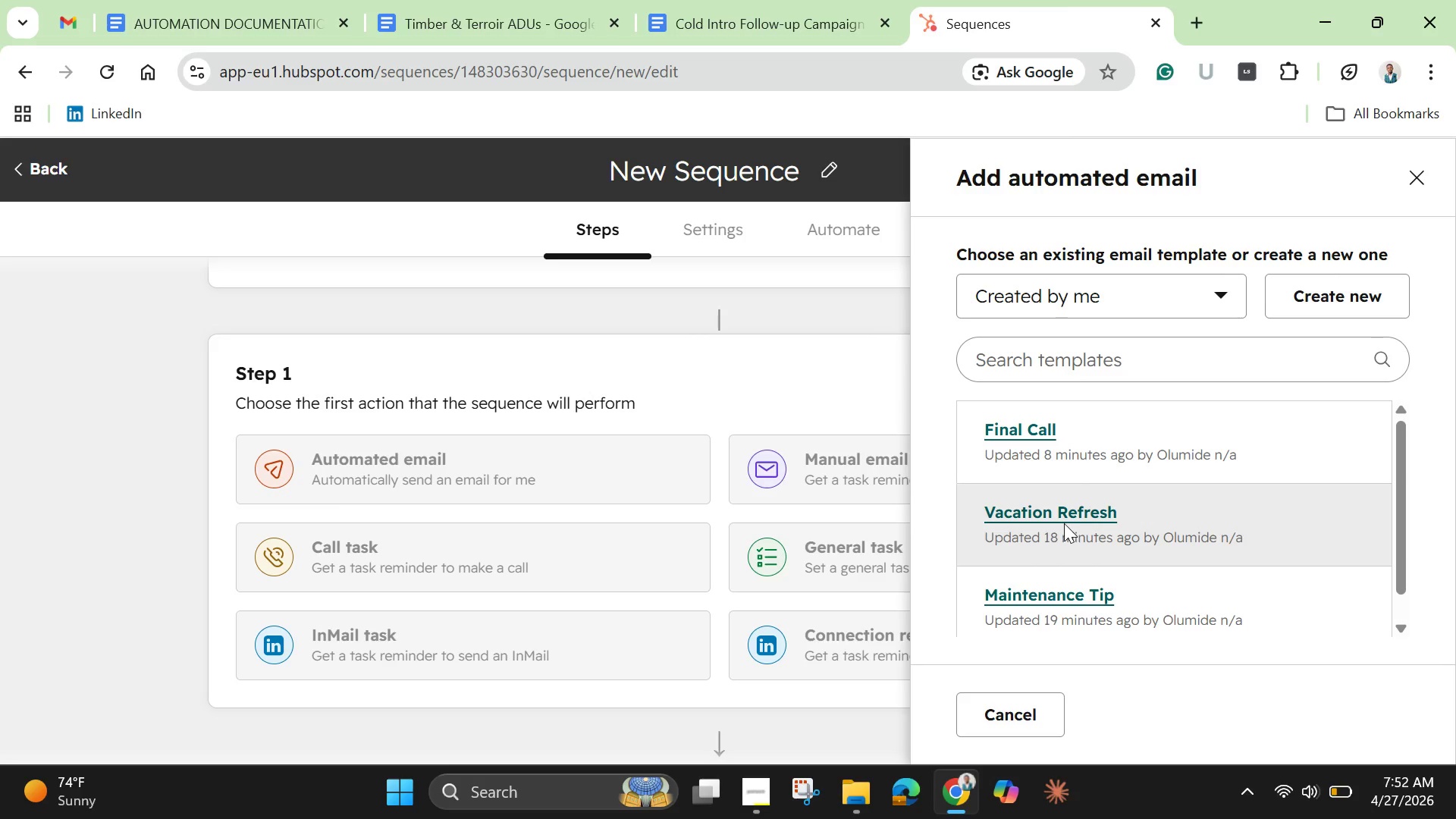 
wait(6.35)
 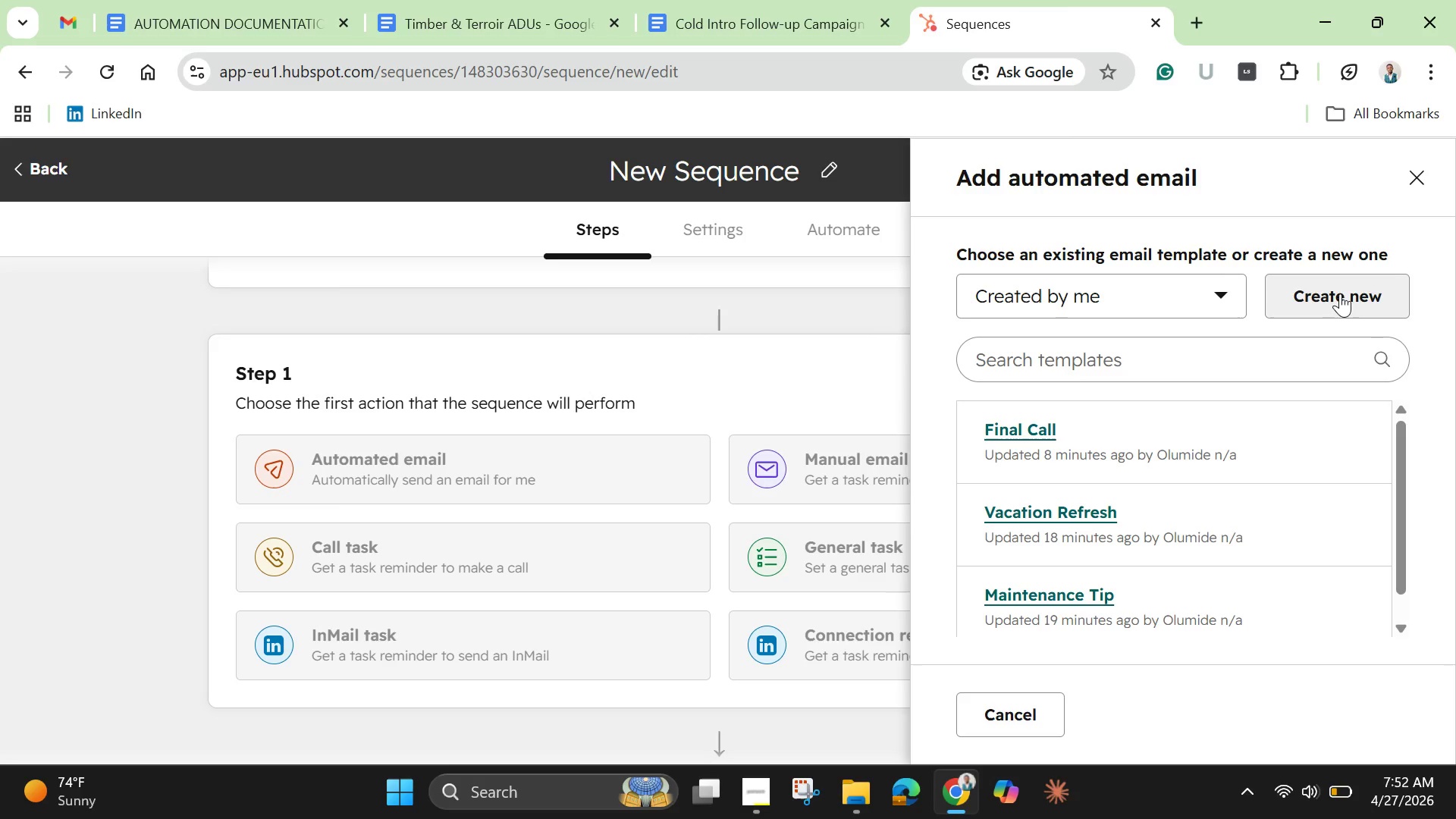 
scroll: coordinate [1064, 523], scroll_direction: down, amount: 4.0
 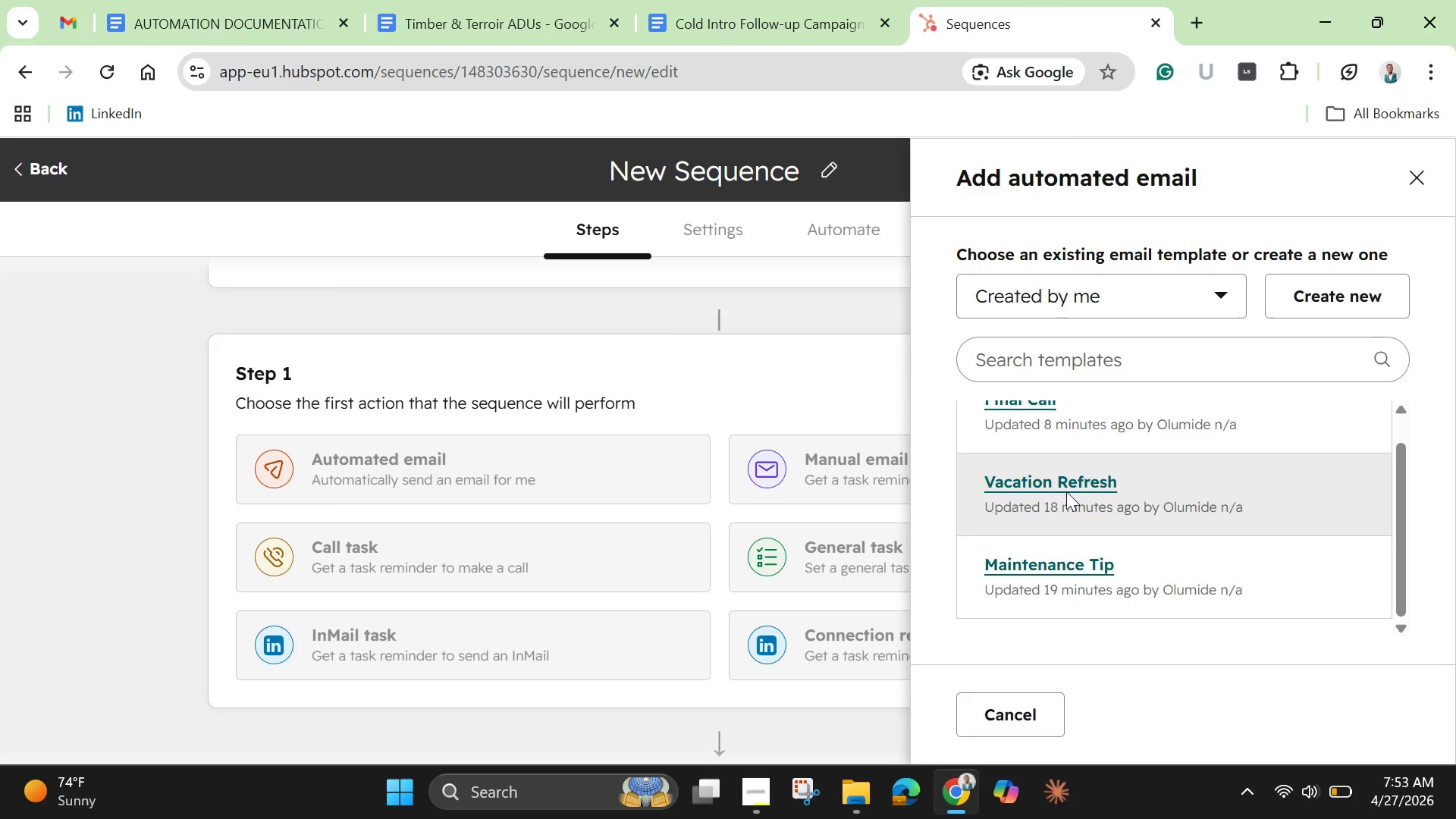 
wait(7.03)
 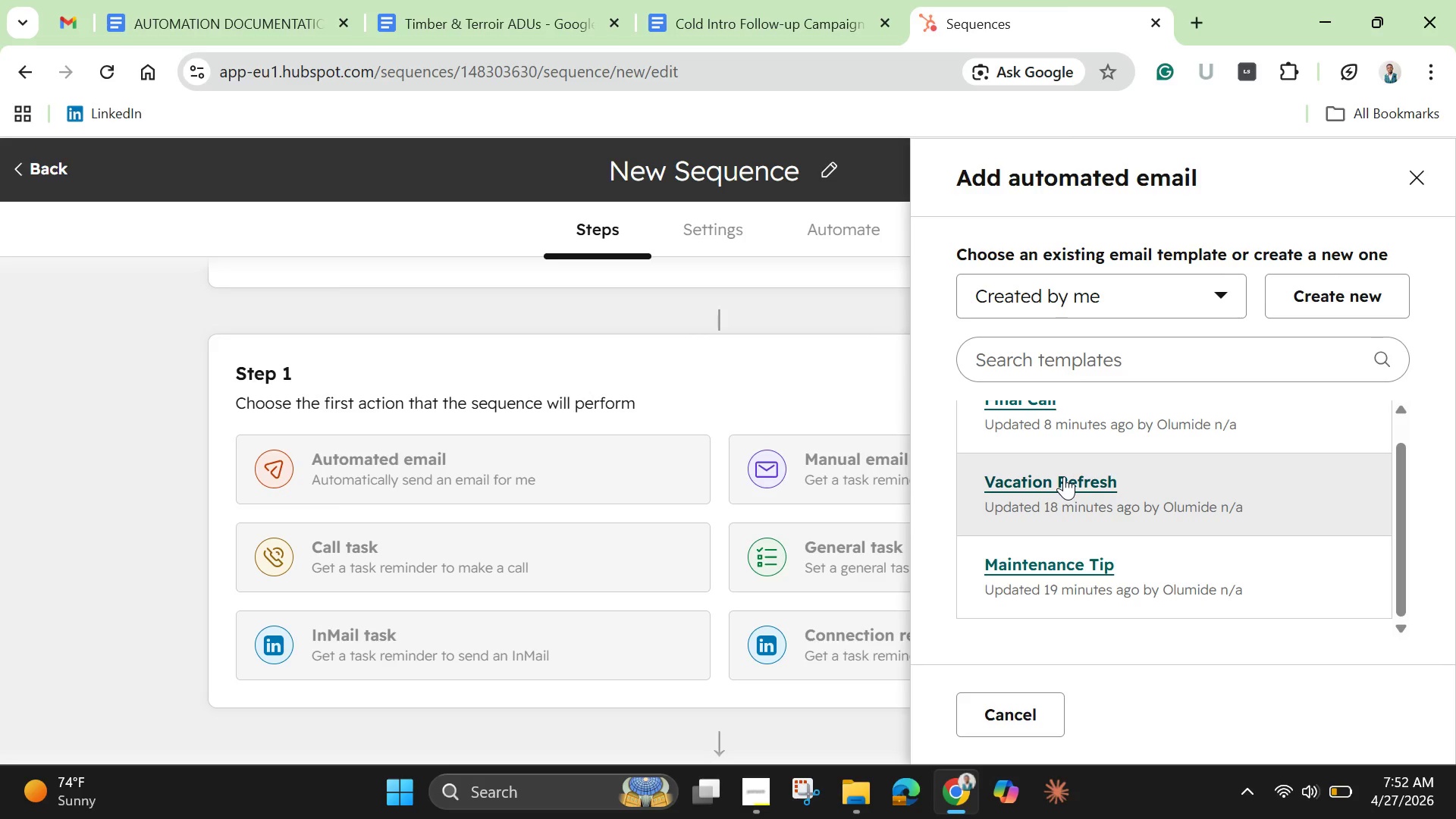 
left_click([1055, 485])
 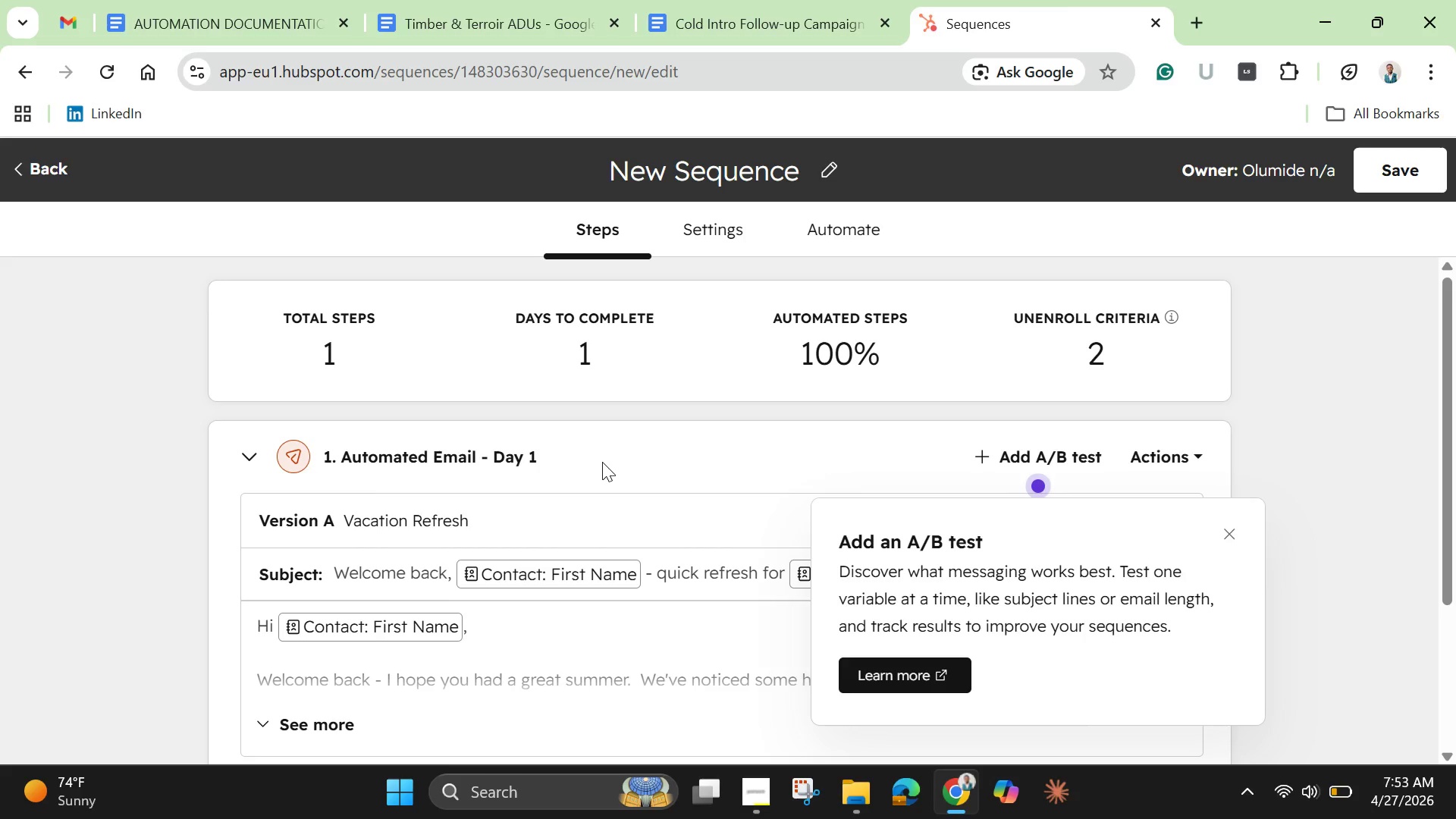 
wait(12.56)
 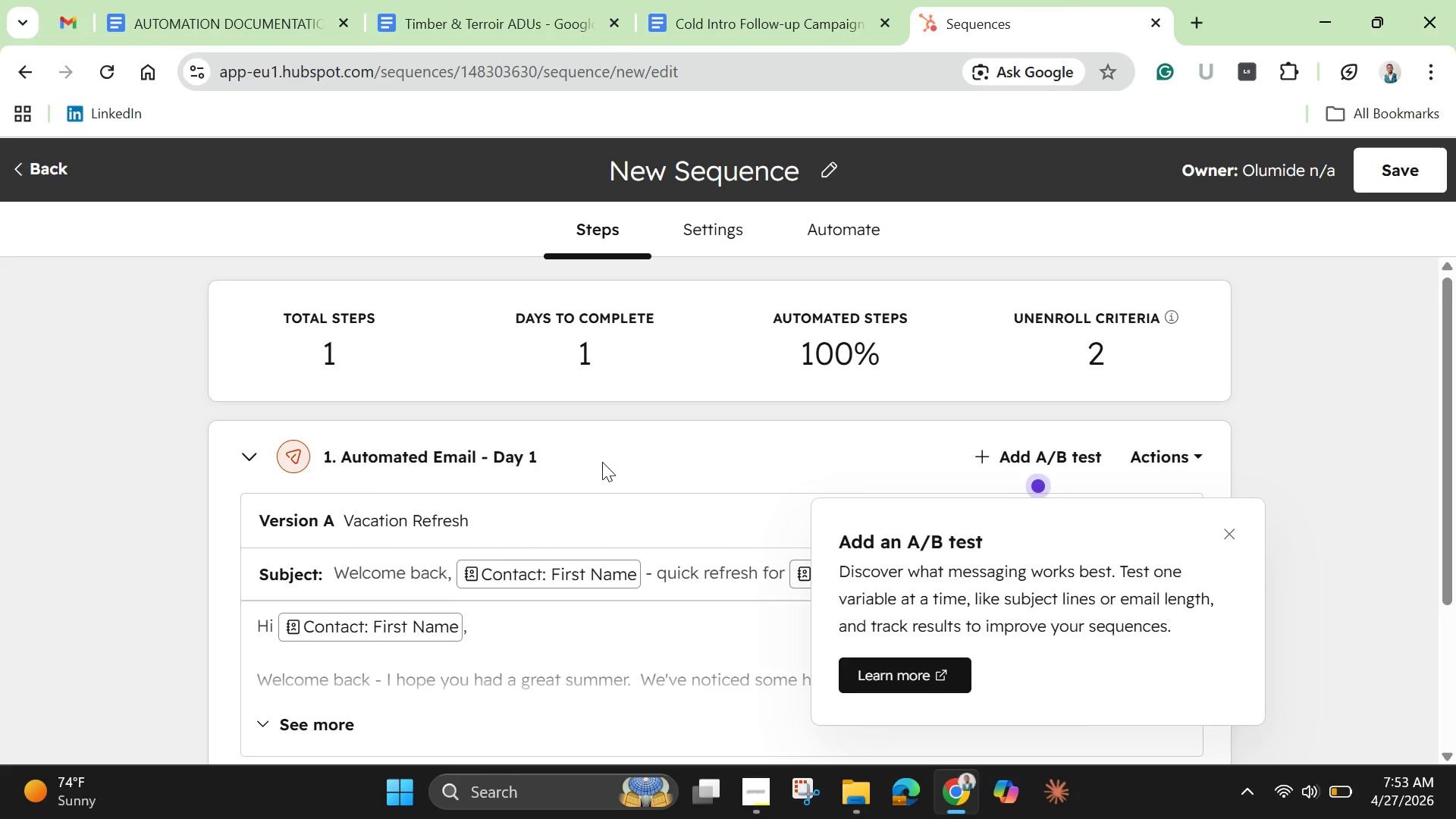 
left_click([1236, 531])
 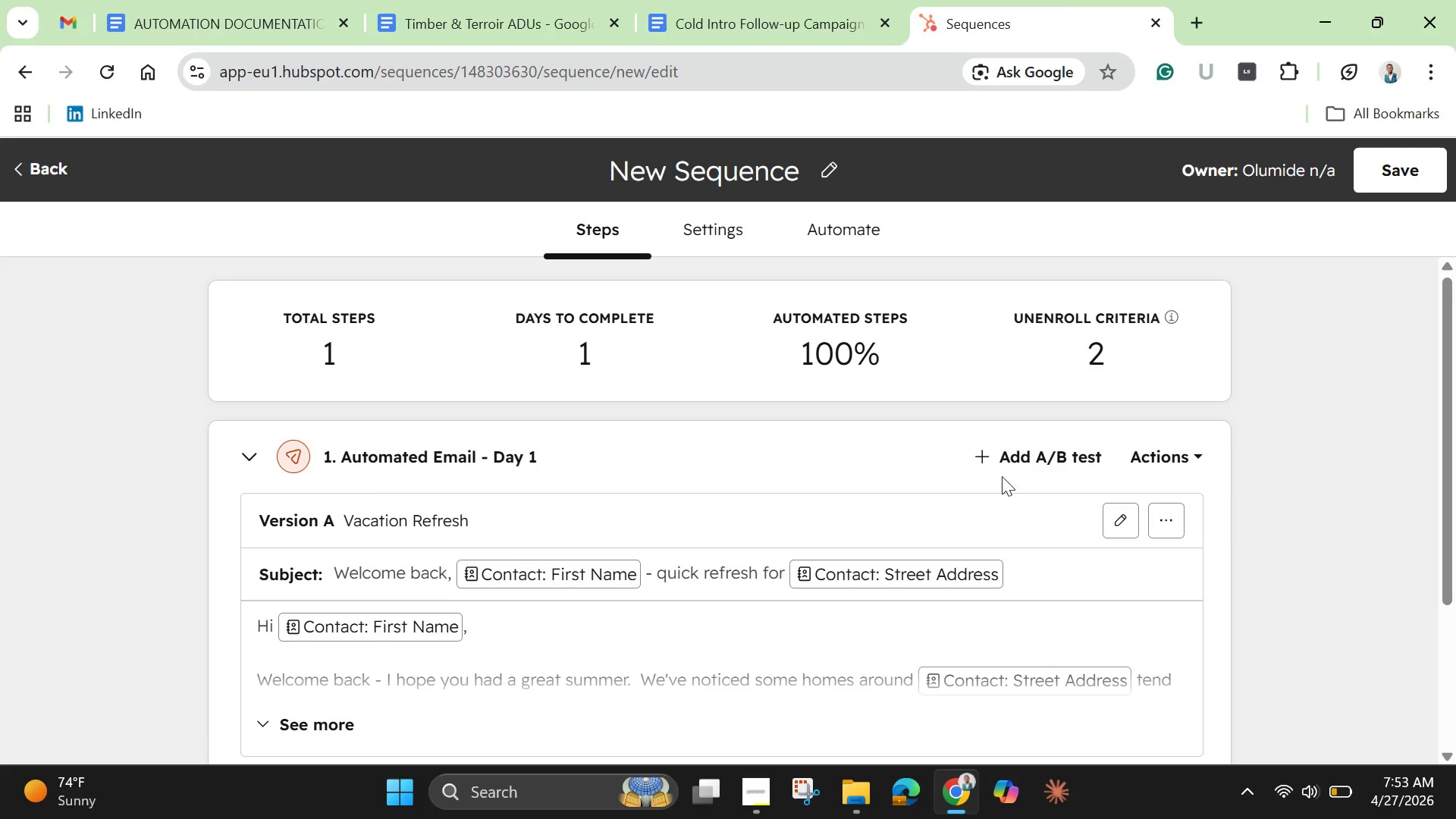 
left_click([977, 457])
 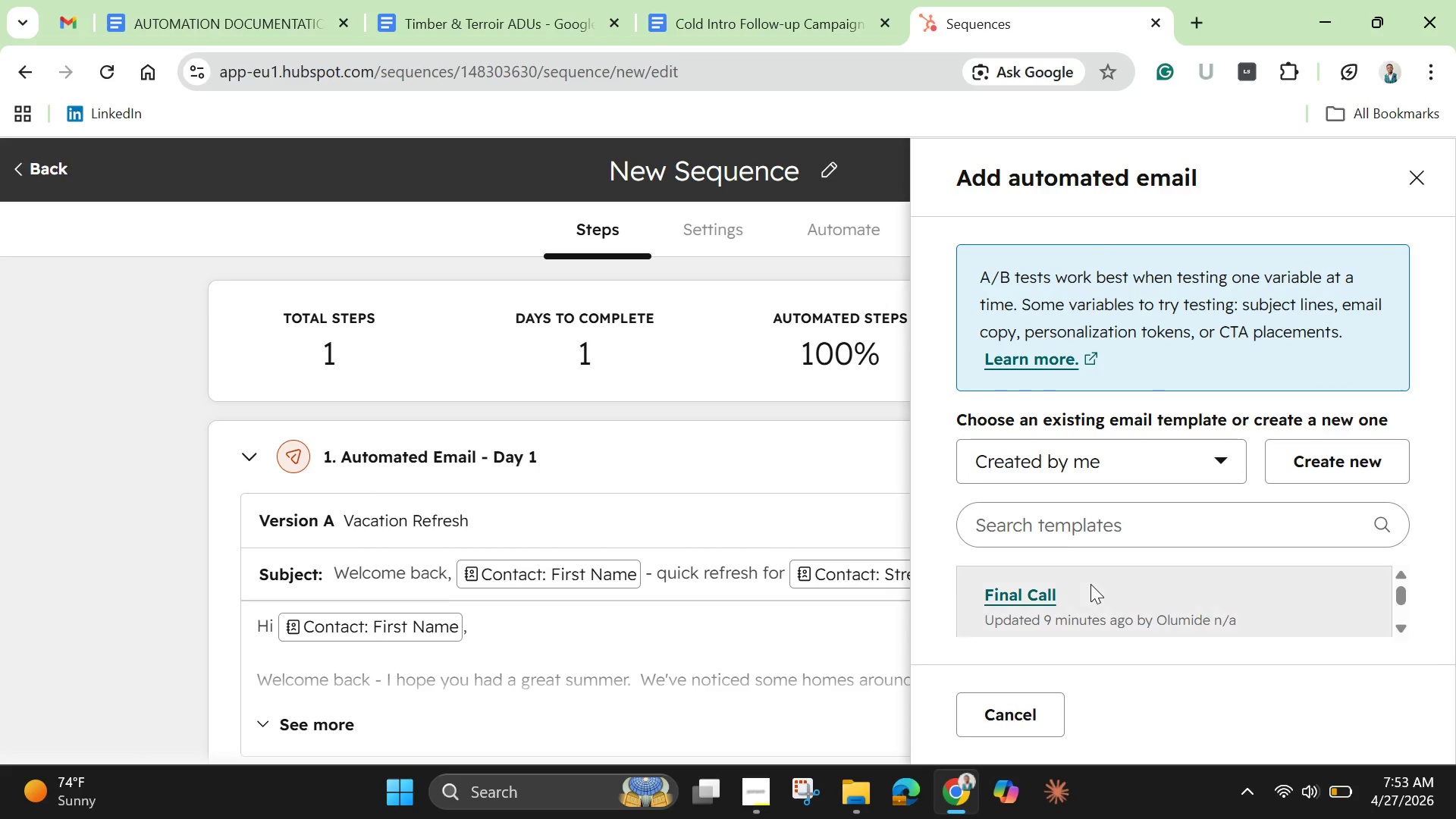 
scroll: coordinate [1072, 545], scroll_direction: down, amount: 3.0
 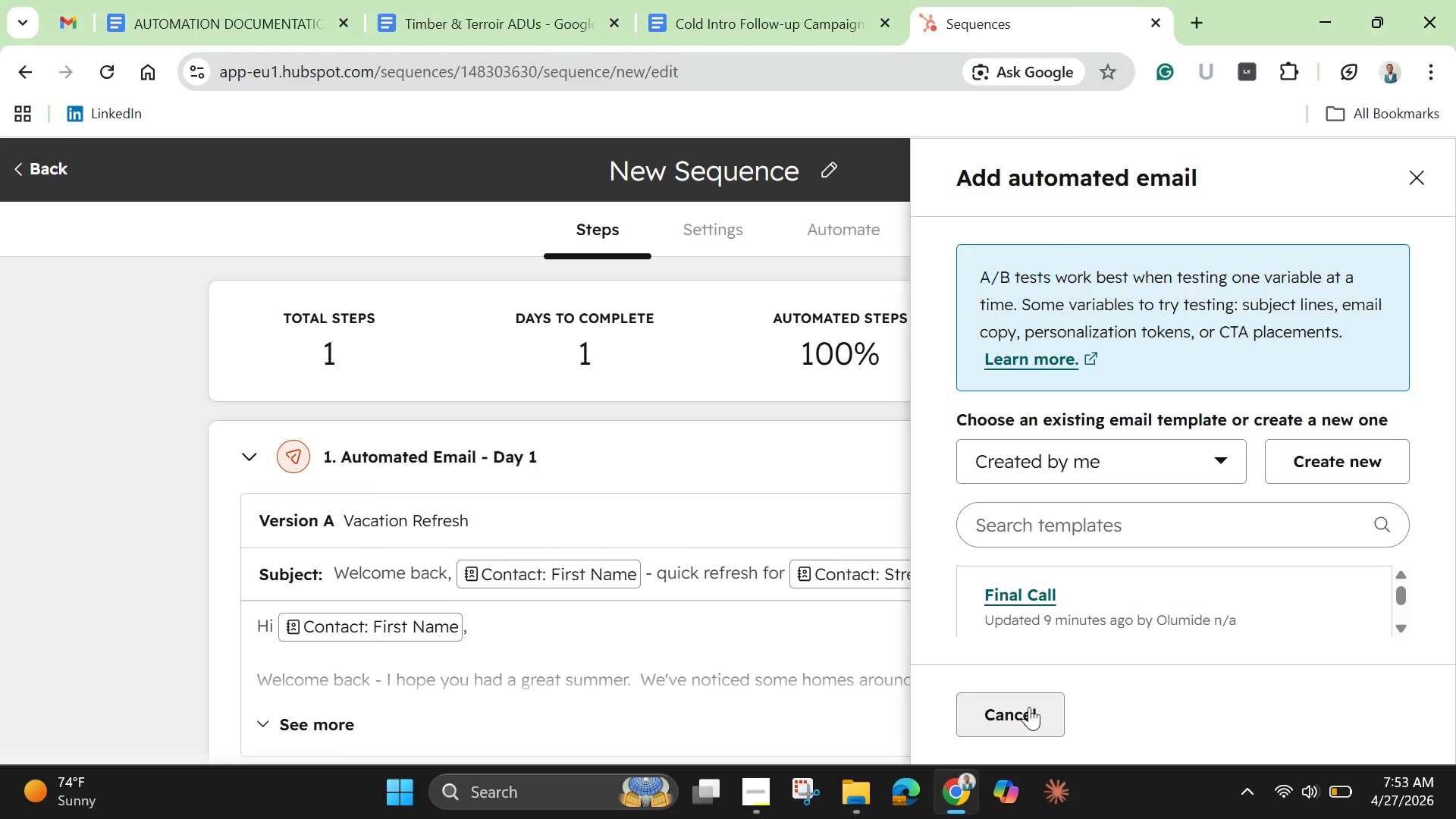 
left_click([1029, 707])
 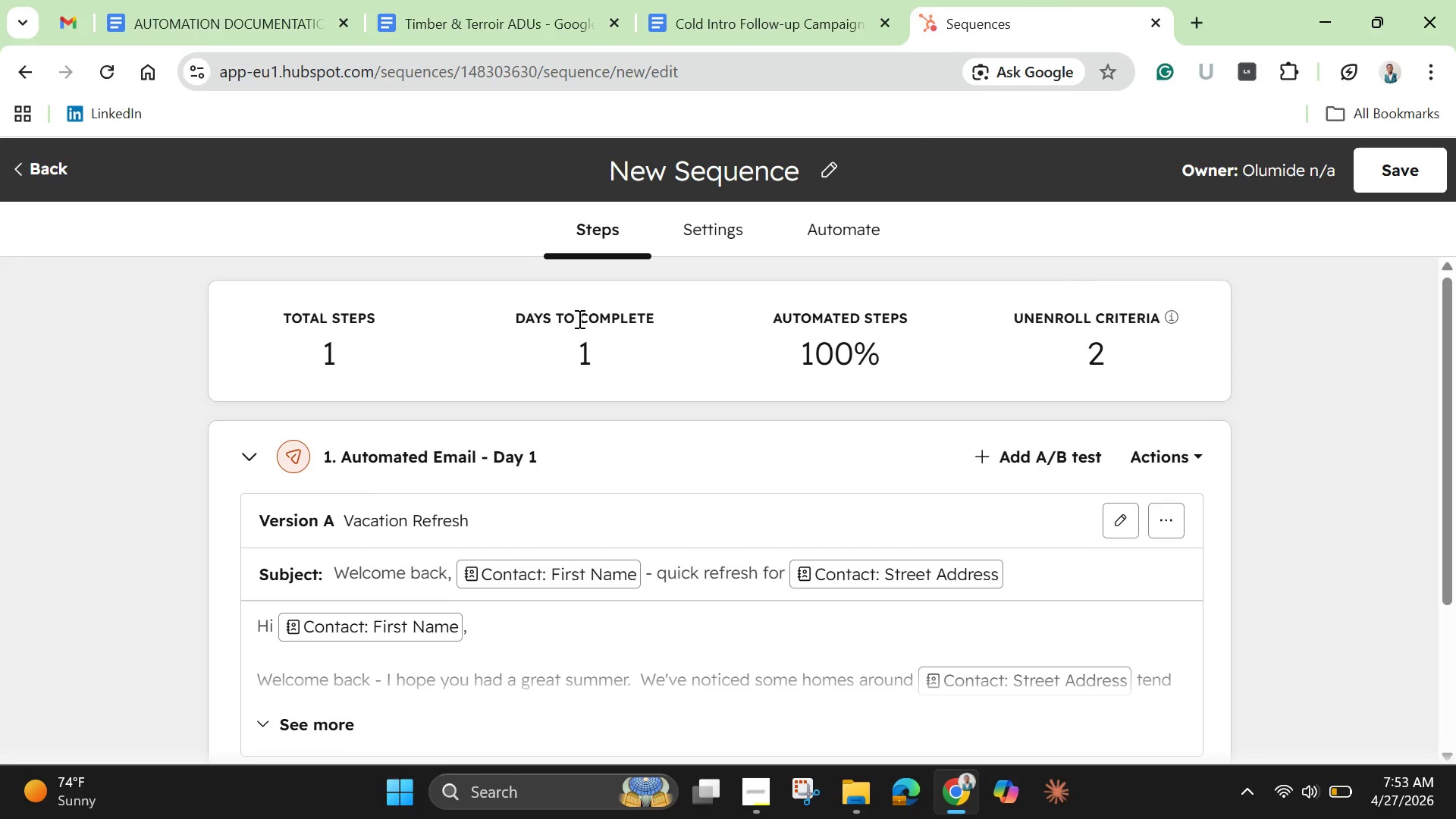 
left_click([648, 320])
 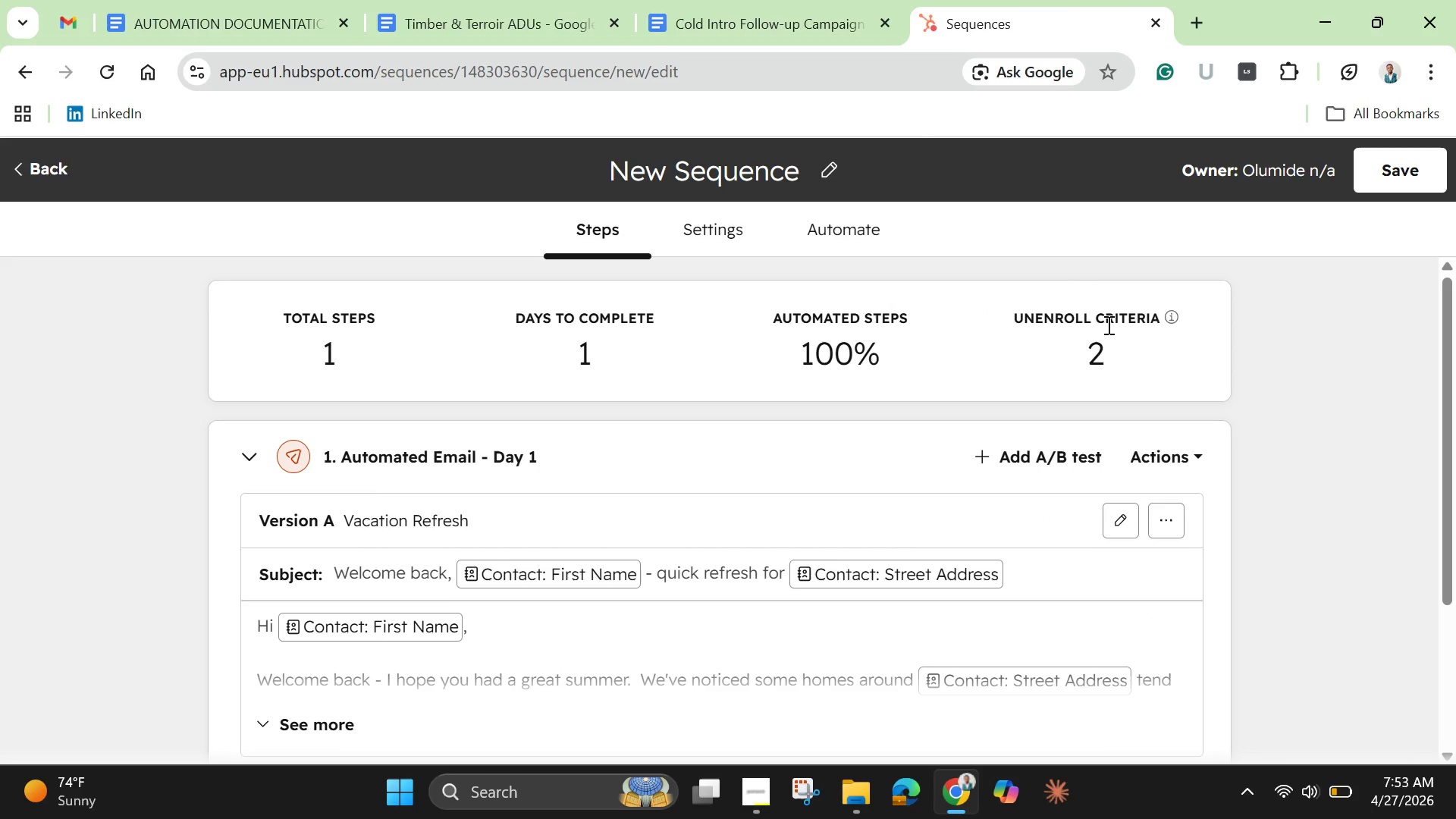 
left_click([1107, 325])
 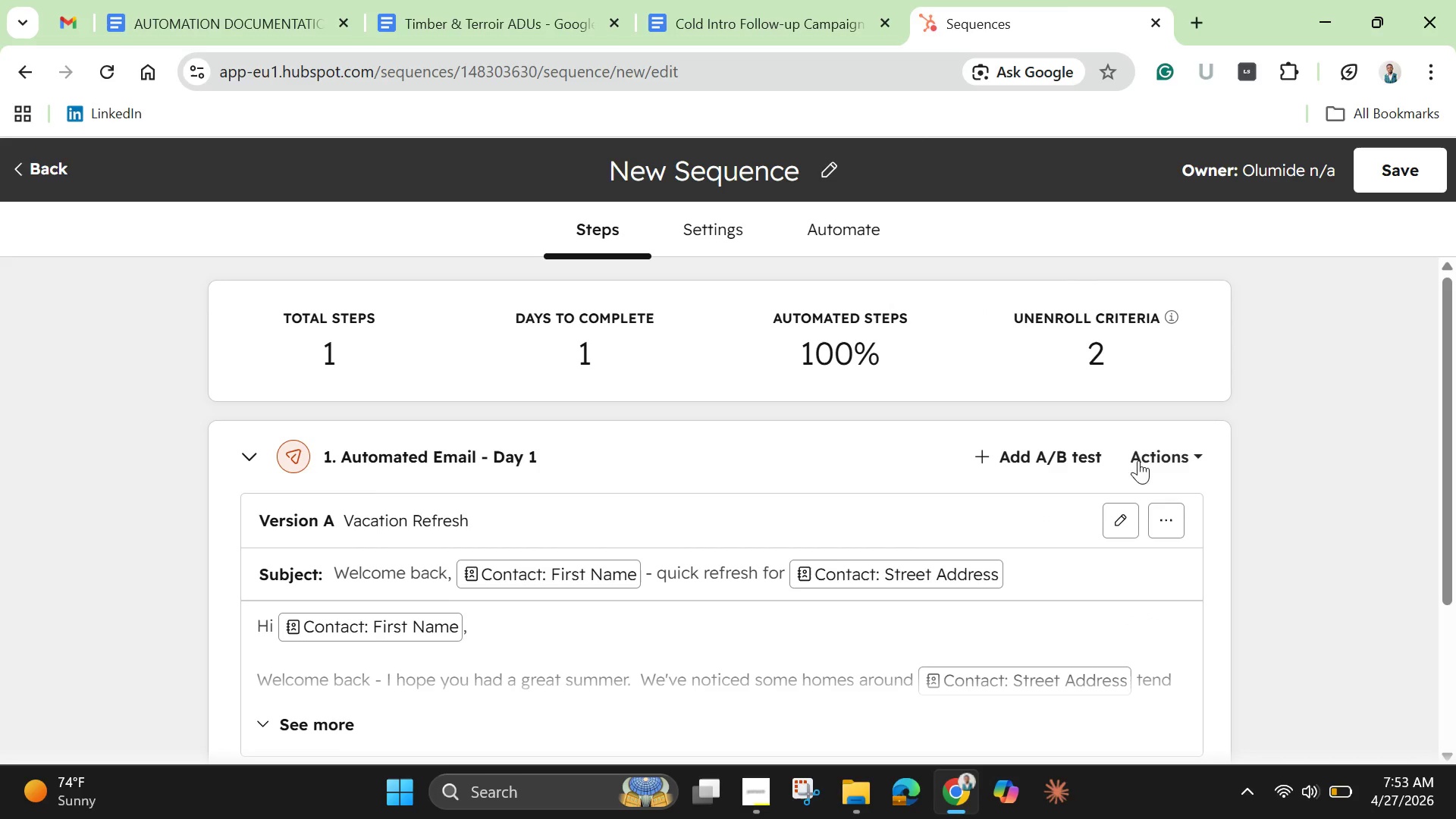 
left_click([1172, 454])
 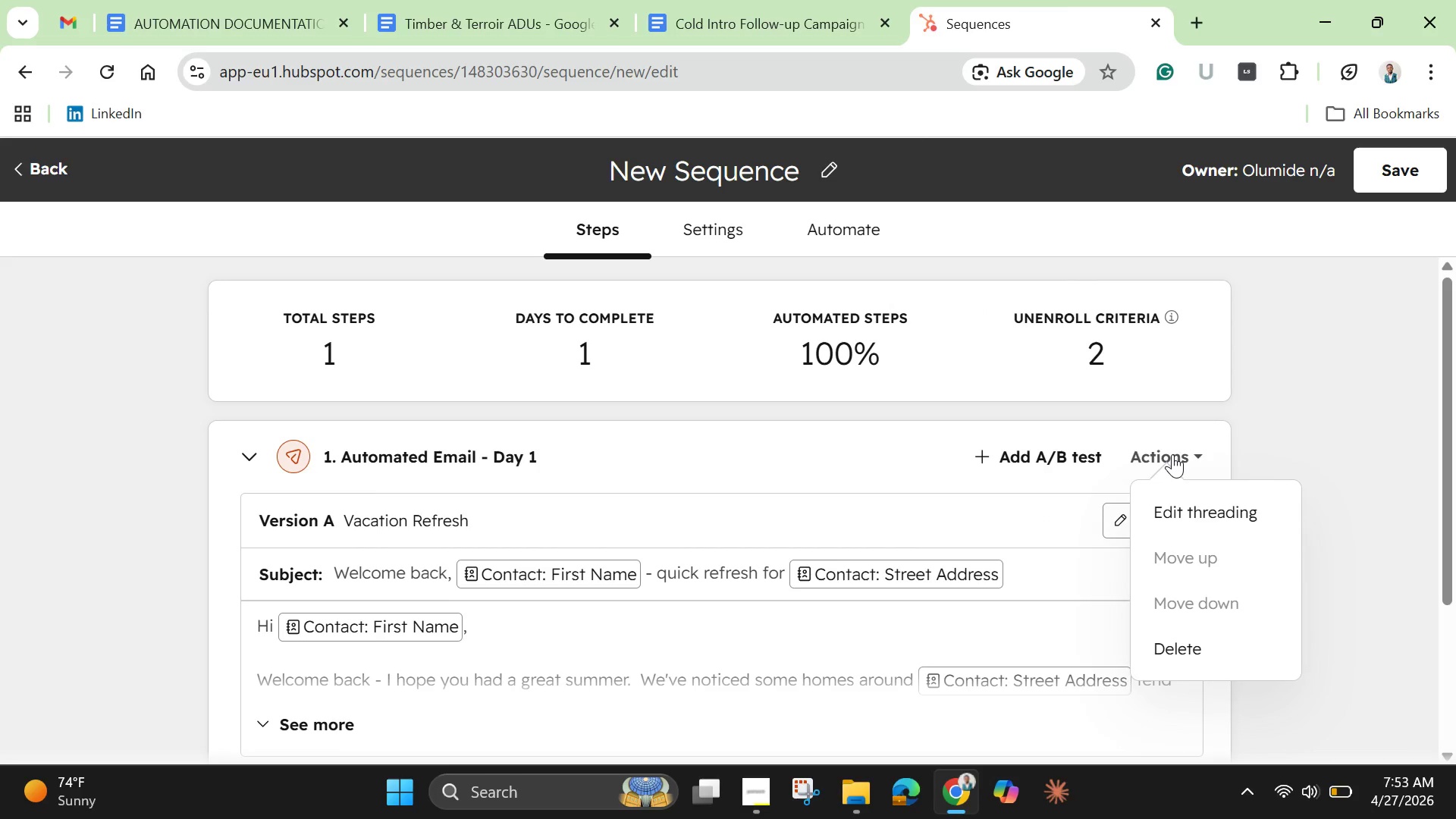 
left_click([1172, 454])
 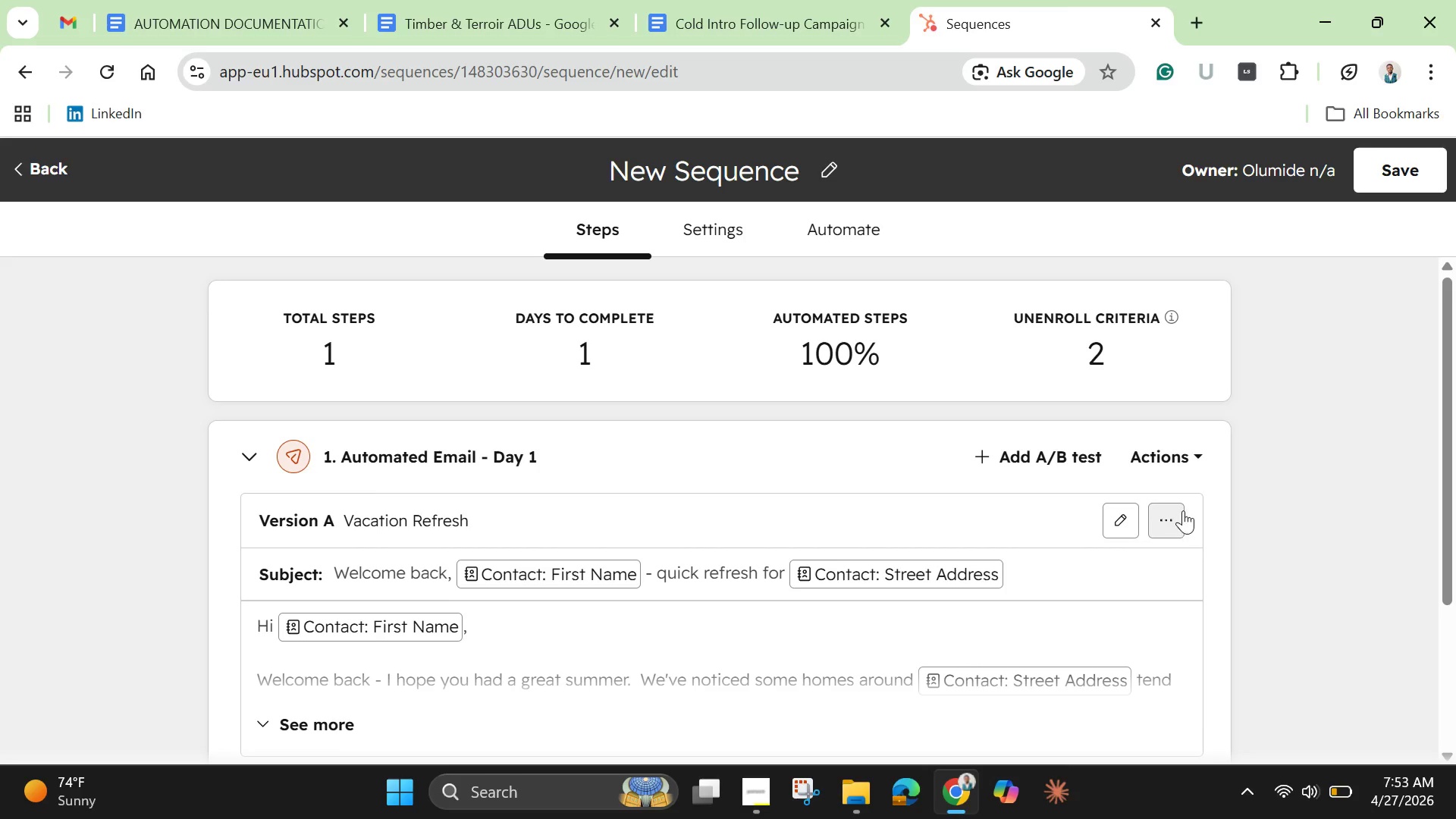 
left_click([1175, 513])
 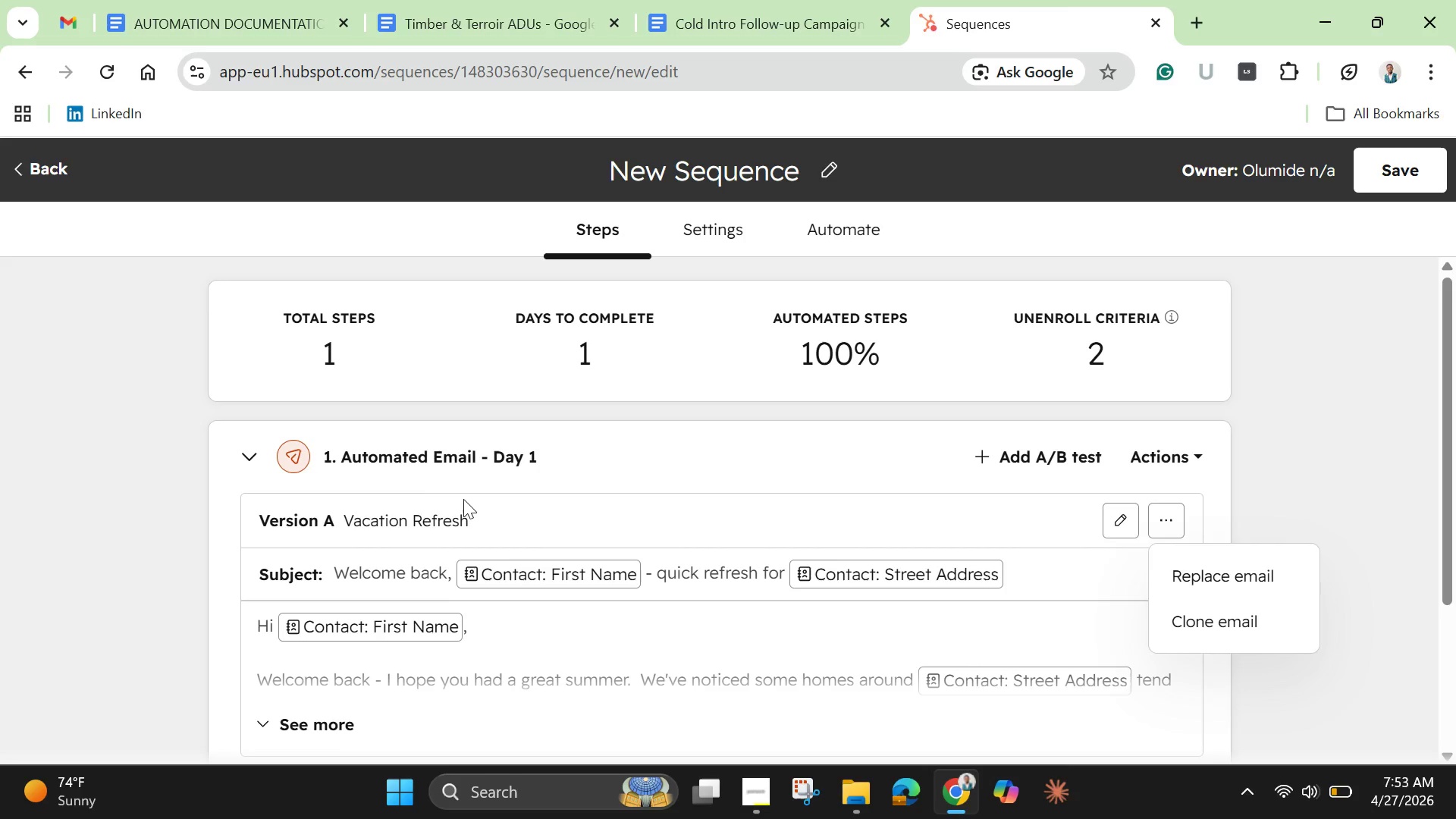 
left_click([348, 522])
 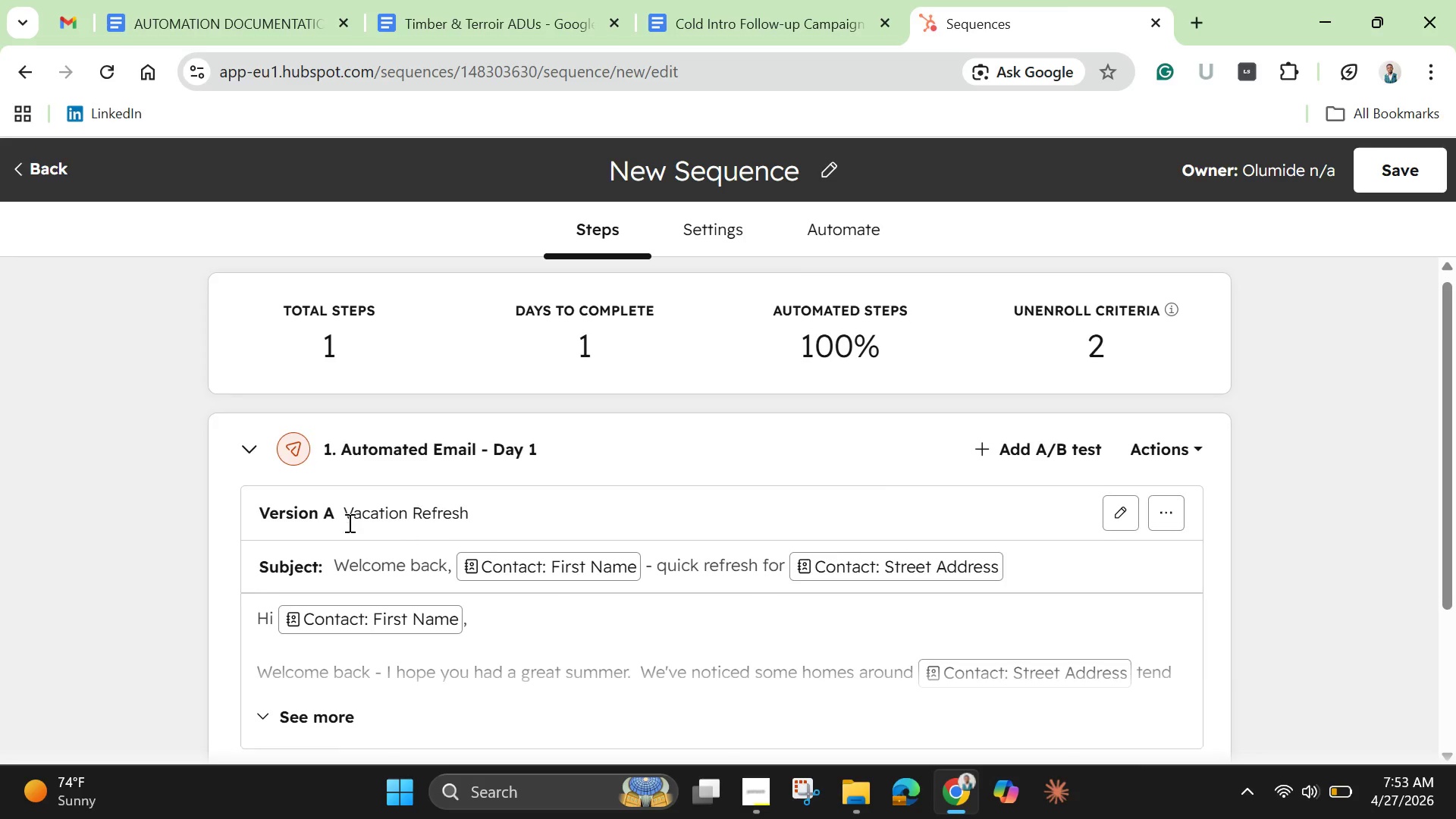 
scroll: coordinate [348, 522], scroll_direction: down, amount: 4.0
 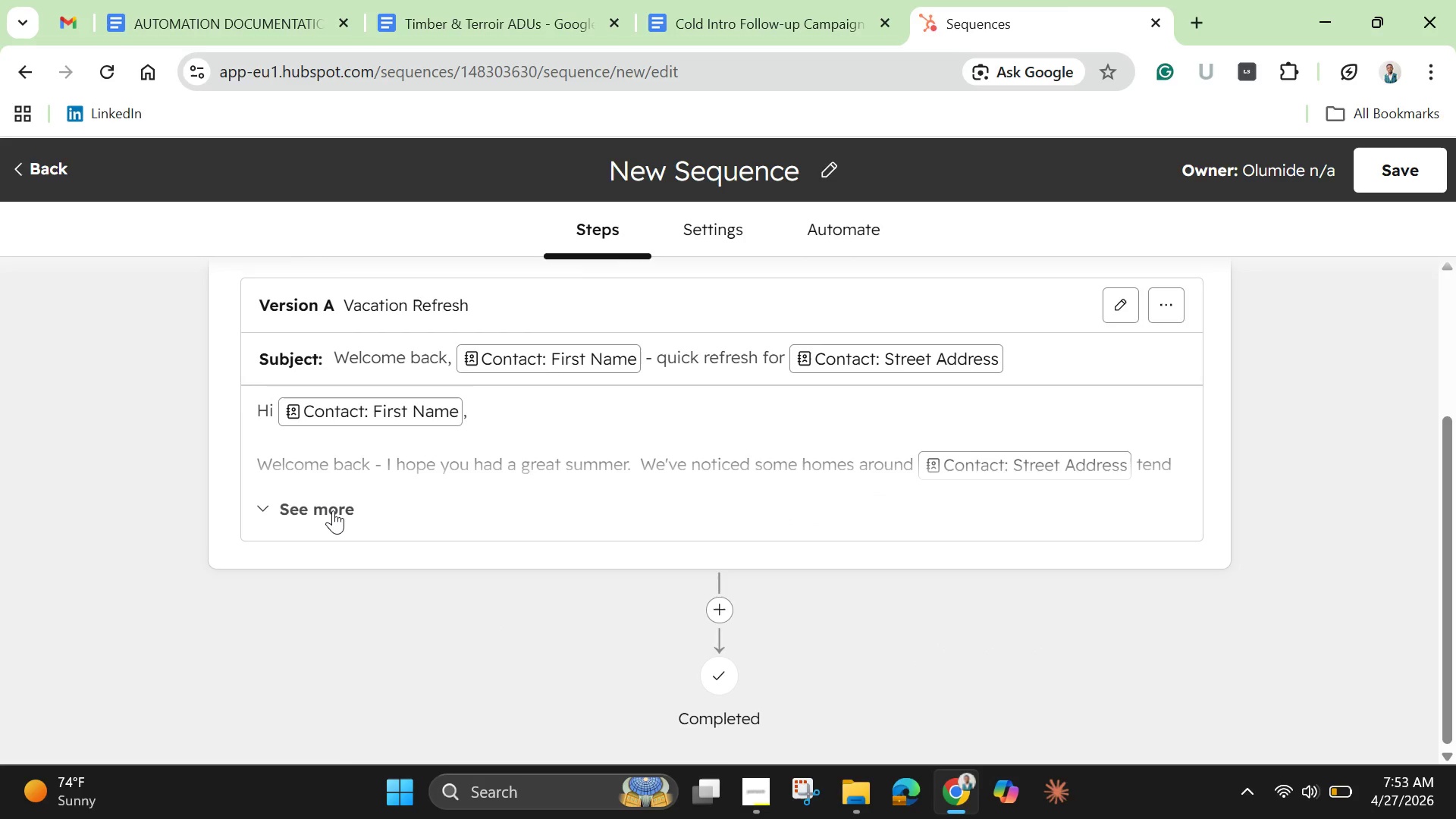 
left_click([333, 510])
 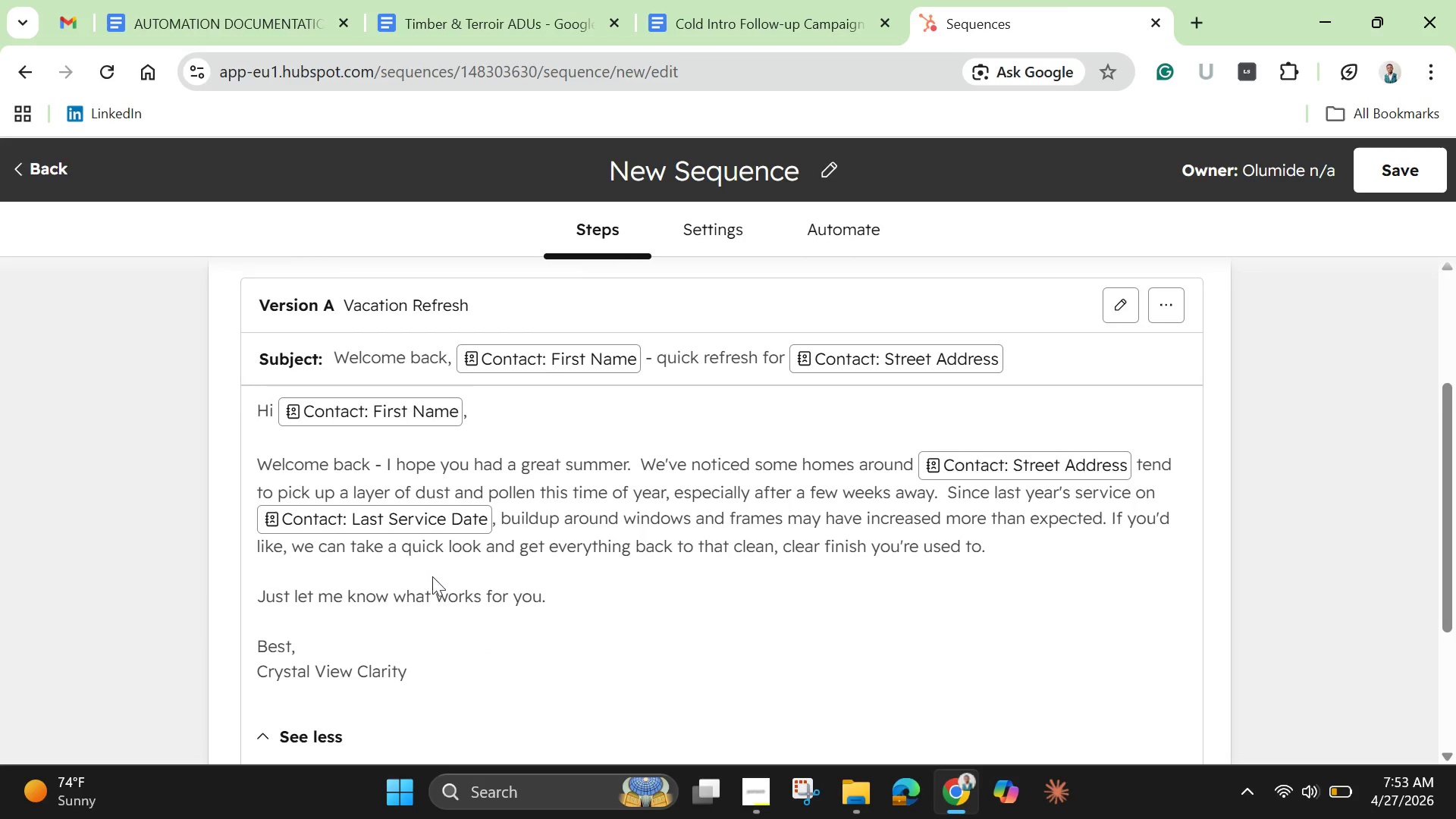 
scroll: coordinate [437, 587], scroll_direction: down, amount: 2.0
 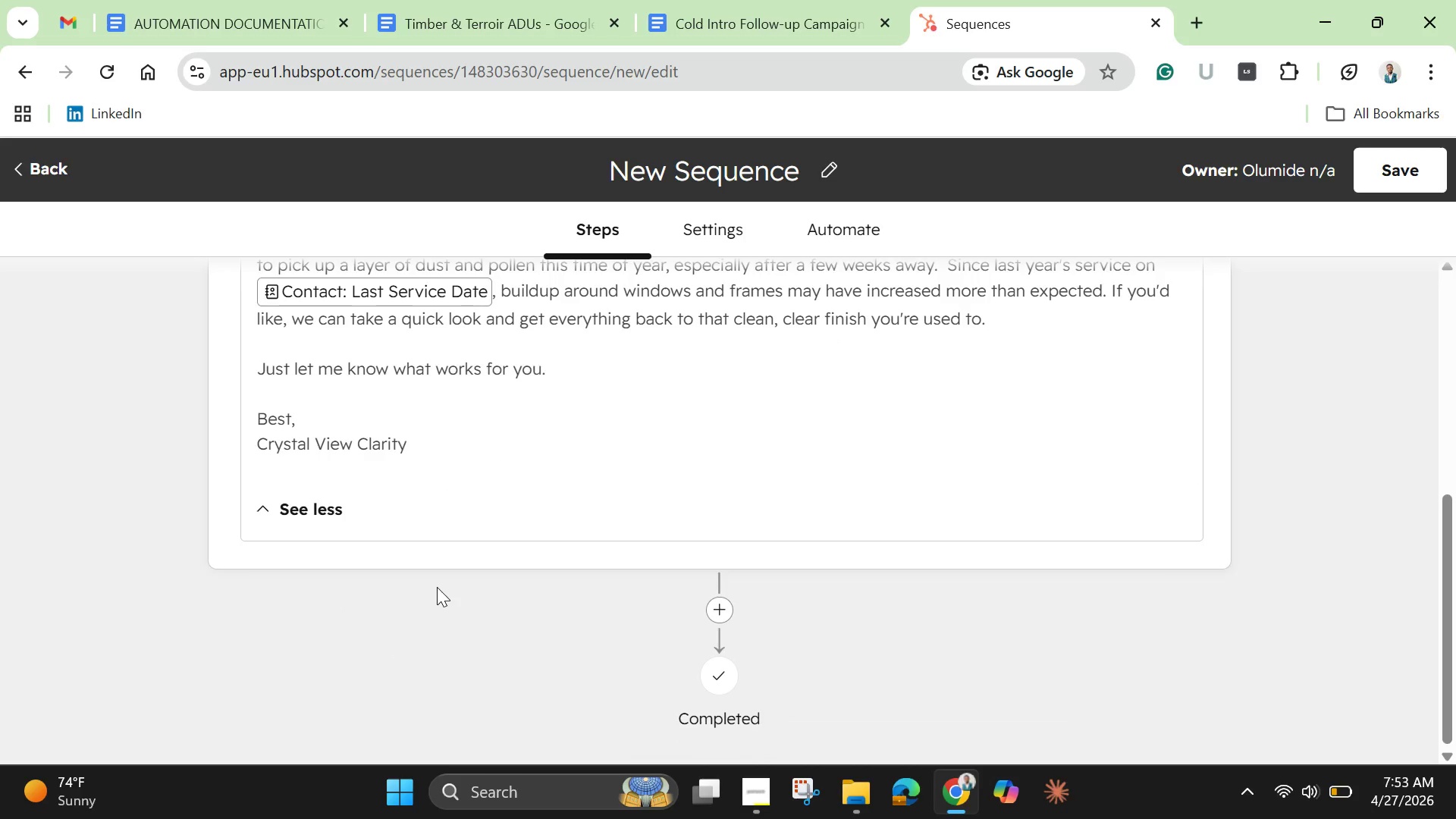 
scroll: coordinate [409, 441], scroll_direction: up, amount: 2.0
 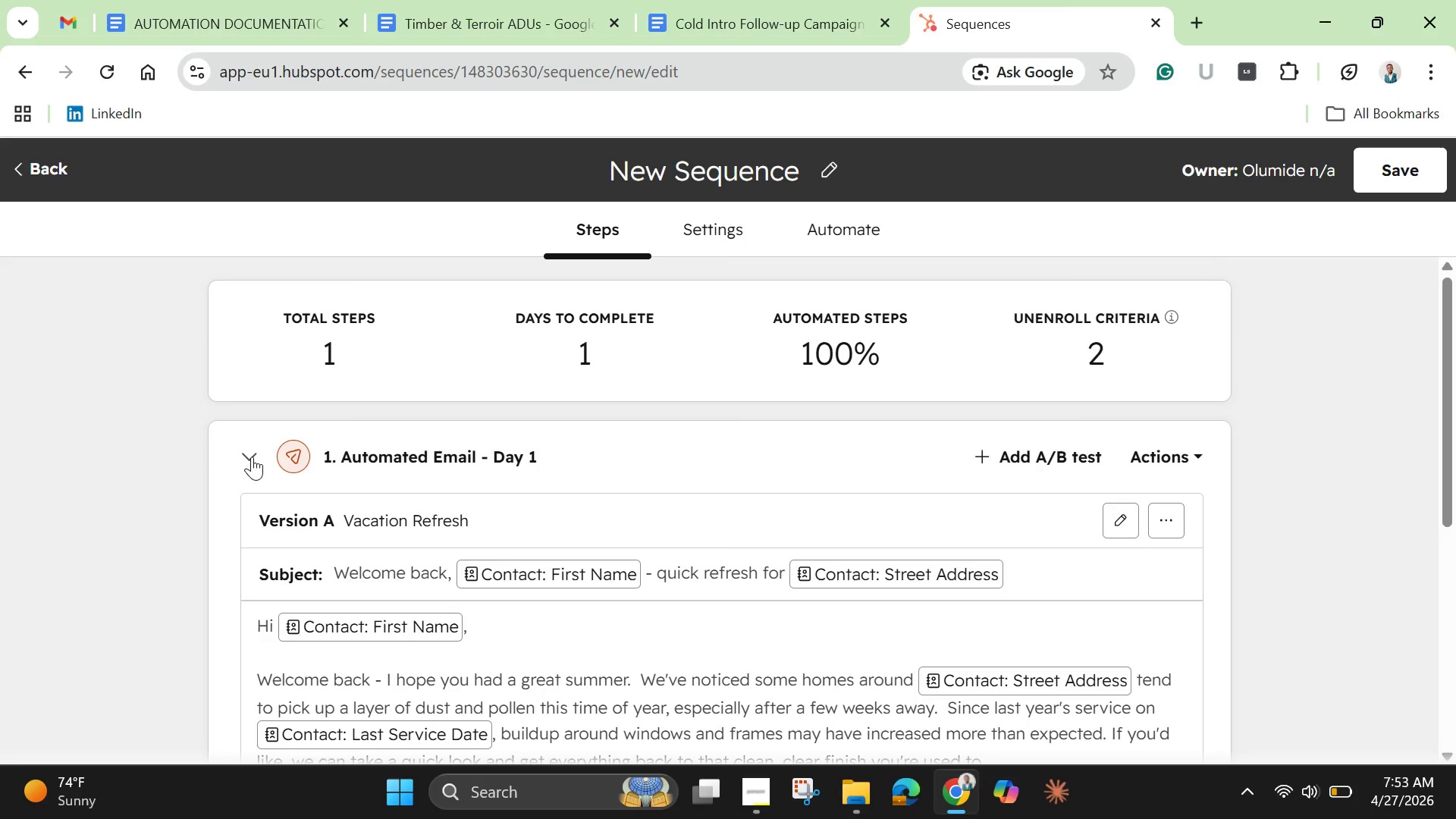 
left_click([252, 457])
 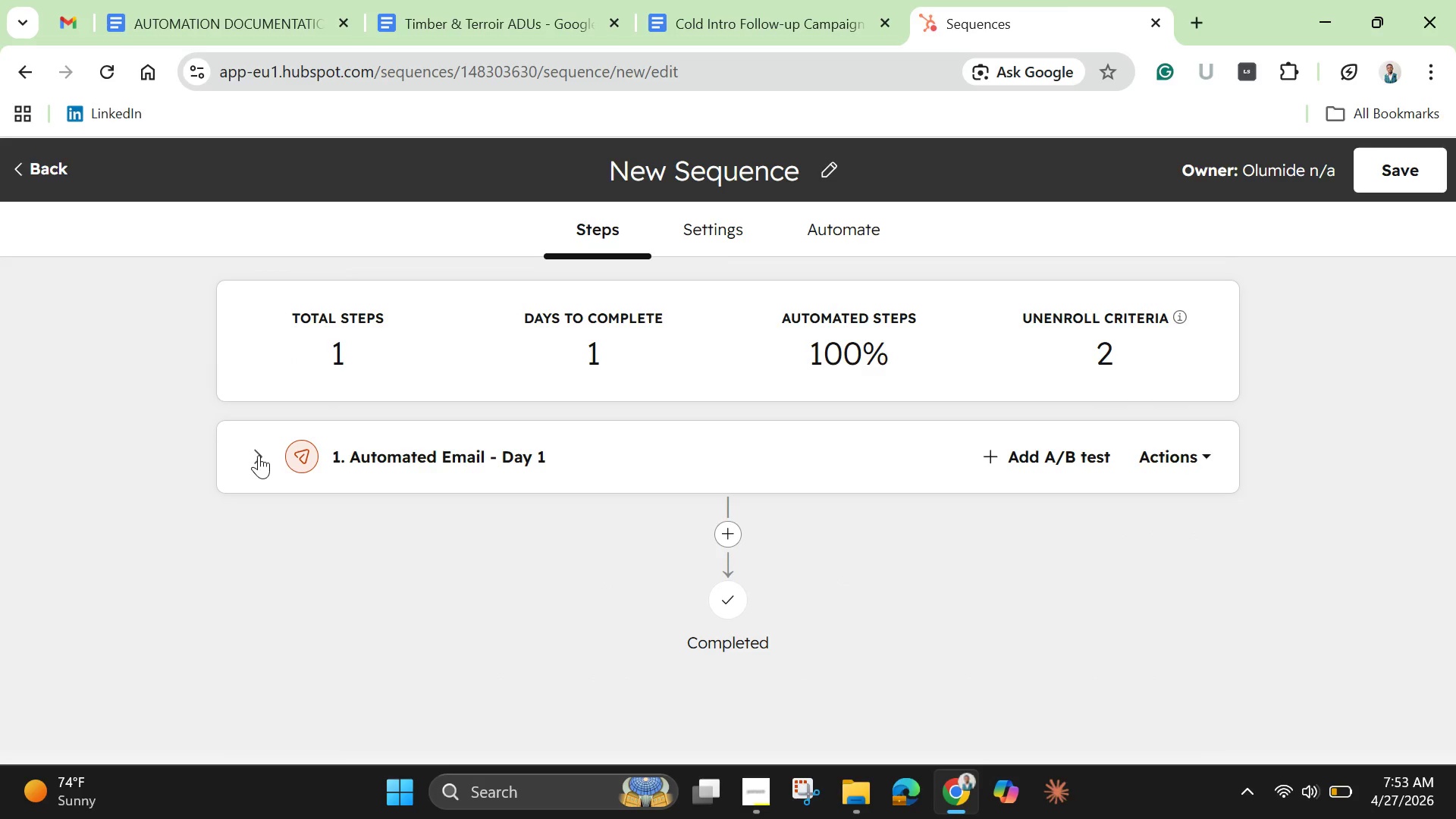 
left_click([259, 455])
 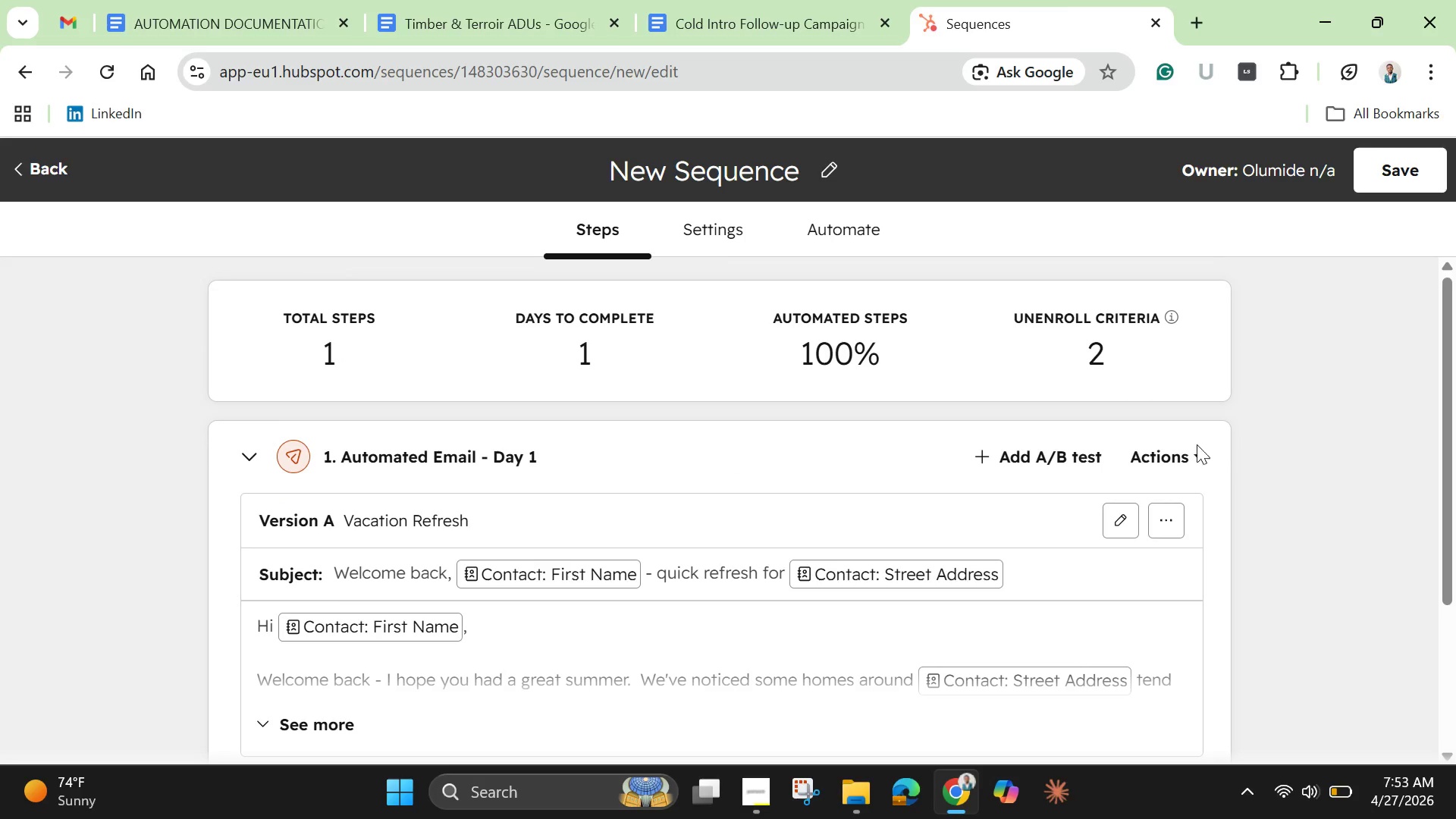 
left_click([1188, 453])
 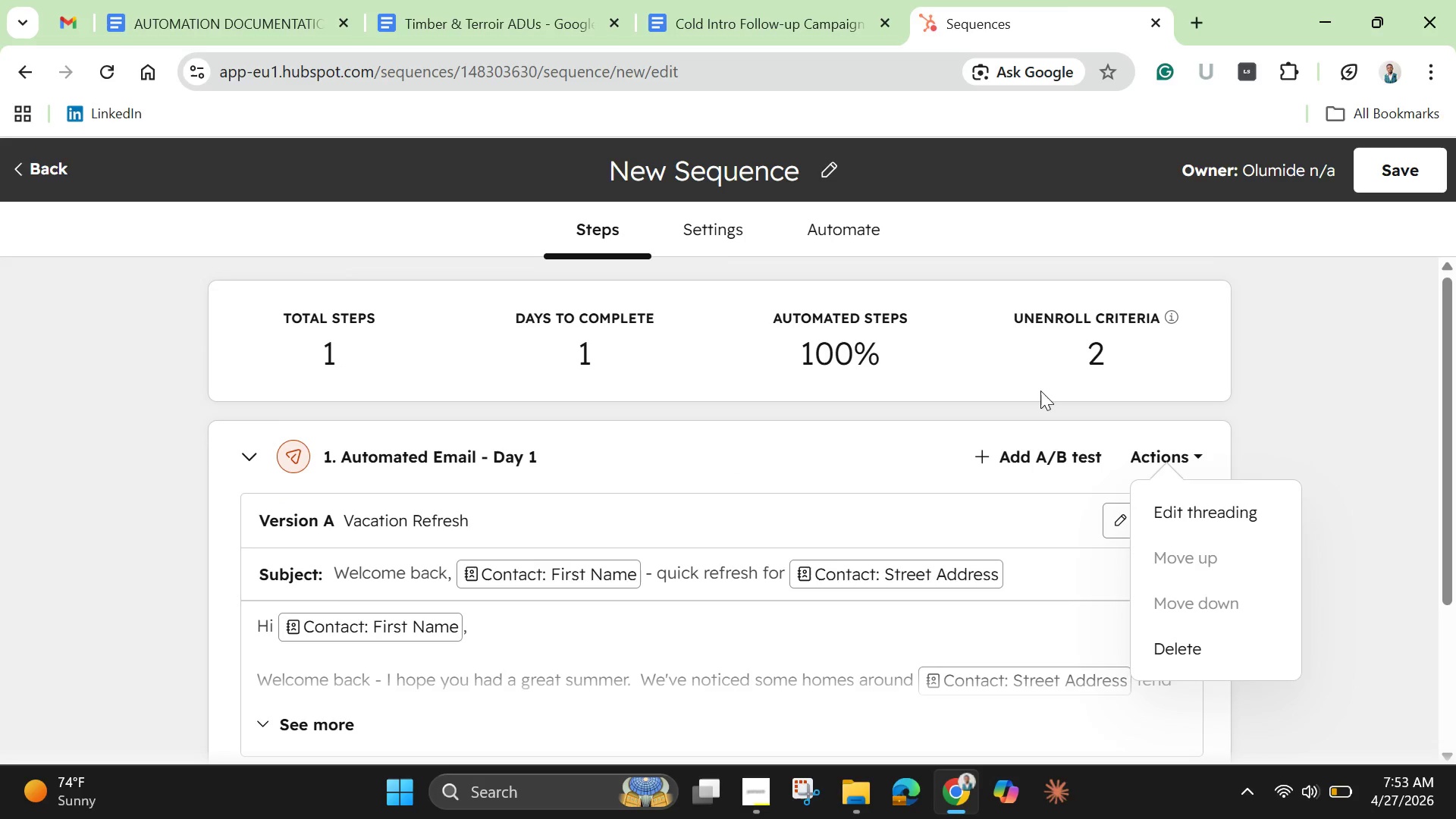 
left_click([1094, 323])
 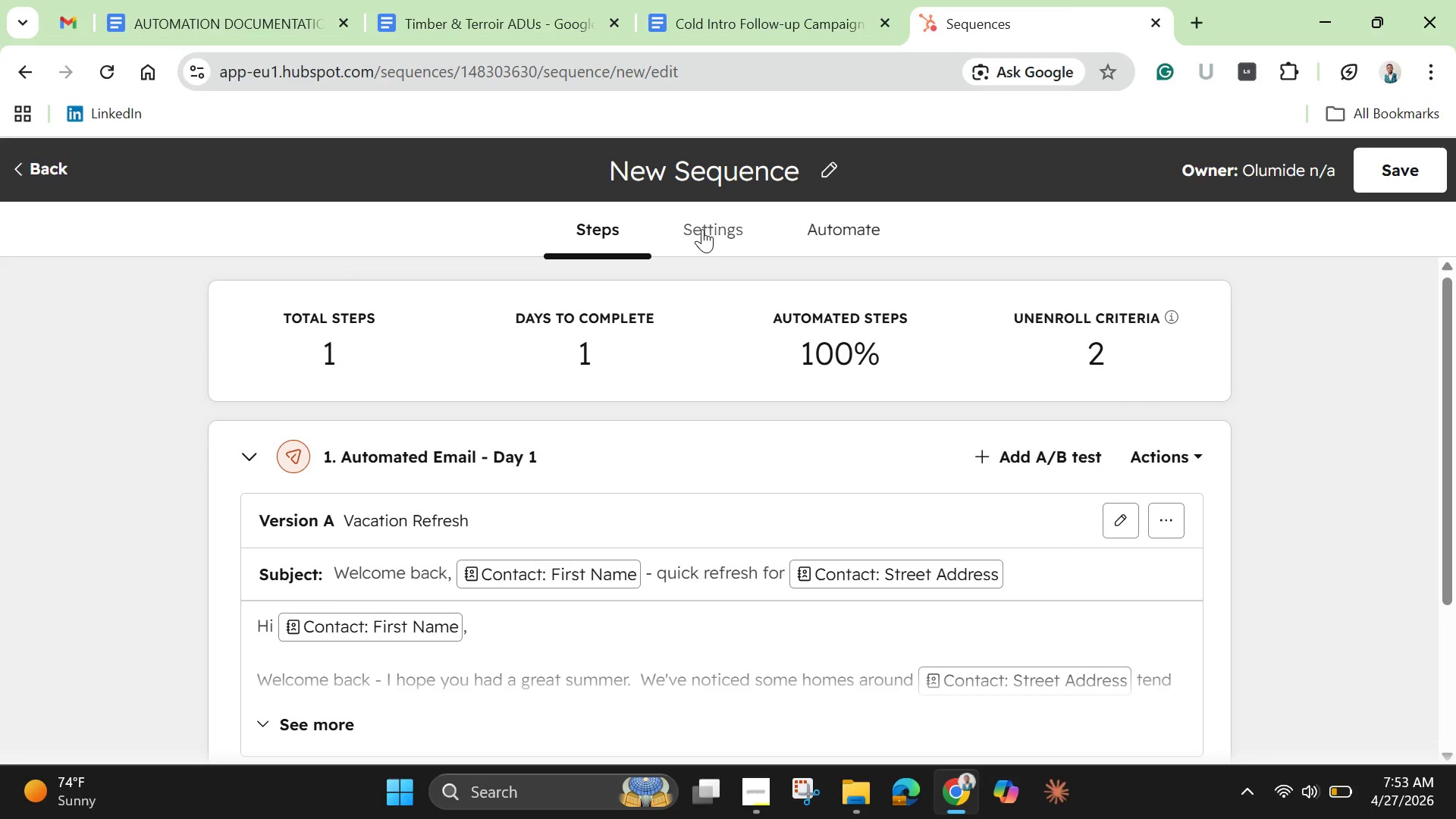 
left_click([698, 226])
 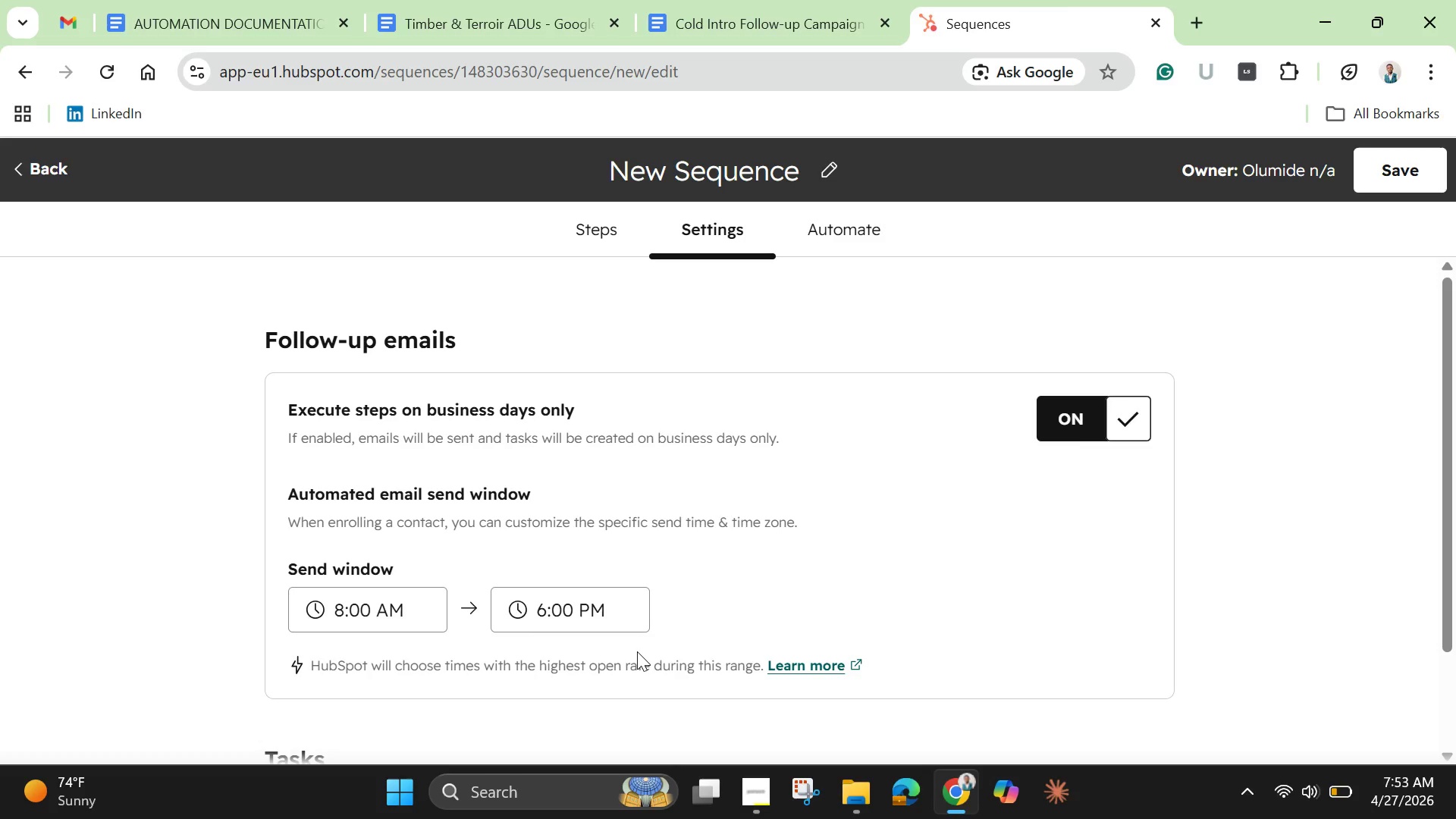 
scroll: coordinate [641, 654], scroll_direction: down, amount: 6.0
 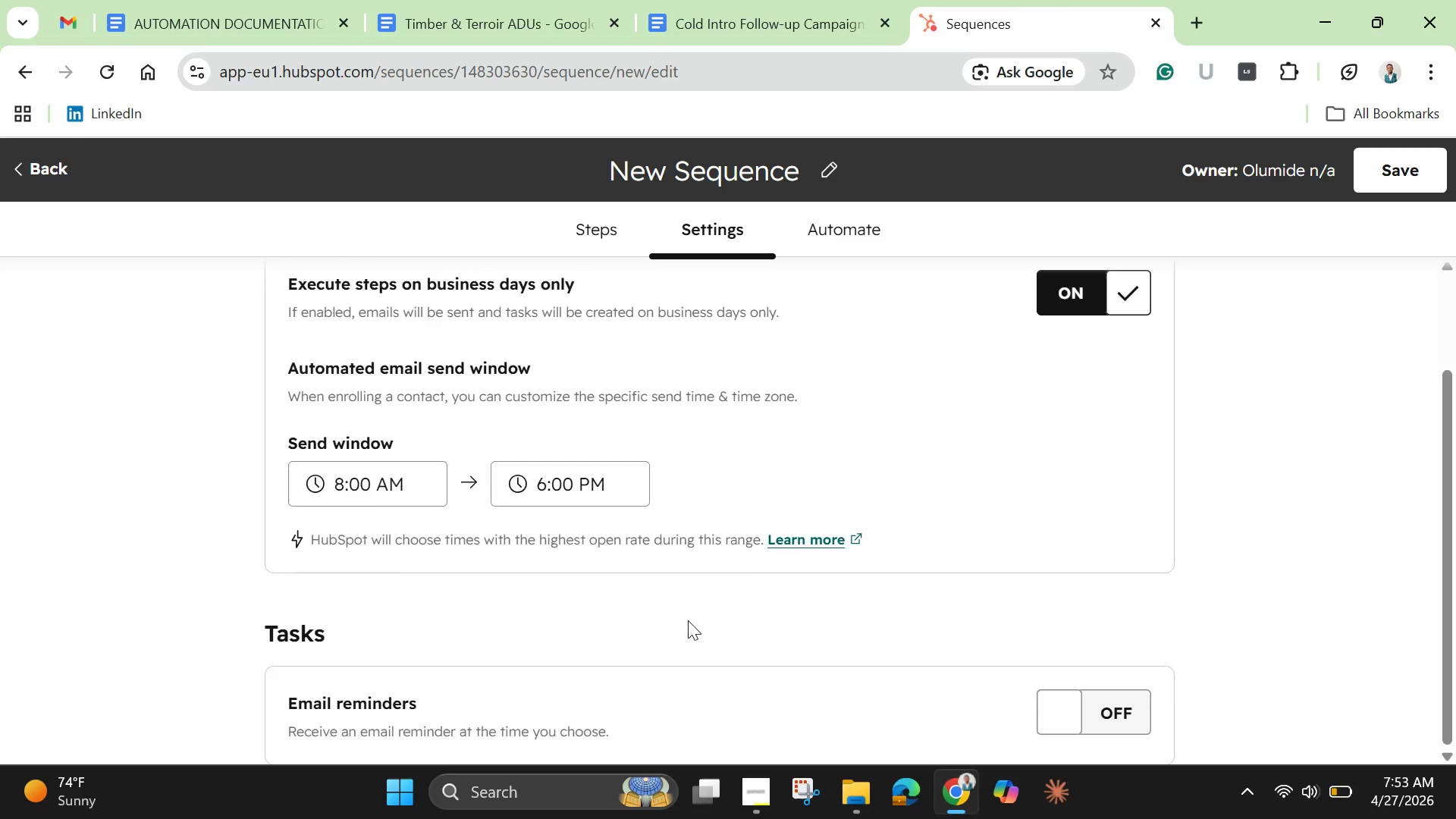 
scroll: coordinate [688, 620], scroll_direction: up, amount: 3.0
 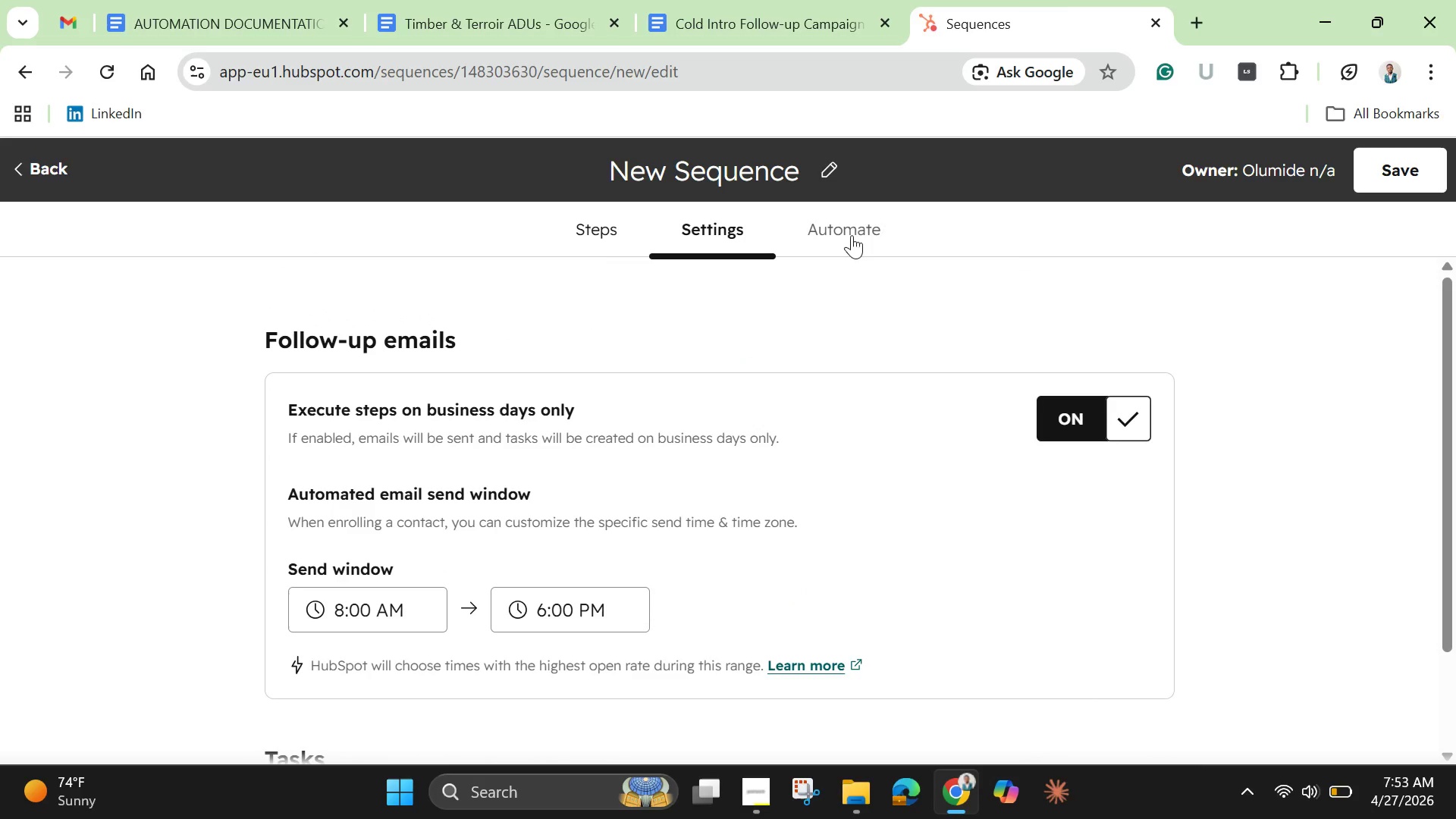 
left_click([855, 229])
 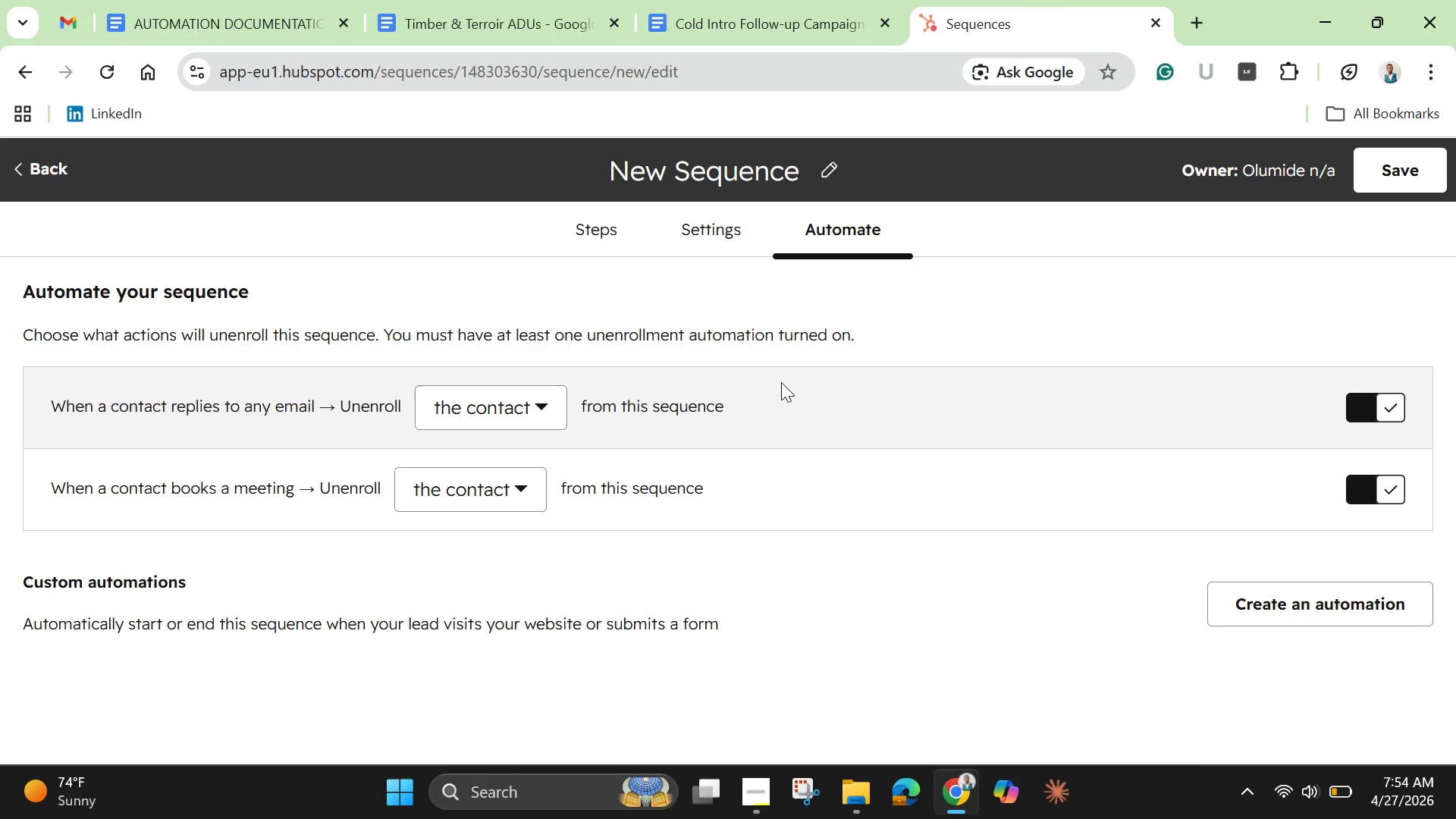 
scroll: coordinate [379, 590], scroll_direction: down, amount: 4.0
 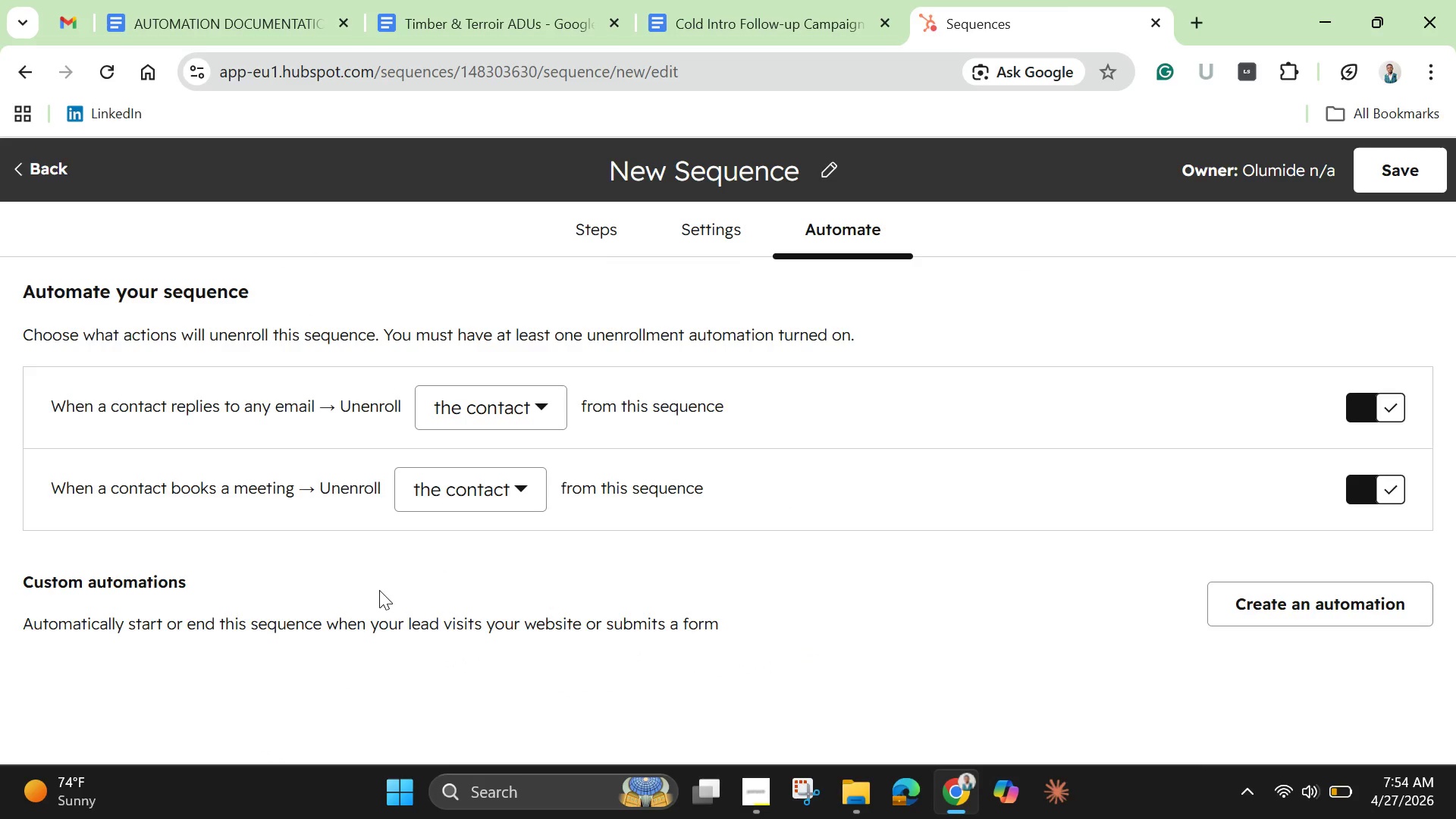 
scroll: coordinate [379, 590], scroll_direction: up, amount: 3.0
 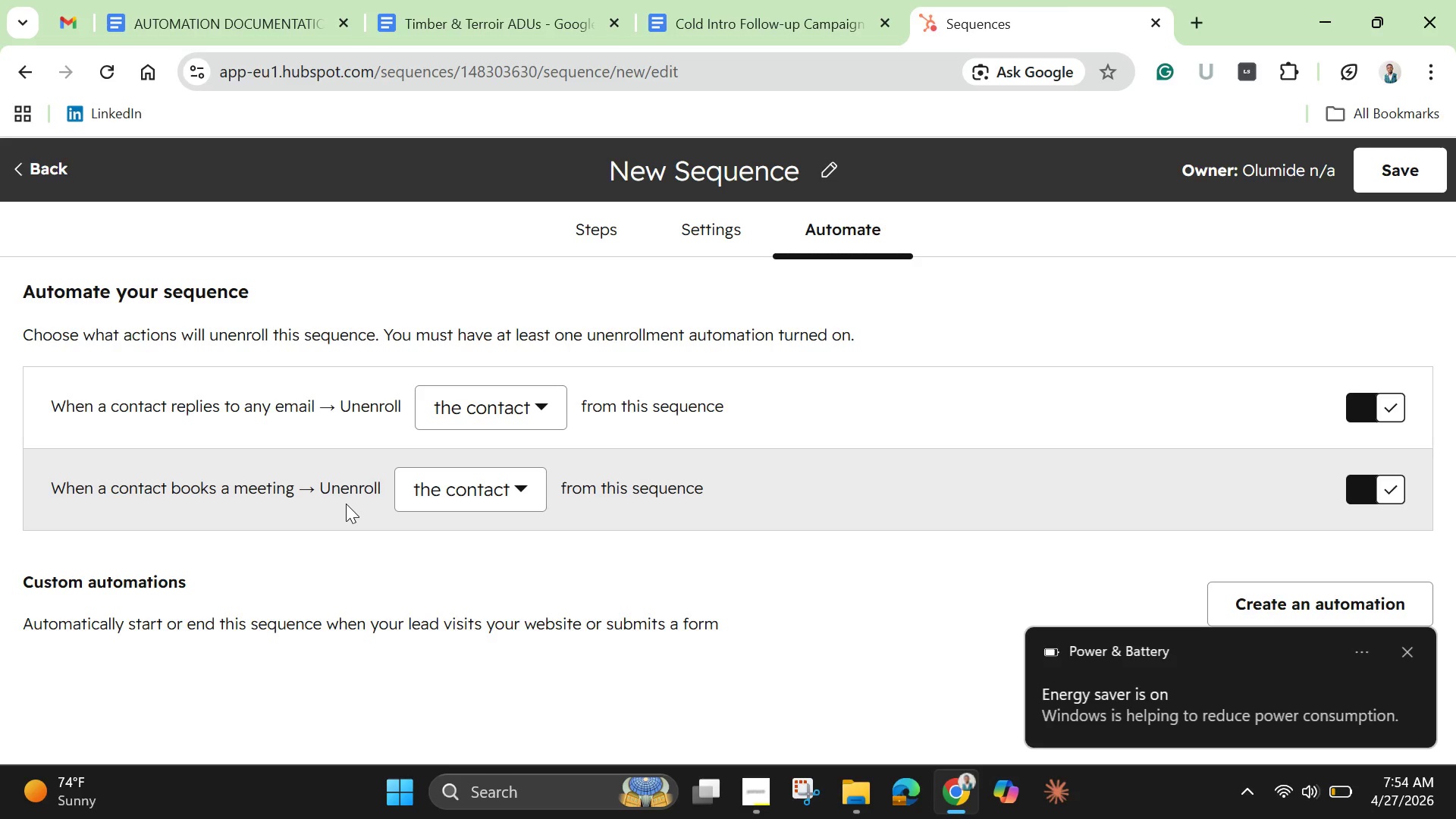 
wait(29.58)
 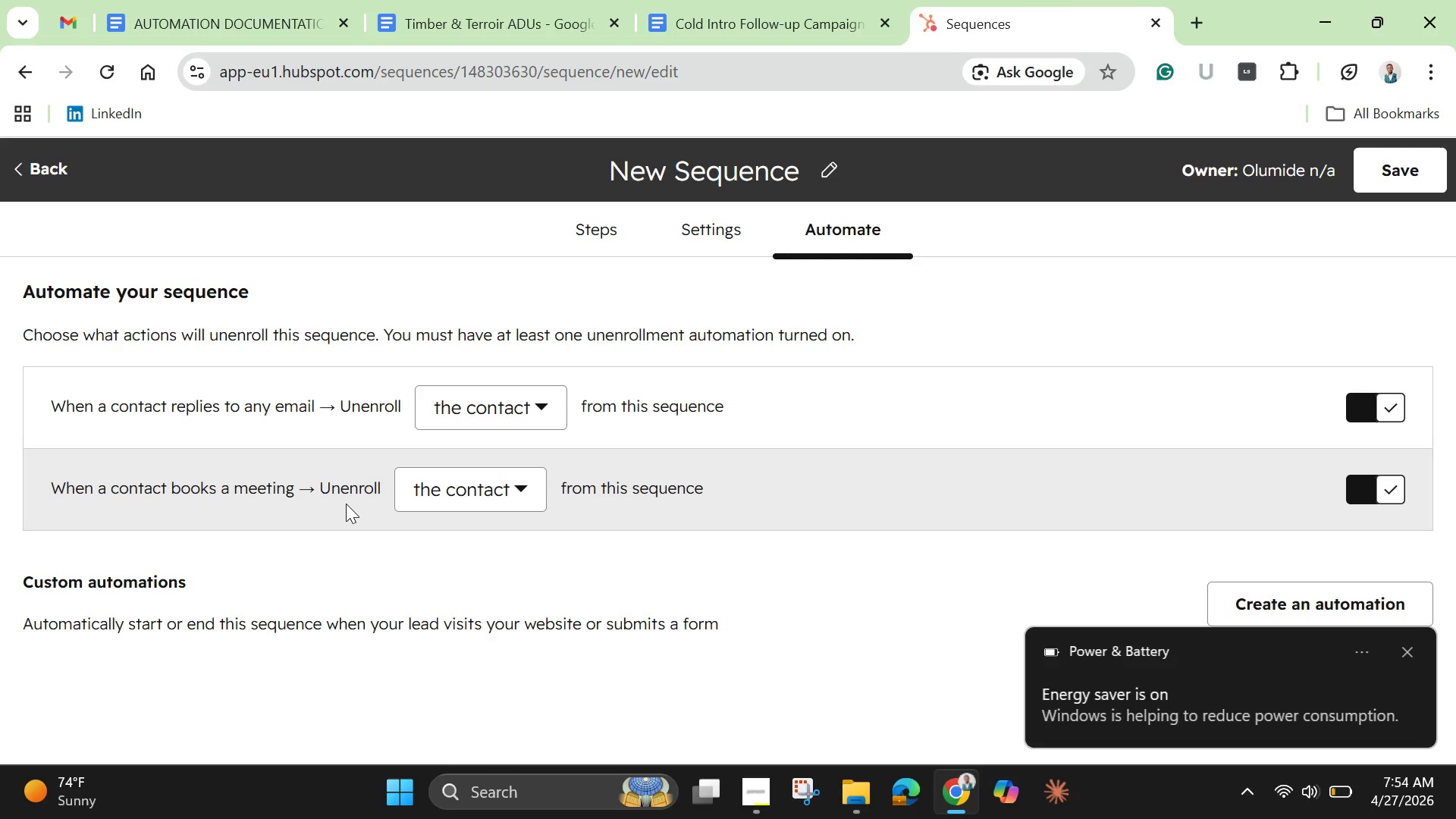 
scroll: coordinate [354, 498], scroll_direction: down, amount: 3.0
 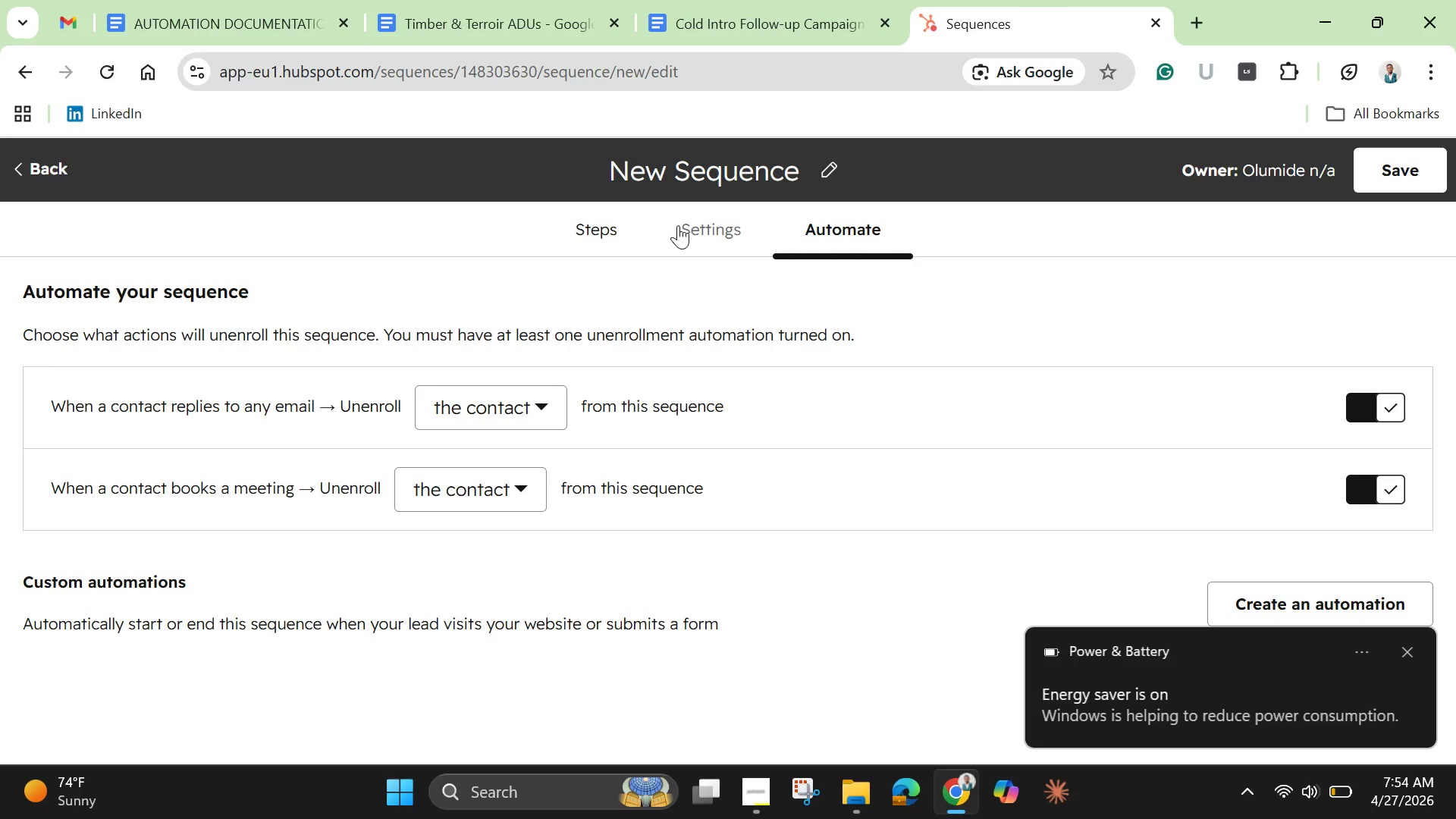 
left_click([689, 233])
 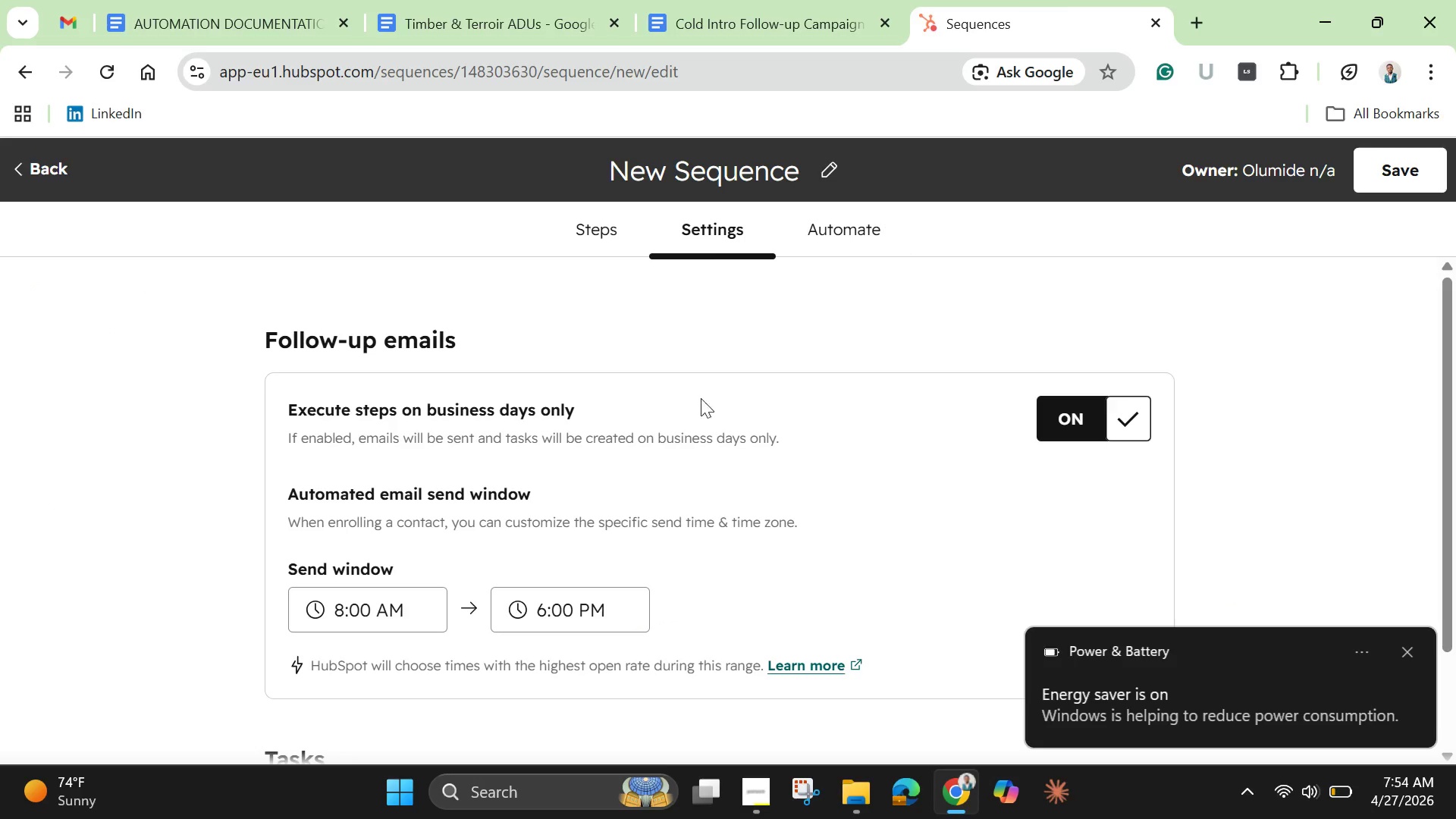 
scroll: coordinate [720, 495], scroll_direction: down, amount: 5.0
 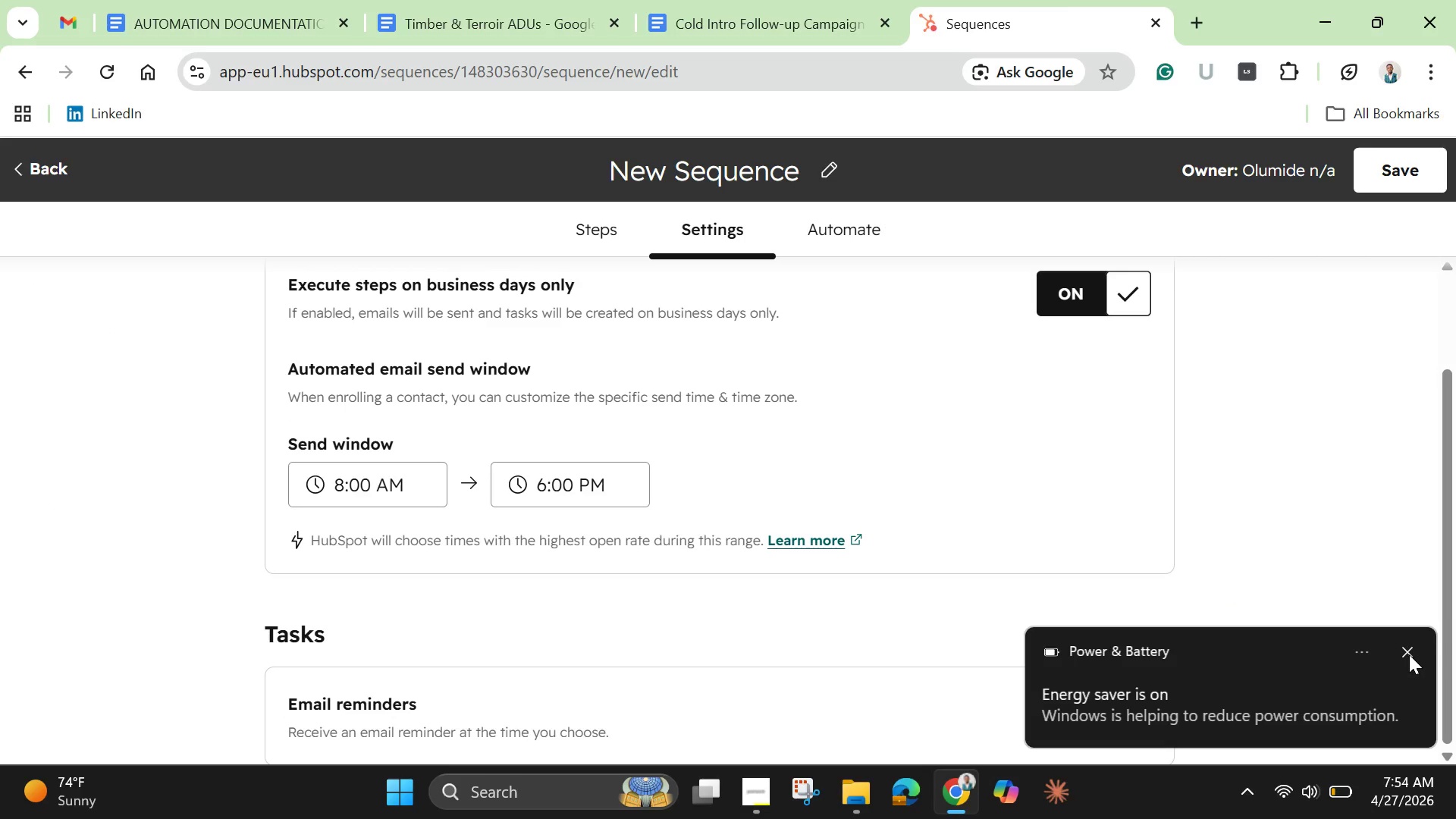 
left_click([1407, 653])
 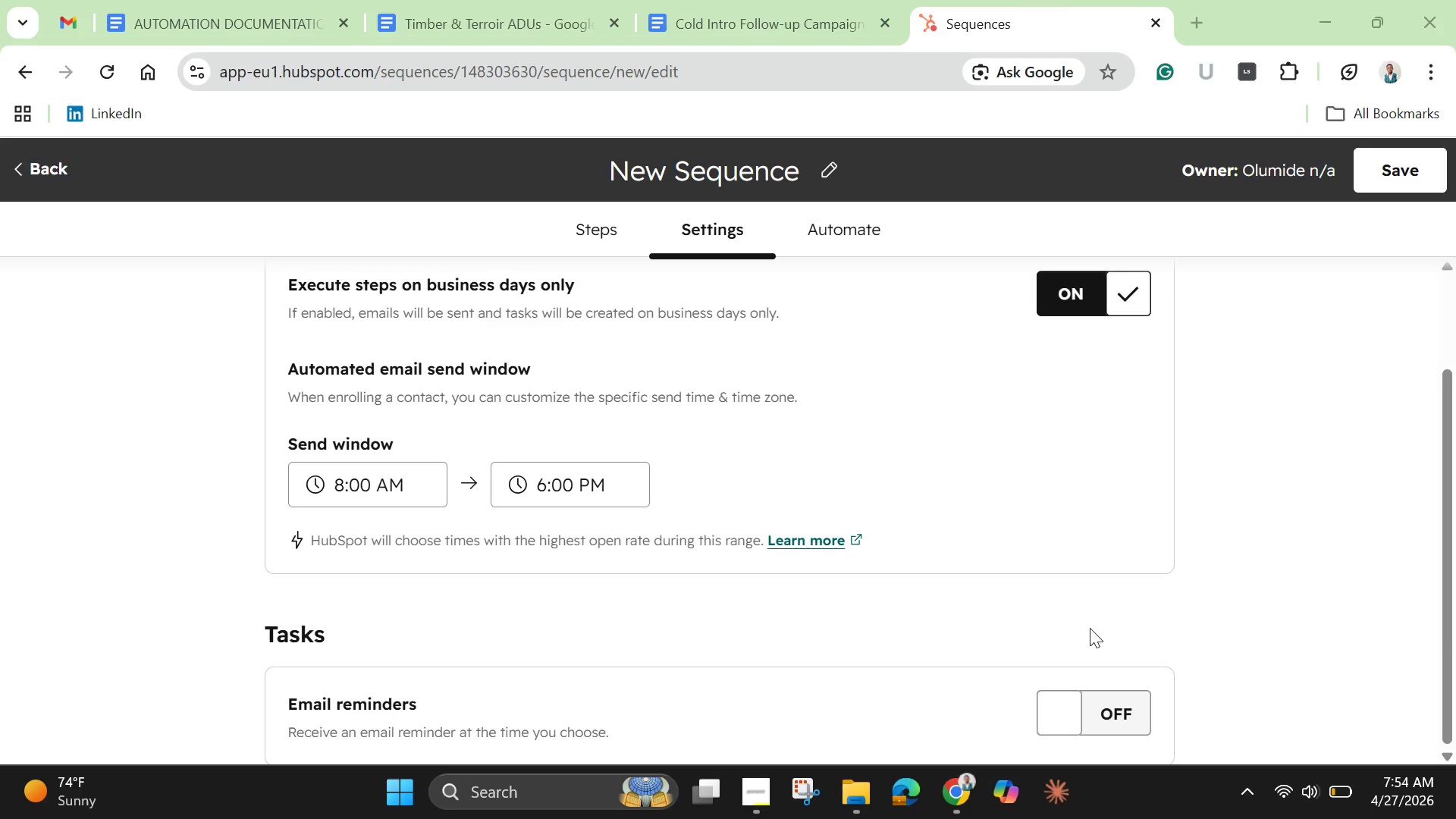 
scroll: coordinate [1090, 628], scroll_direction: down, amount: 2.0
 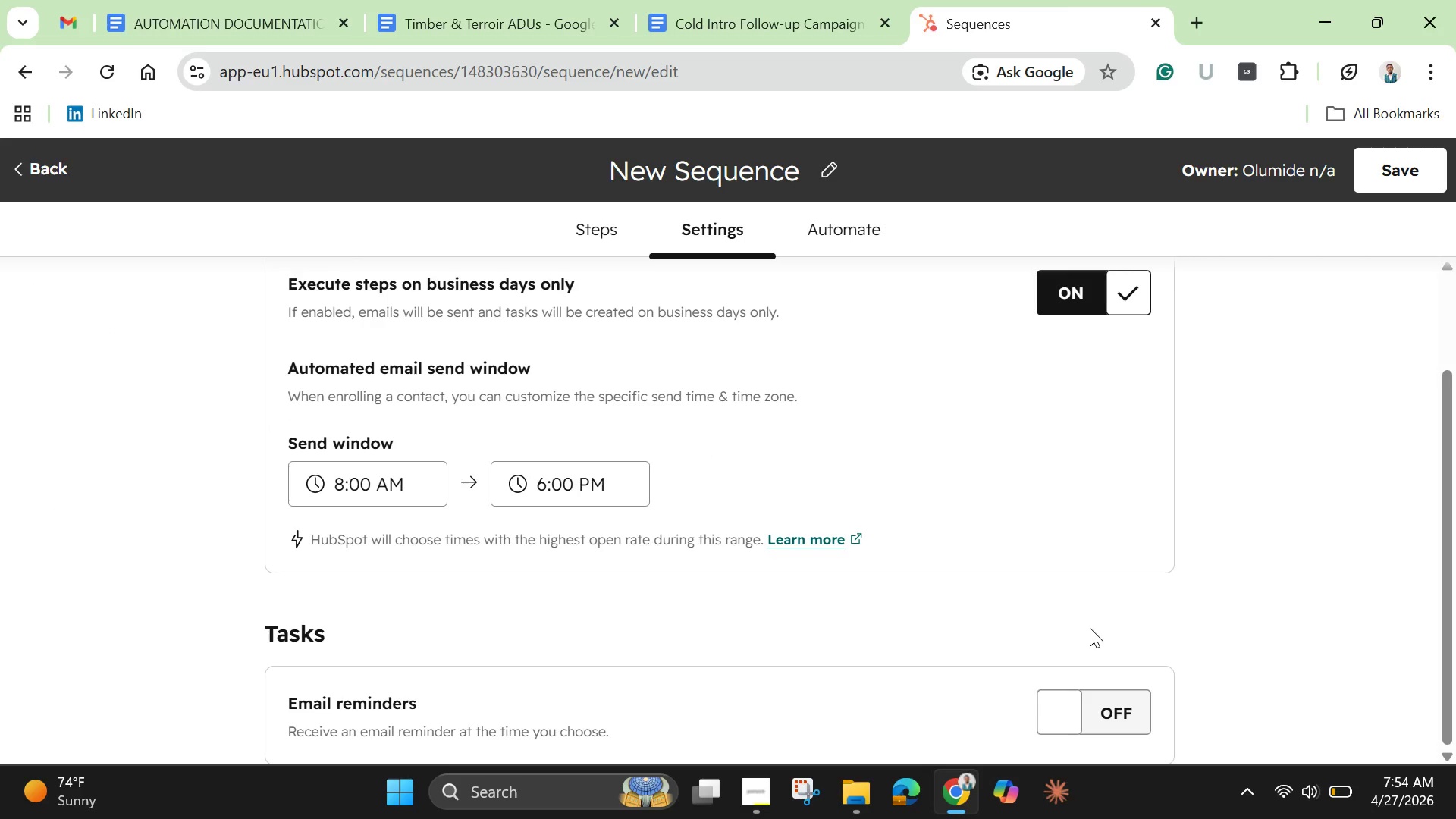 
scroll: coordinate [1090, 628], scroll_direction: up, amount: 1.0
 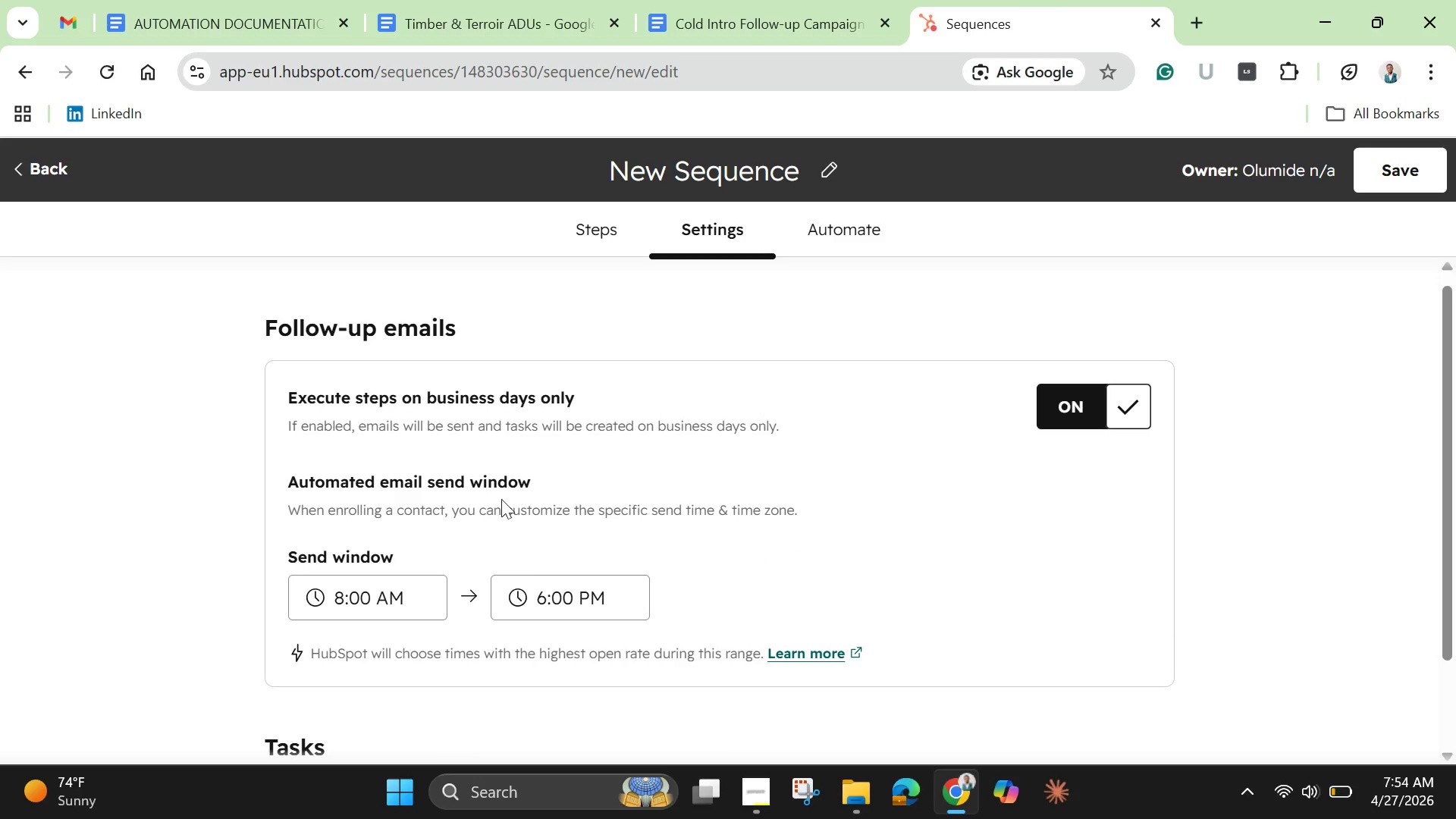 
wait(5.02)
 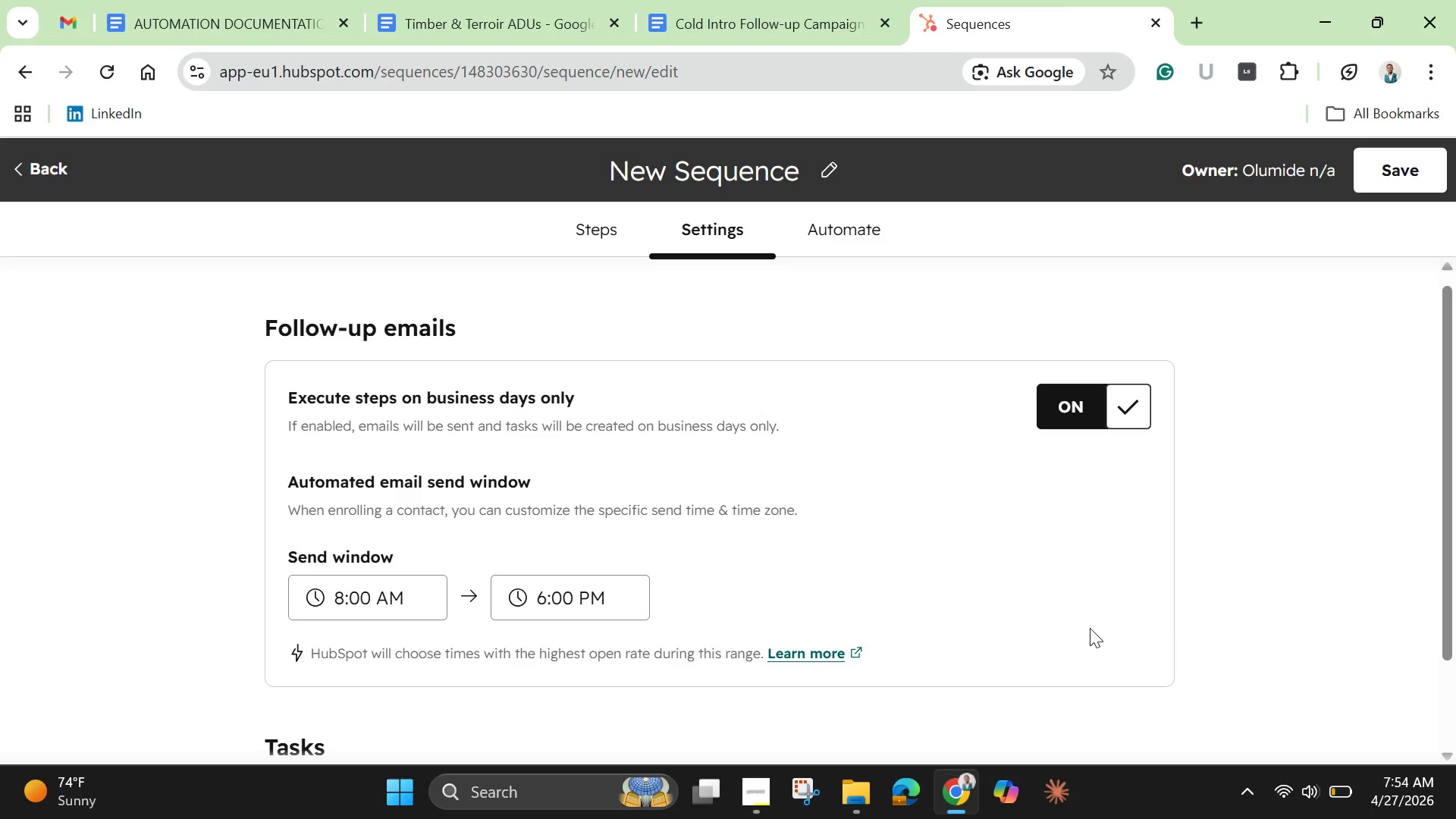 
scroll: coordinate [611, 457], scroll_direction: up, amount: 2.0
 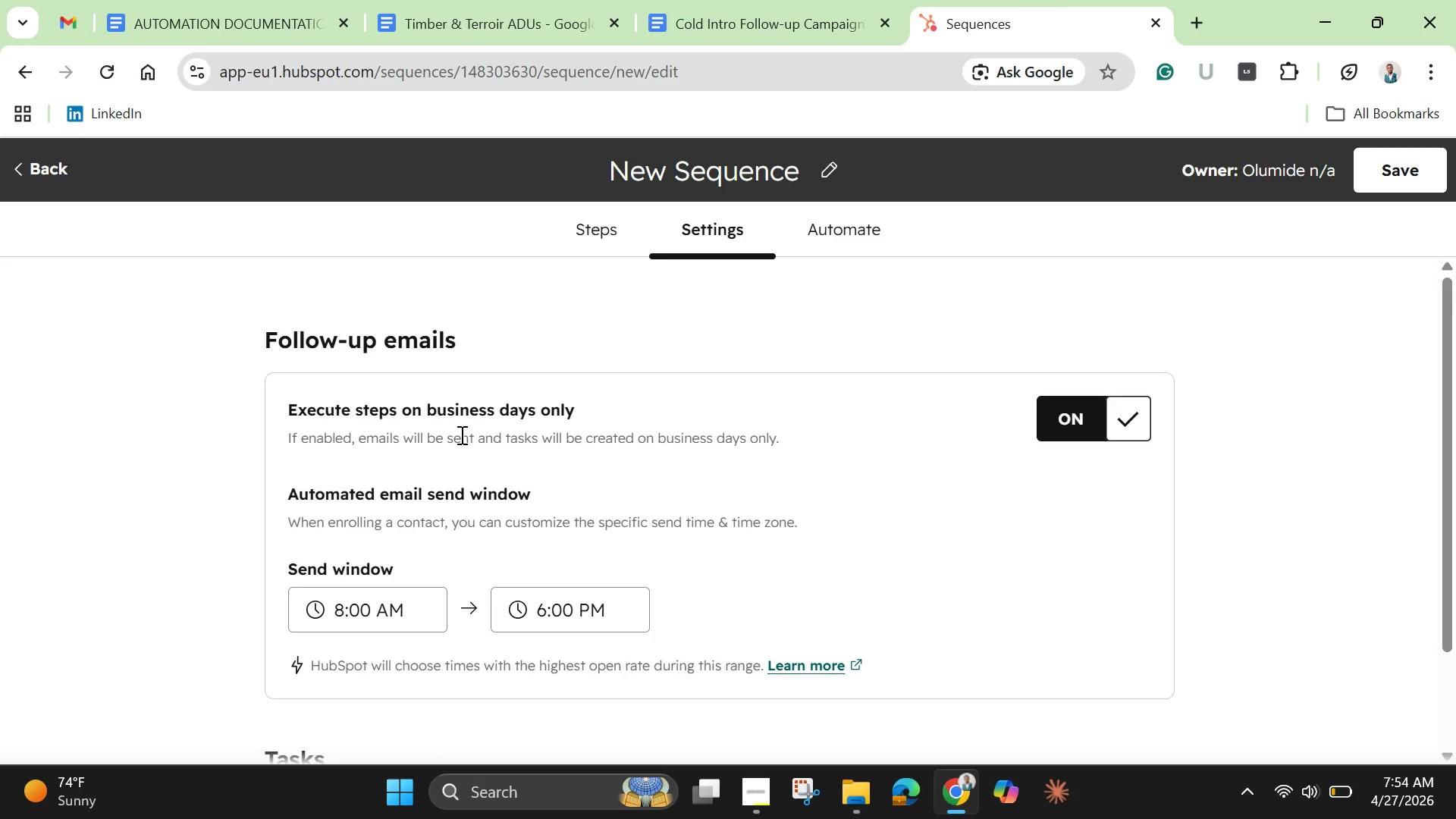 
left_click([460, 435])
 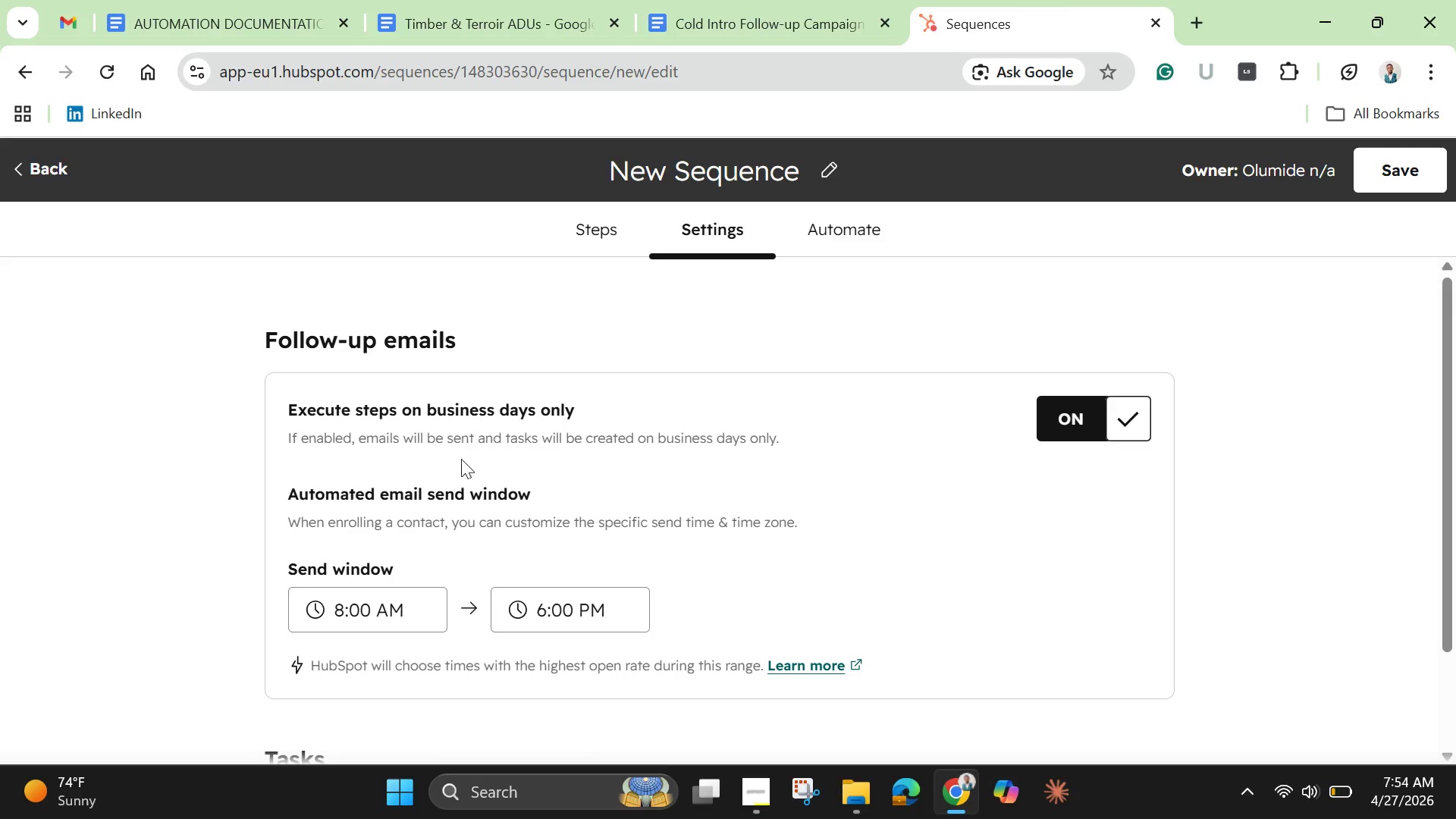 
left_click([469, 501])
 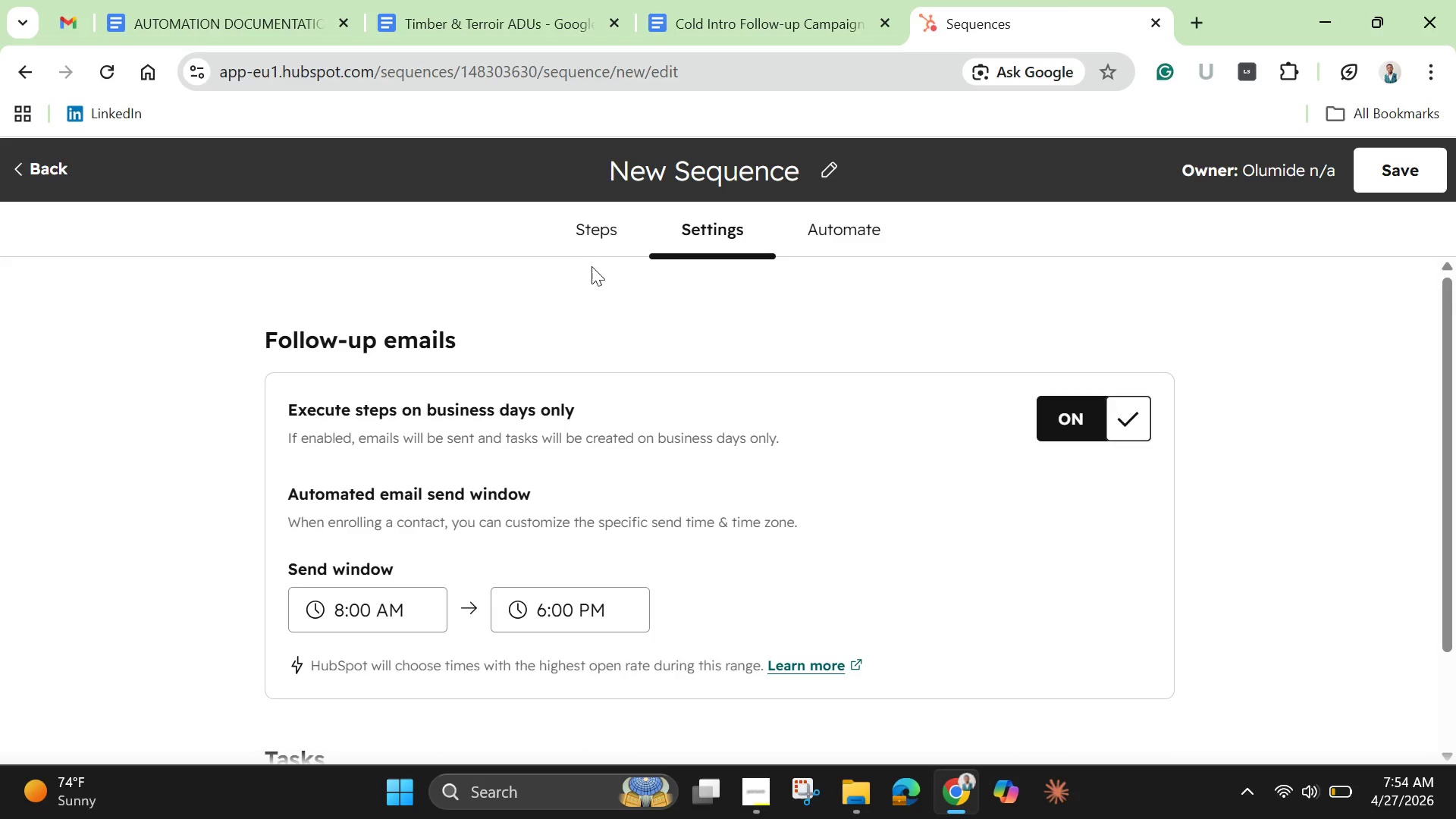 
left_click([592, 265])
 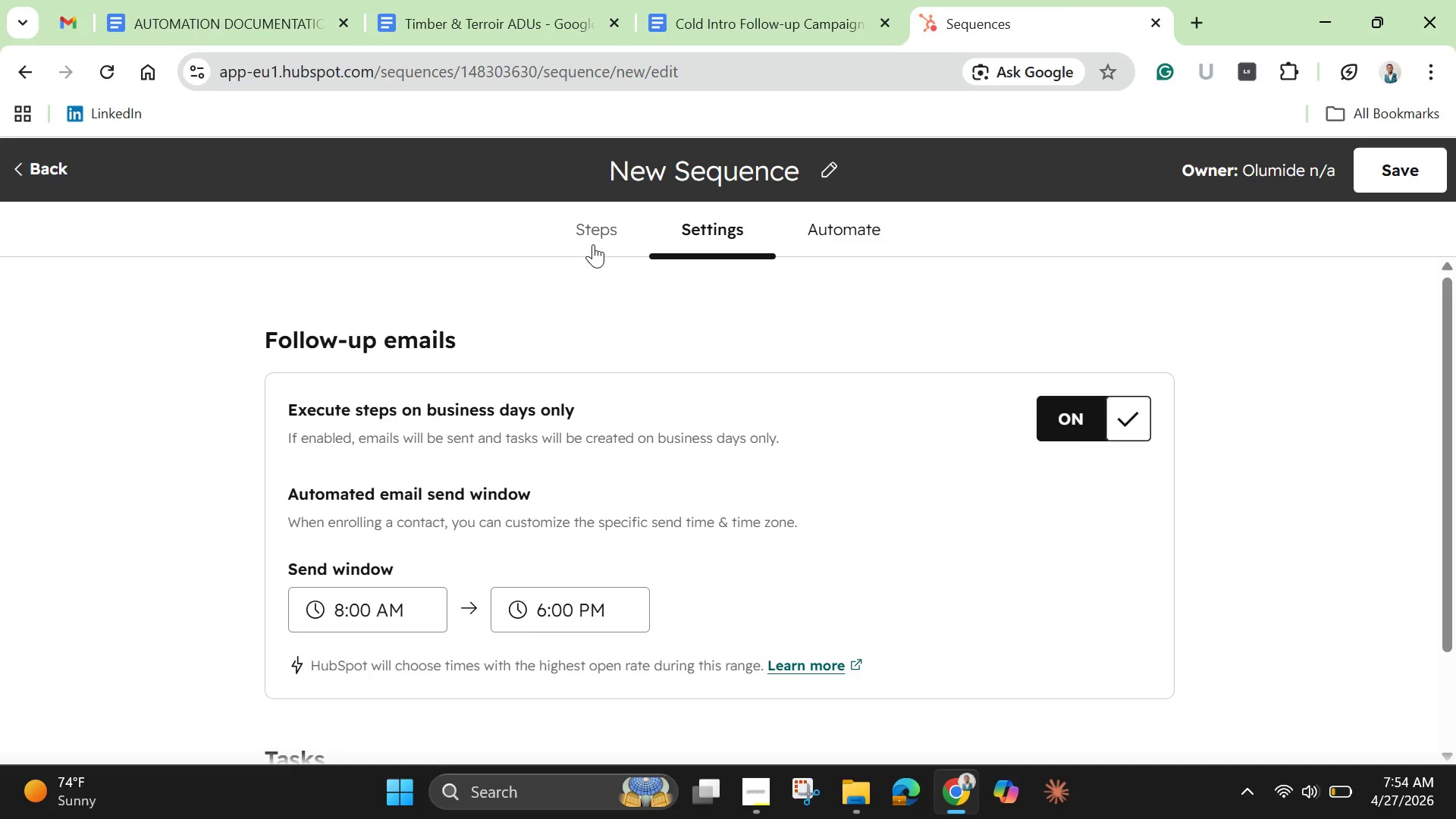 
left_click([596, 240])
 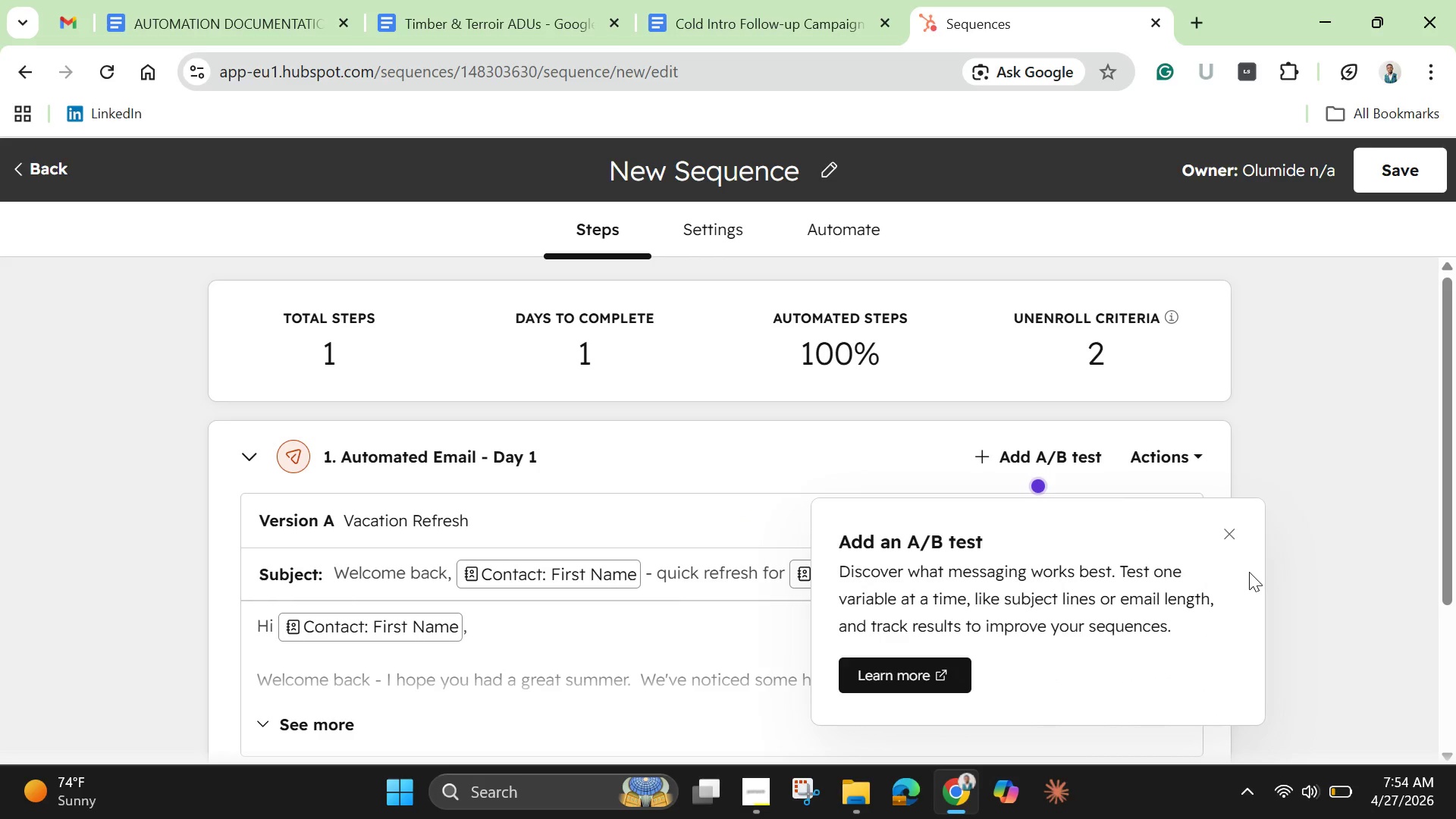 
left_click([1234, 544])
 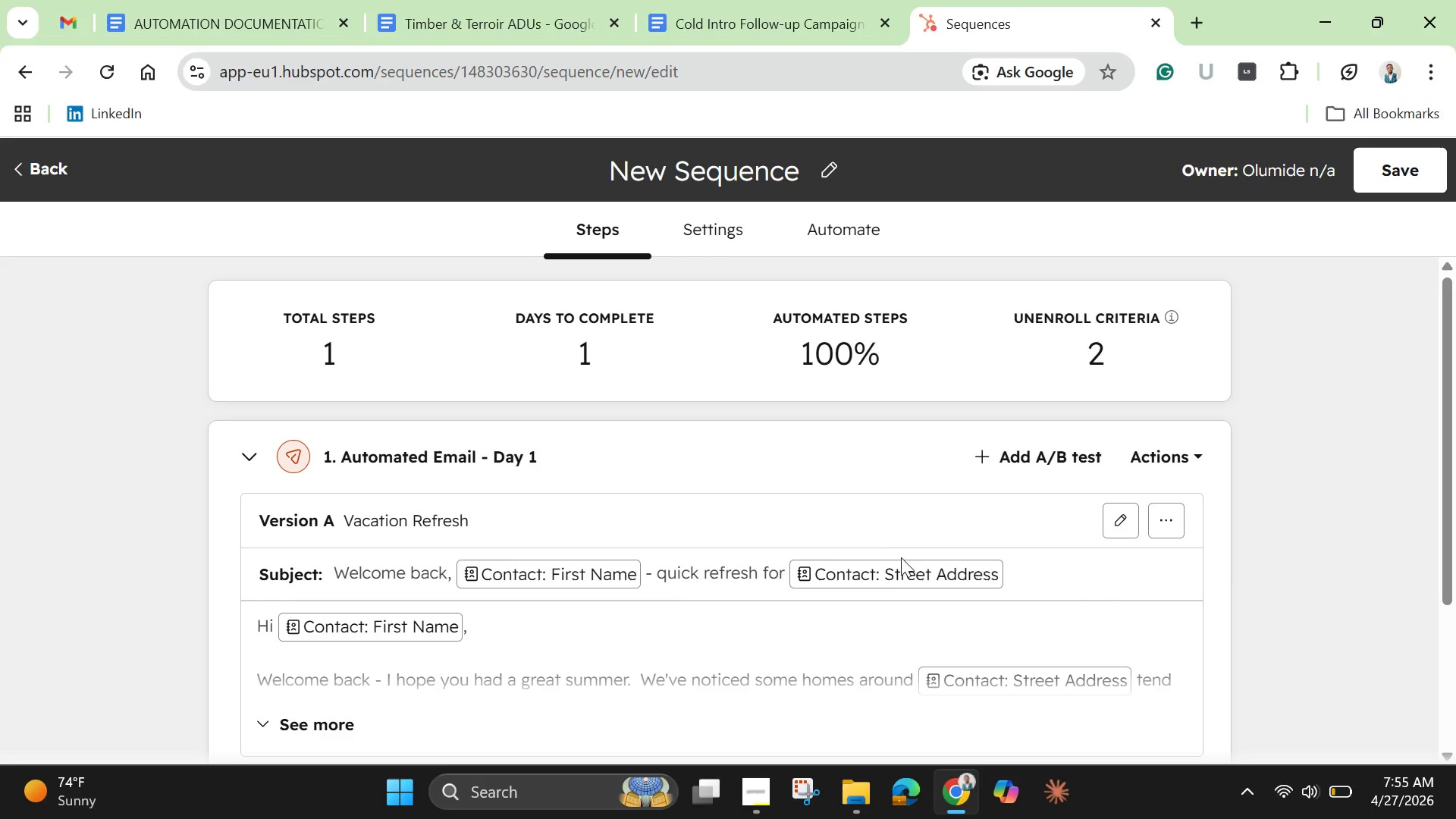 
scroll: coordinate [882, 559], scroll_direction: down, amount: 2.0
 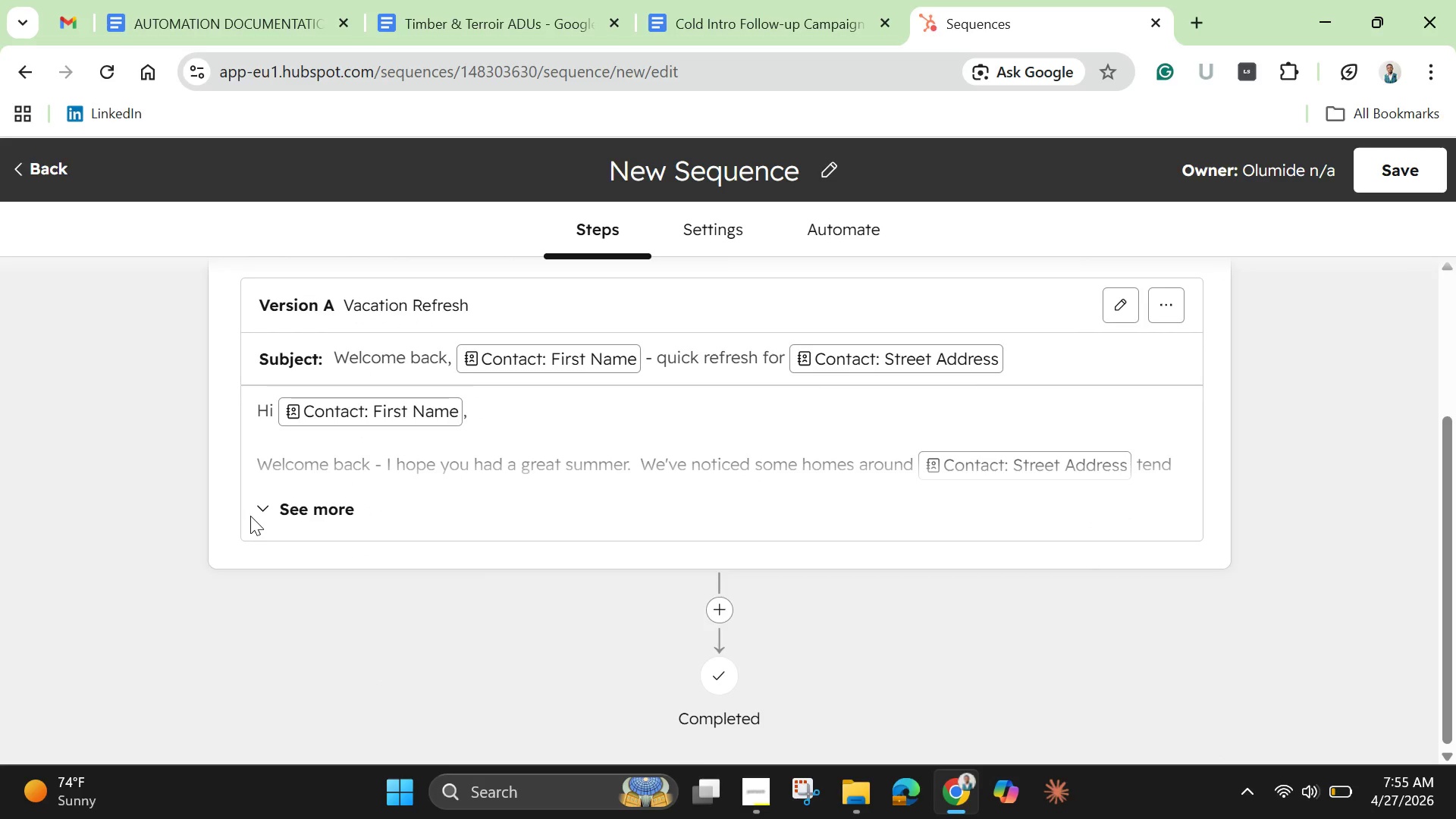 
left_click([265, 516])
 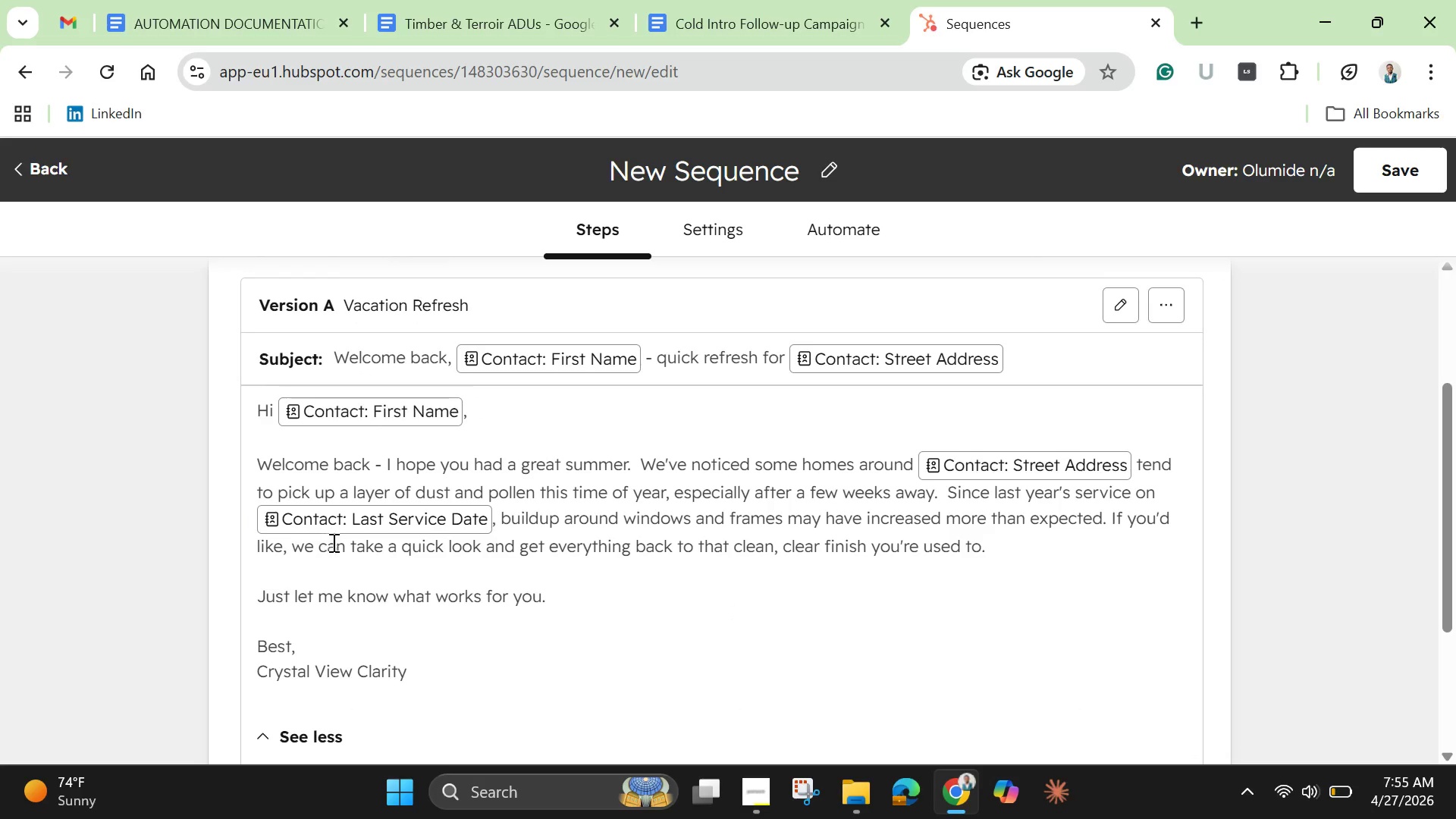 
scroll: coordinate [340, 550], scroll_direction: down, amount: 2.0
 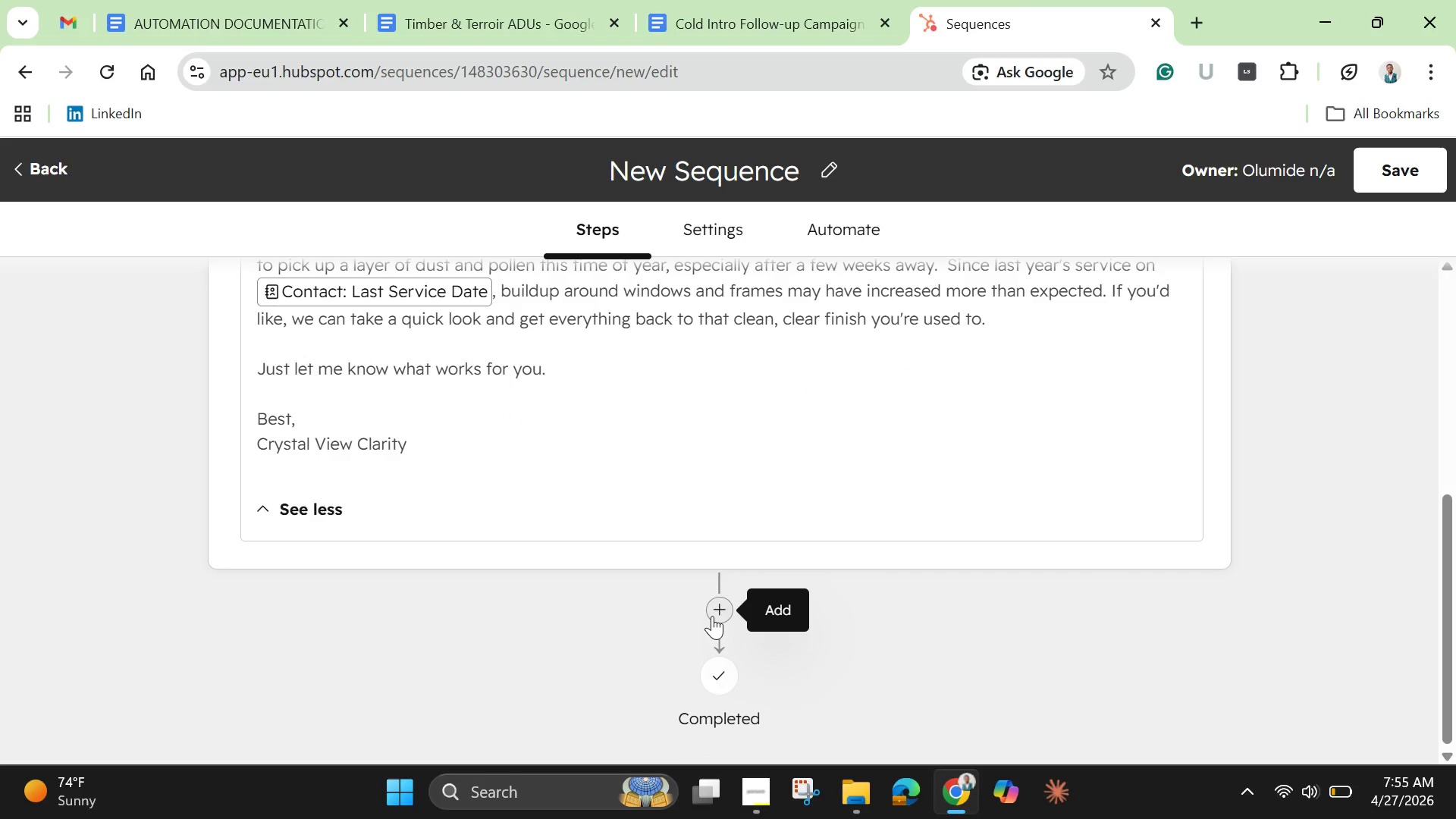 
wait(35.86)
 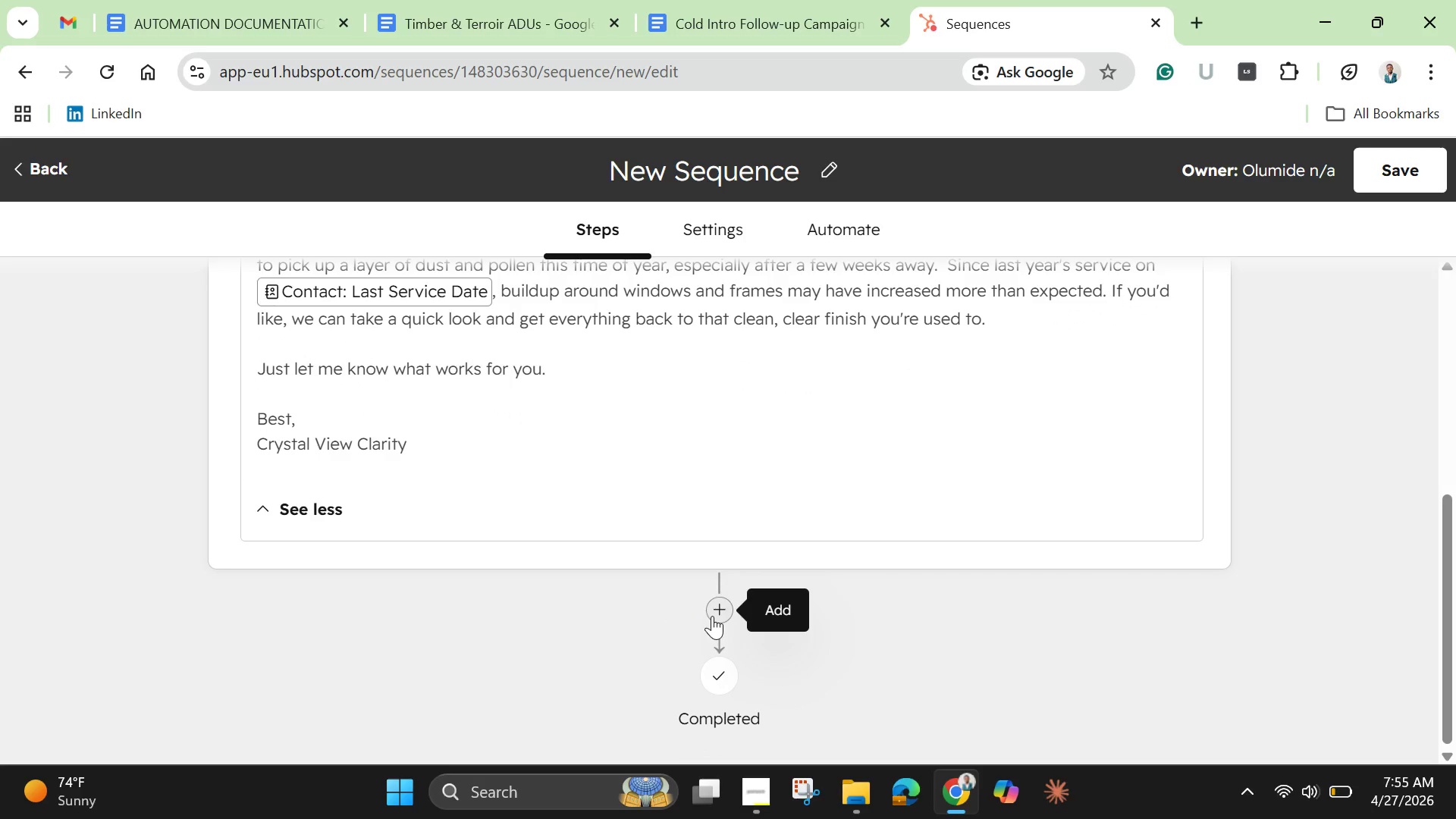 
left_click([797, 613])
 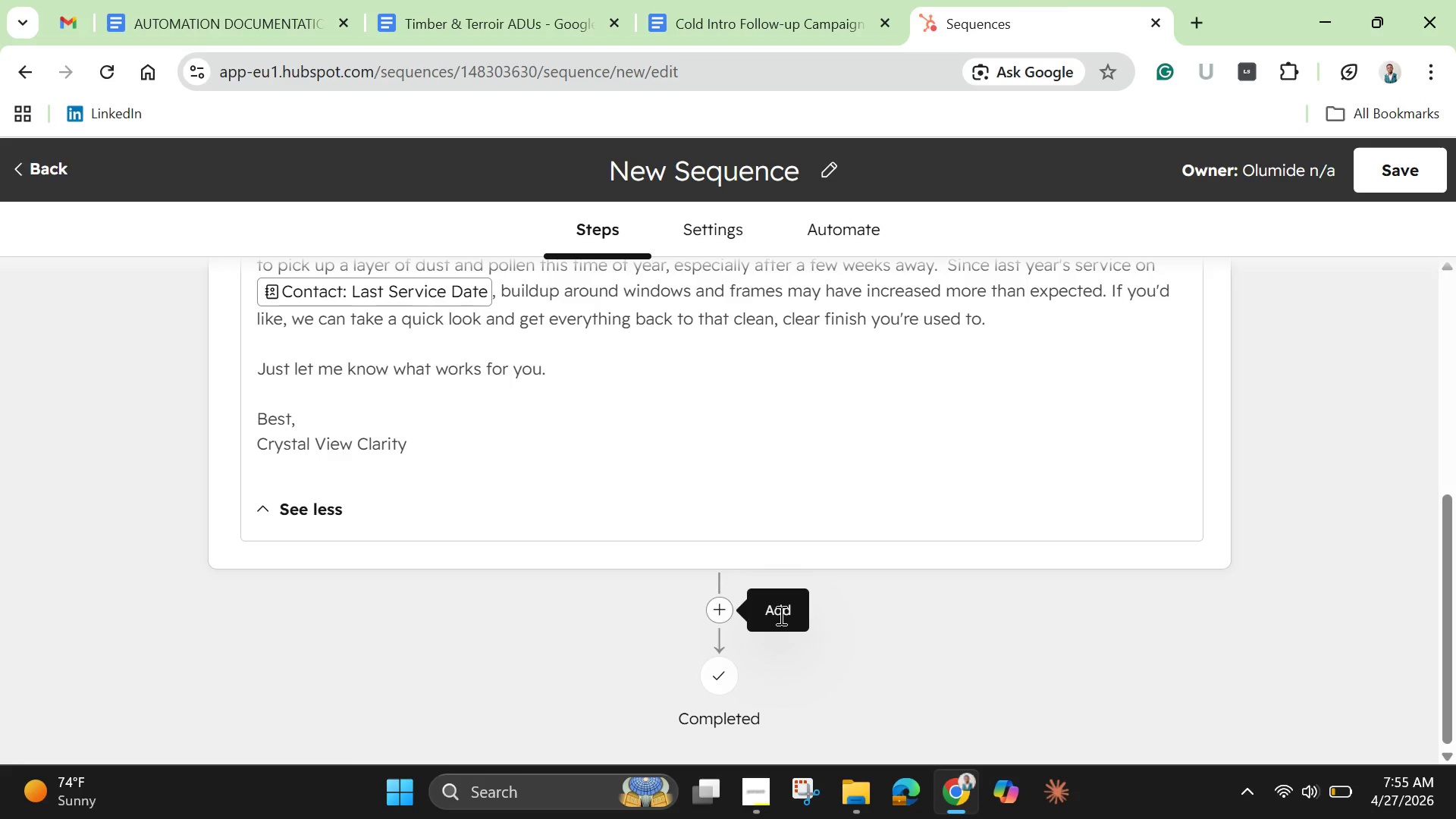 
left_click([780, 615])
 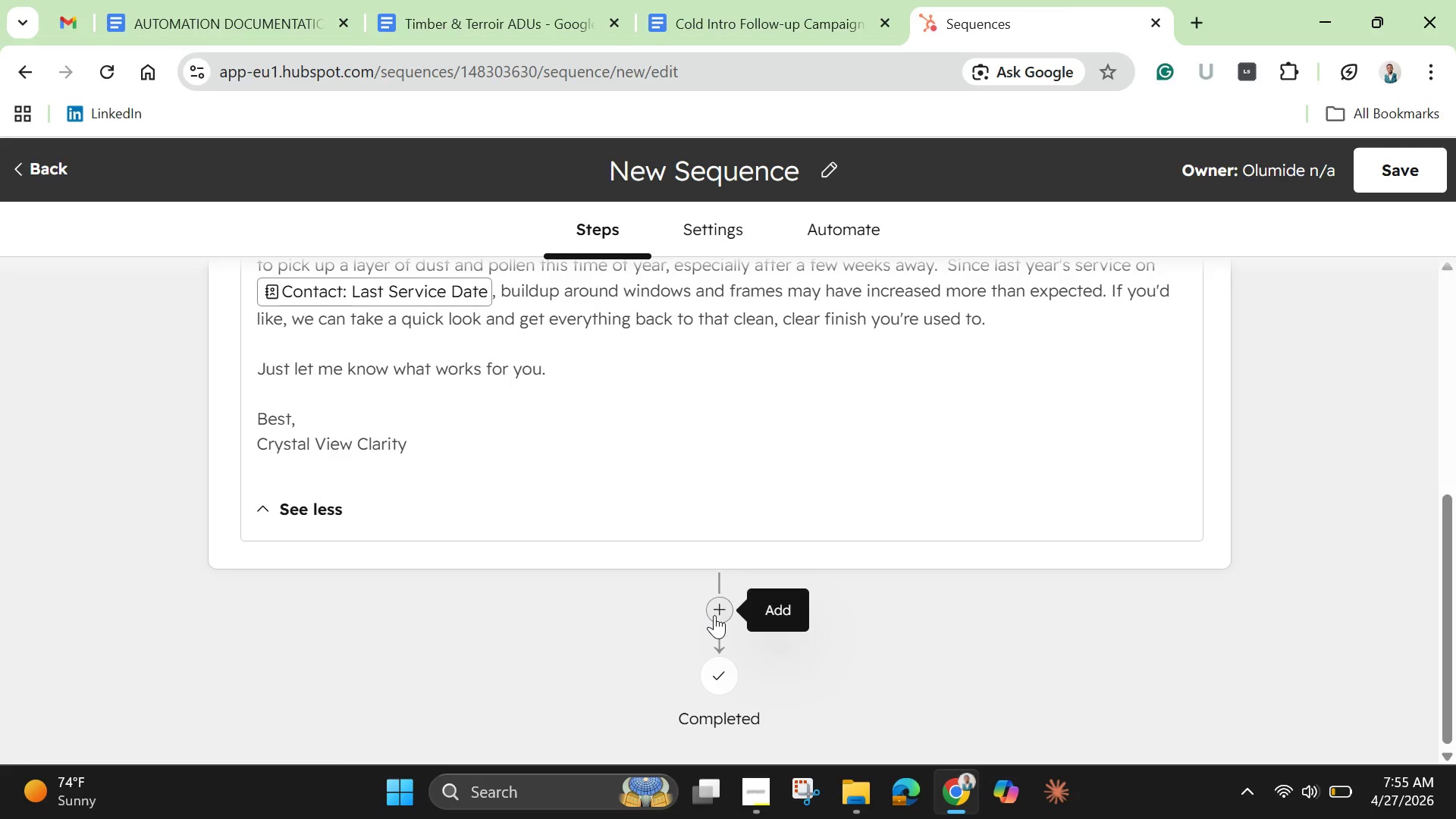 
left_click([714, 615])
 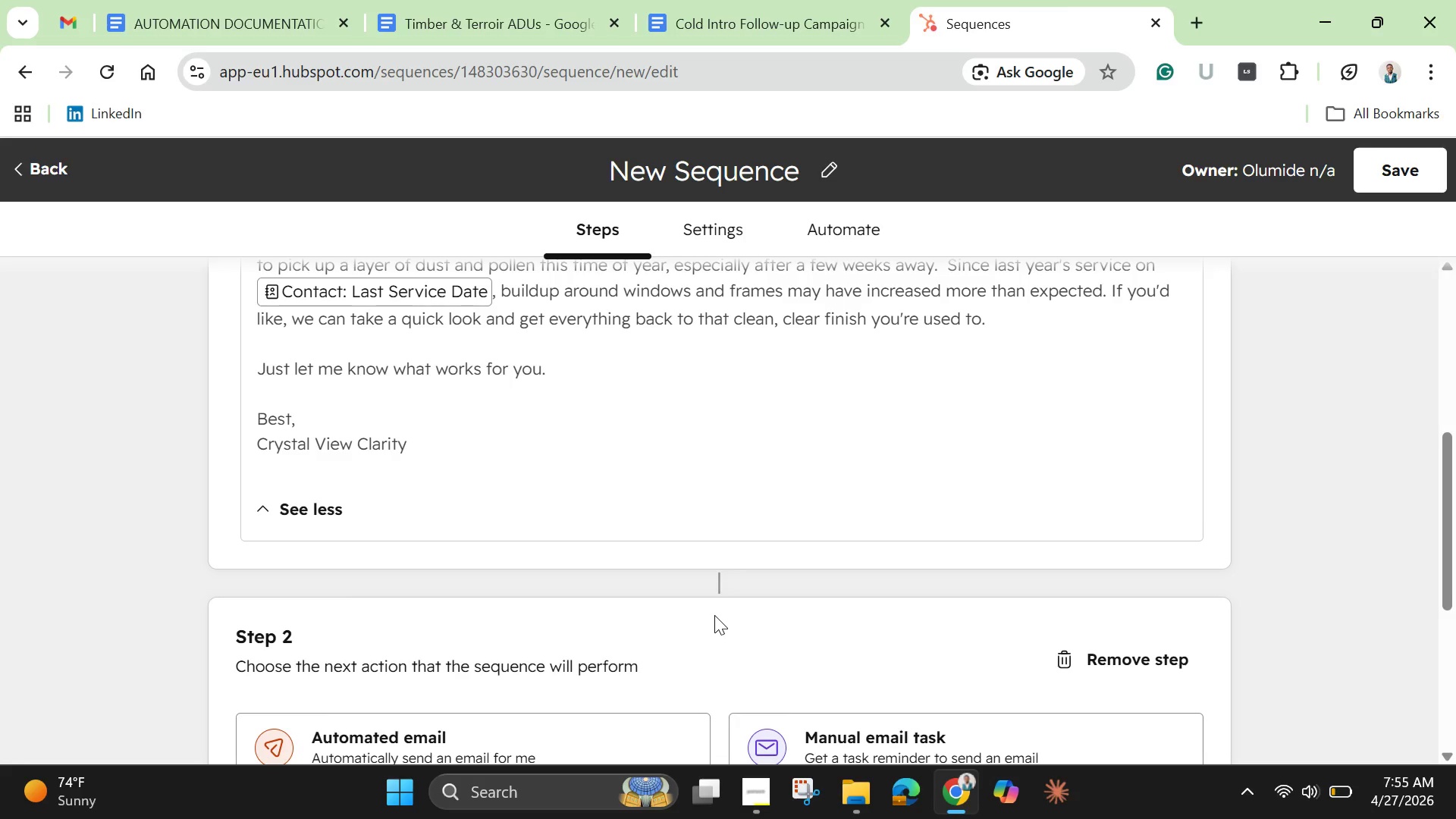 
scroll: coordinate [708, 620], scroll_direction: down, amount: 3.0
 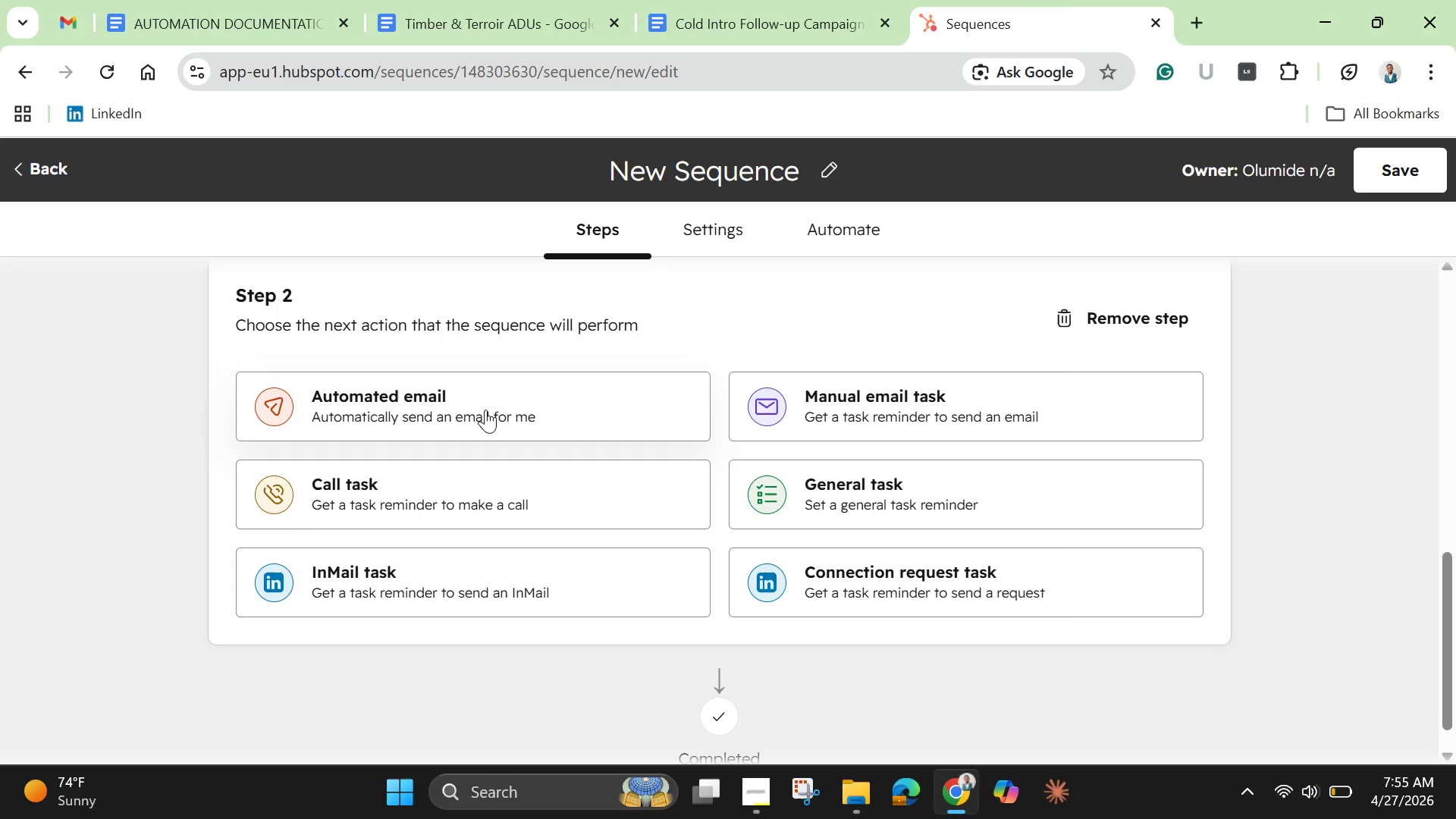 
left_click([485, 410])
 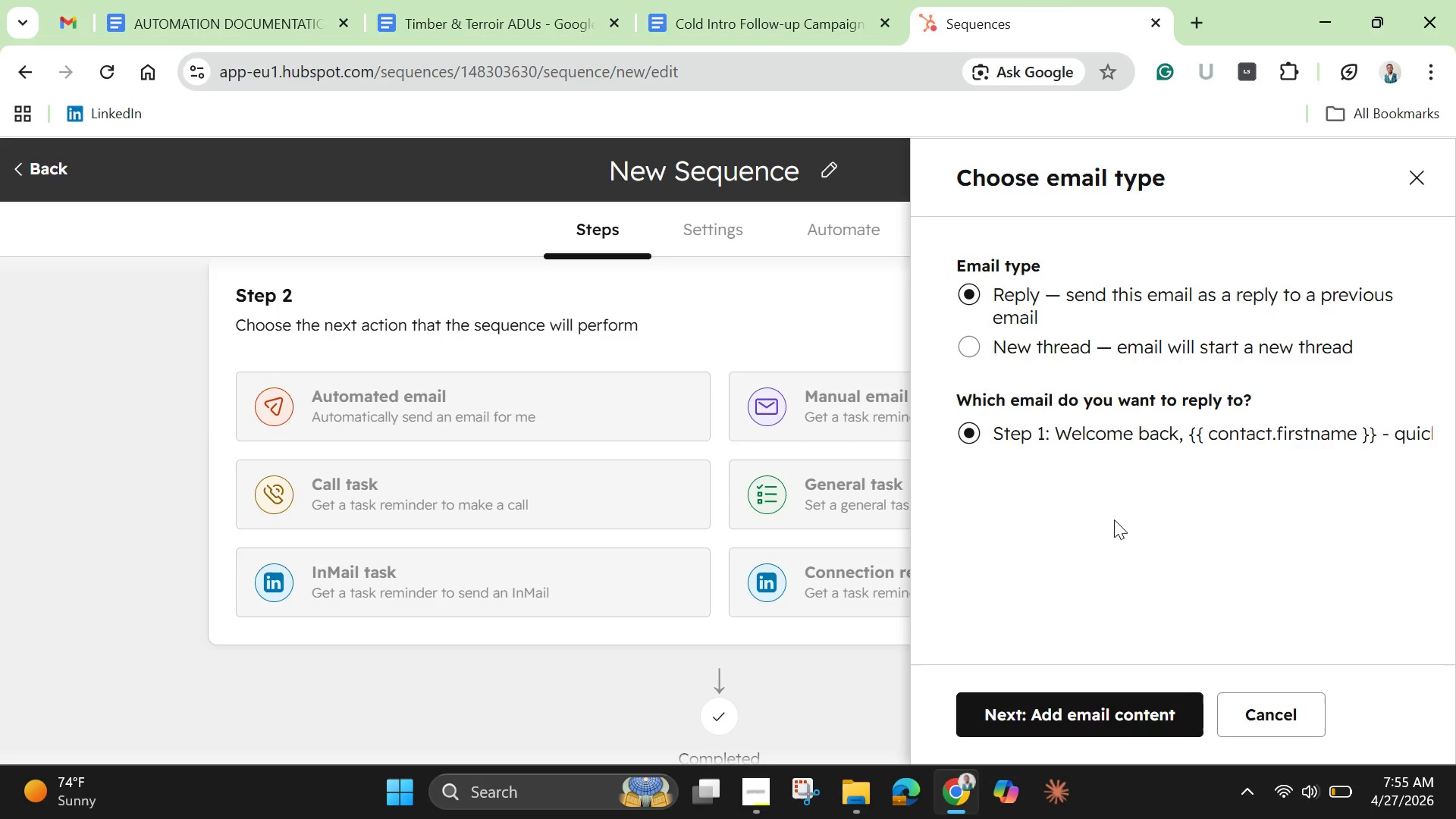 
wait(6.48)
 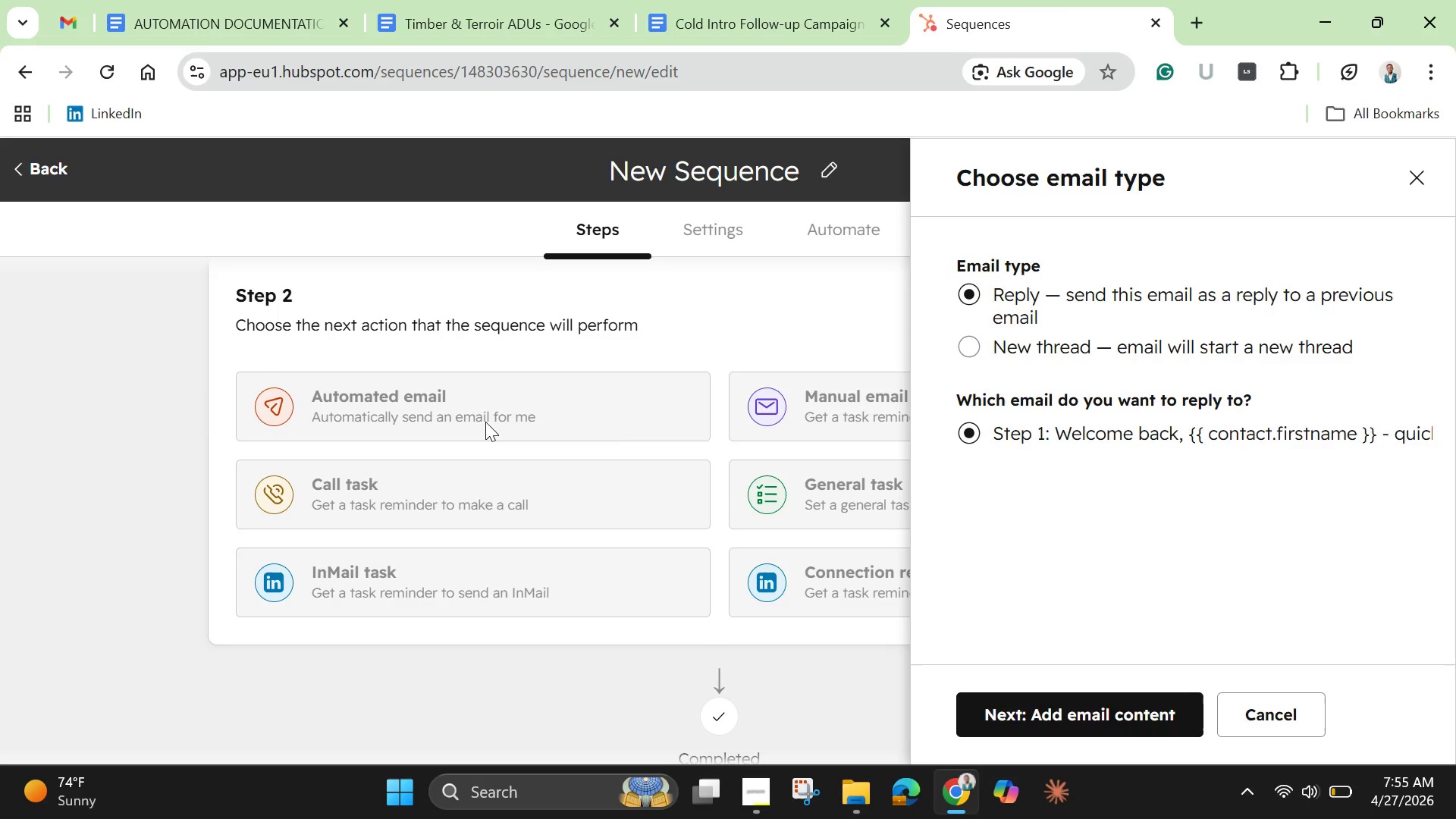 
scroll: coordinate [1114, 519], scroll_direction: down, amount: 1.0
 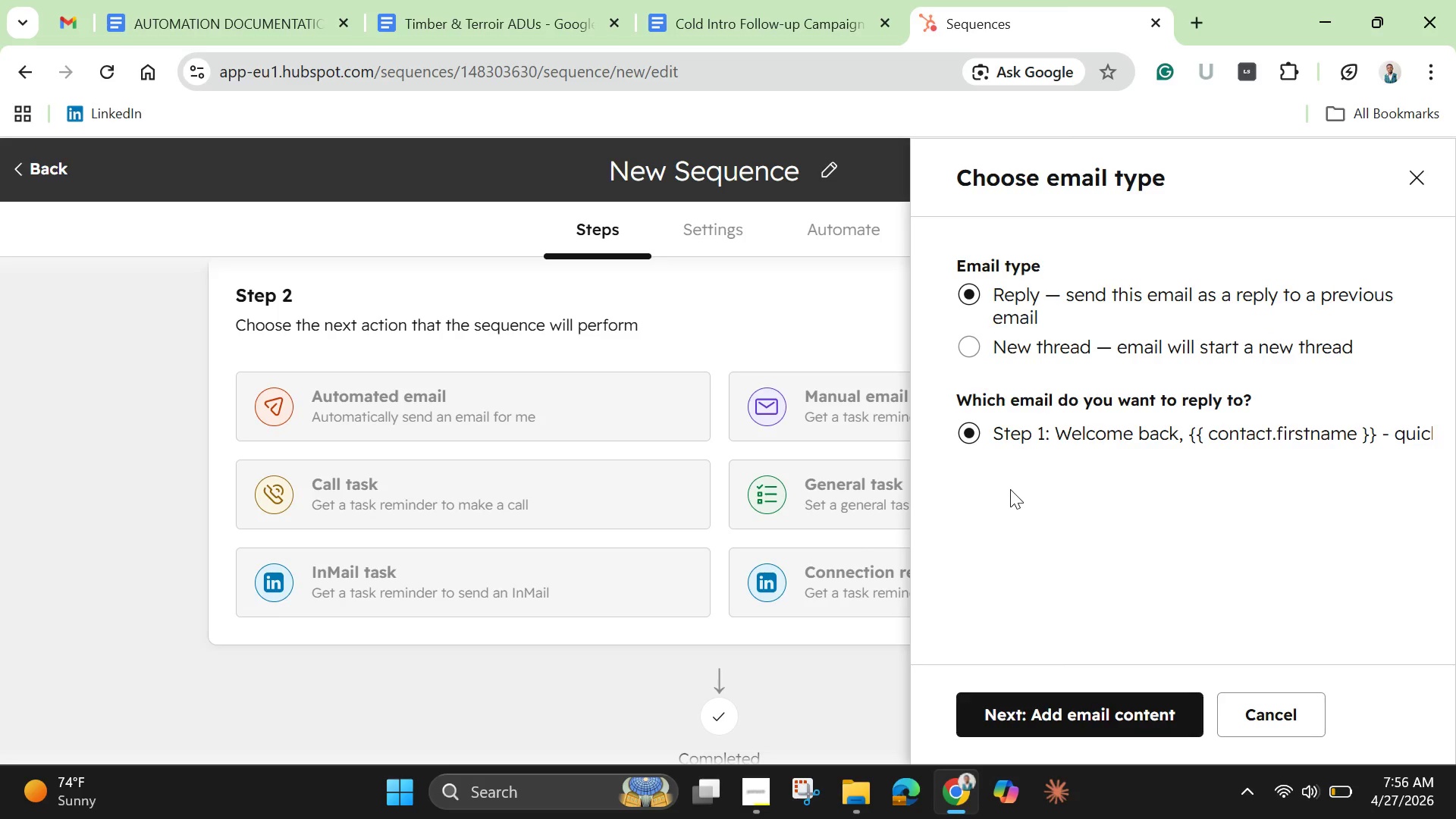 
wait(8.92)
 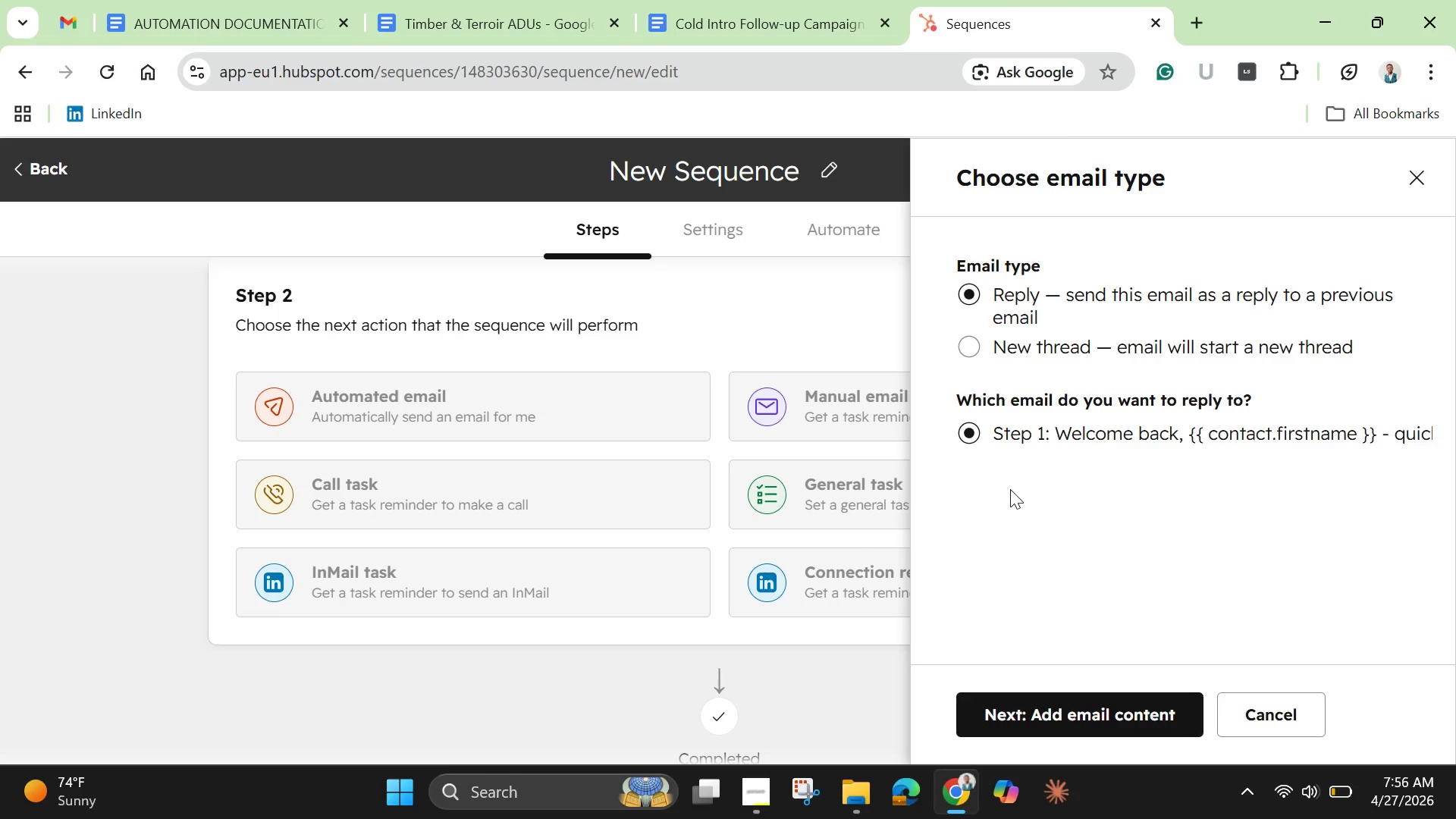 
left_click([976, 345])
 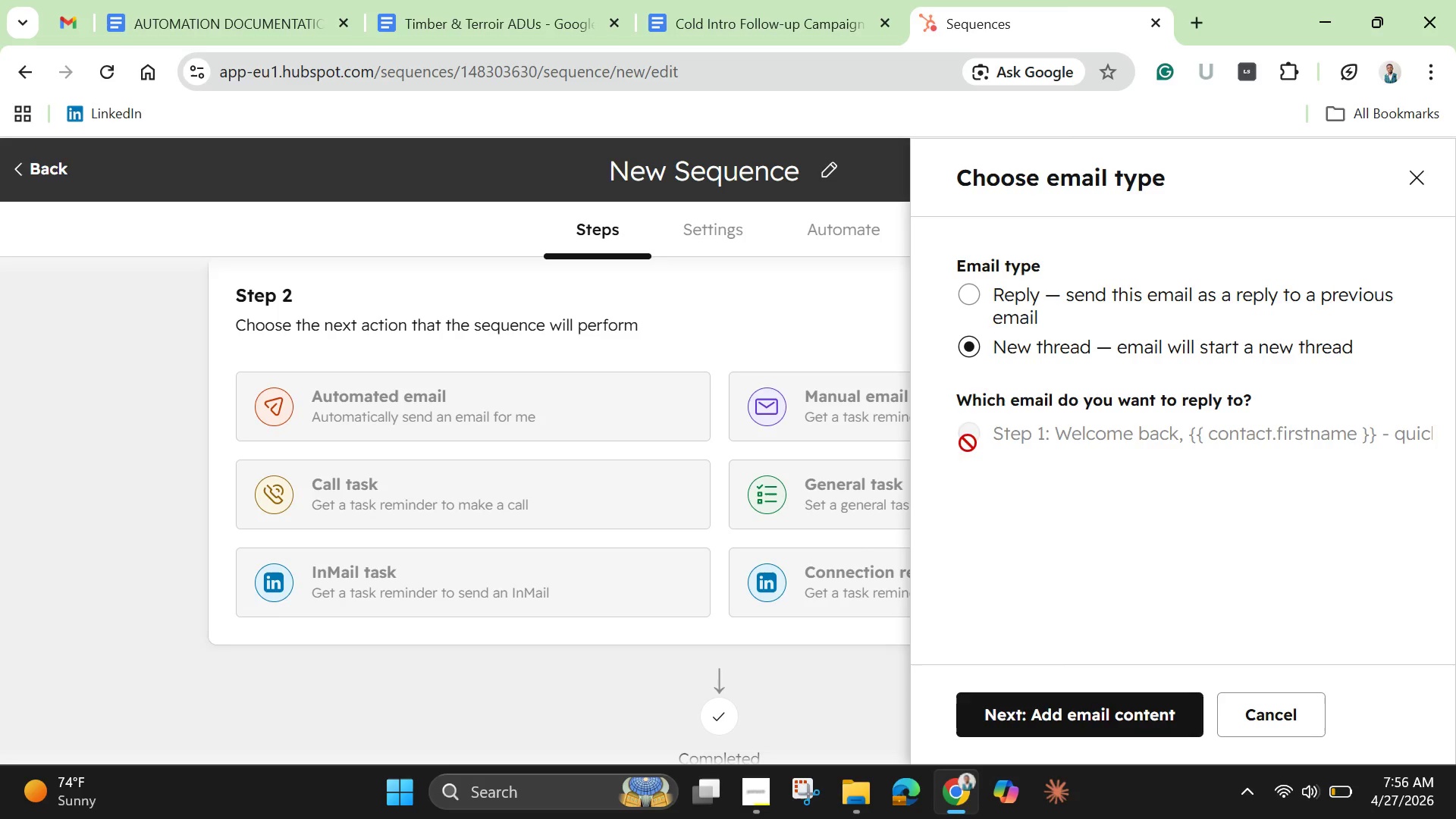 
left_click([965, 298])
 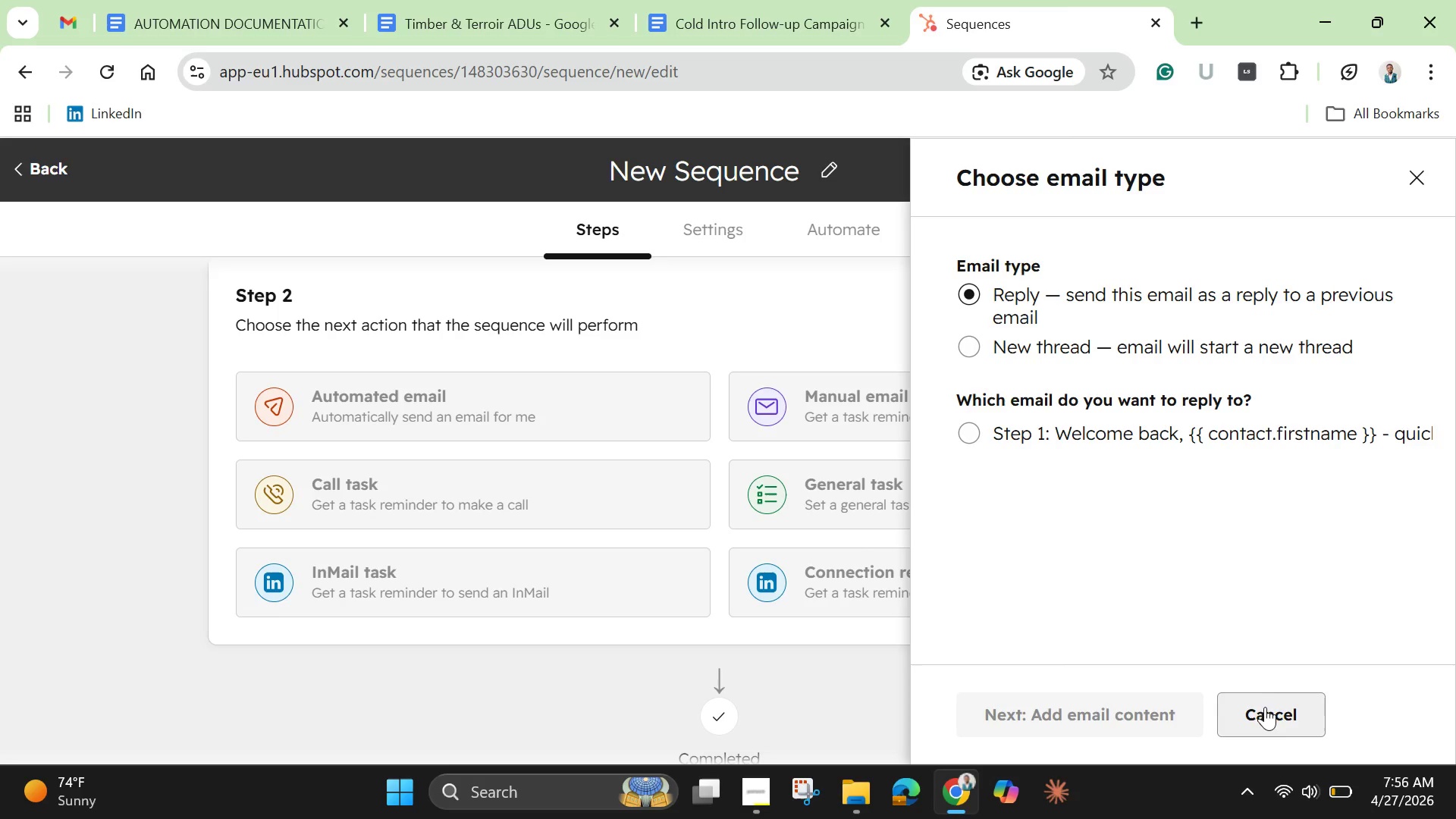 
scroll: coordinate [1225, 584], scroll_direction: down, amount: 8.0
 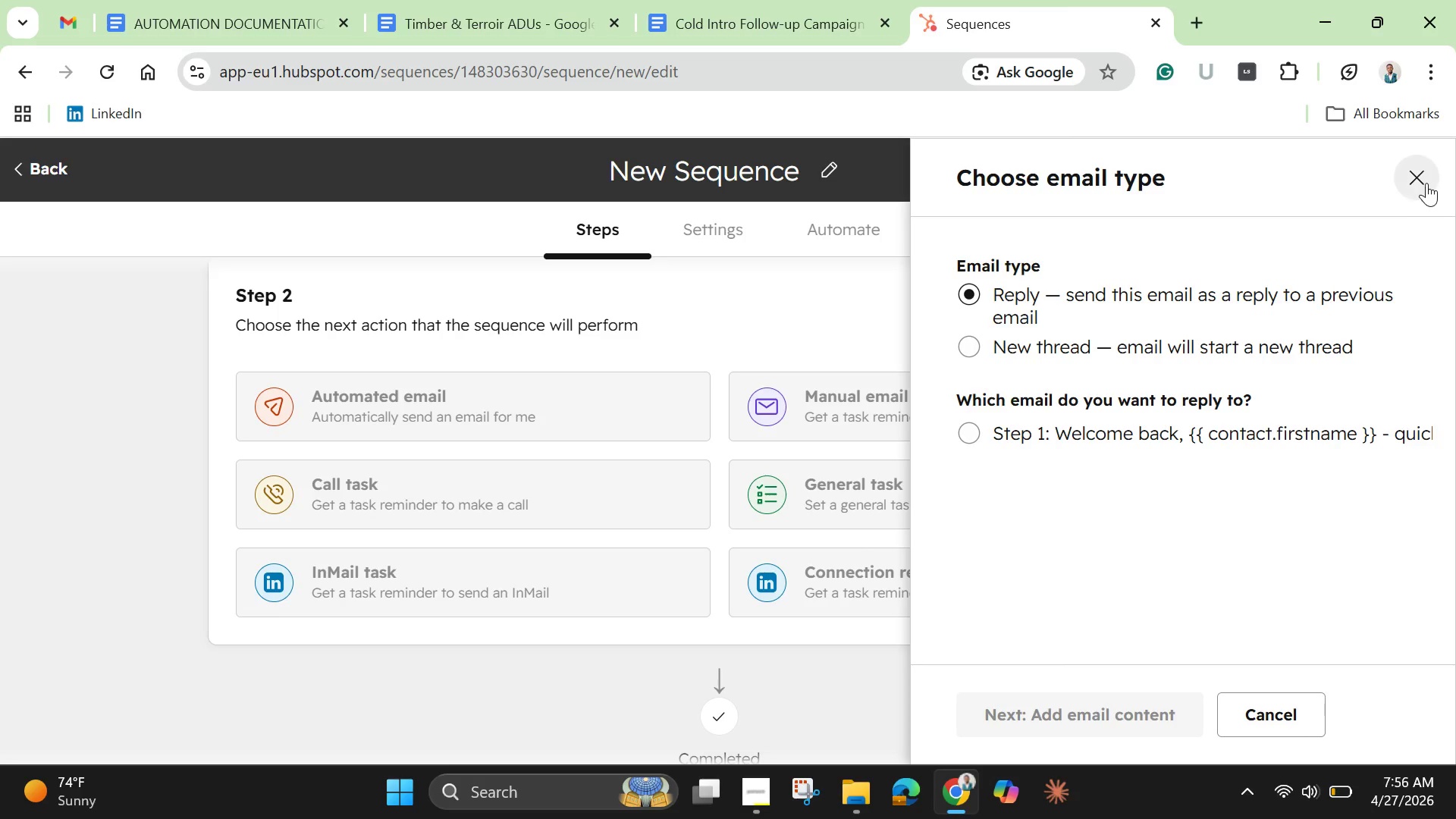 
left_click([1426, 183])
 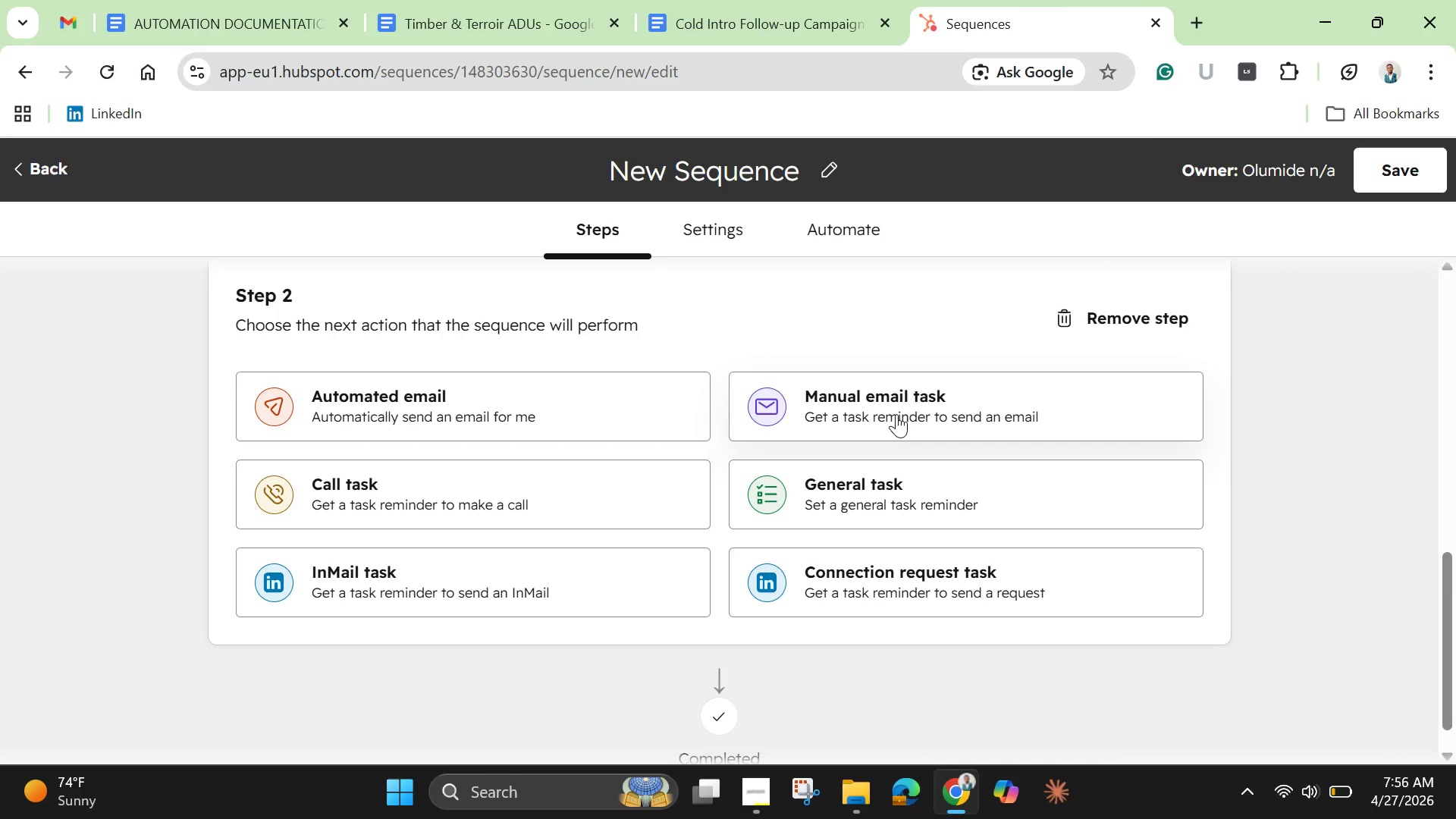 
left_click([408, 432])
 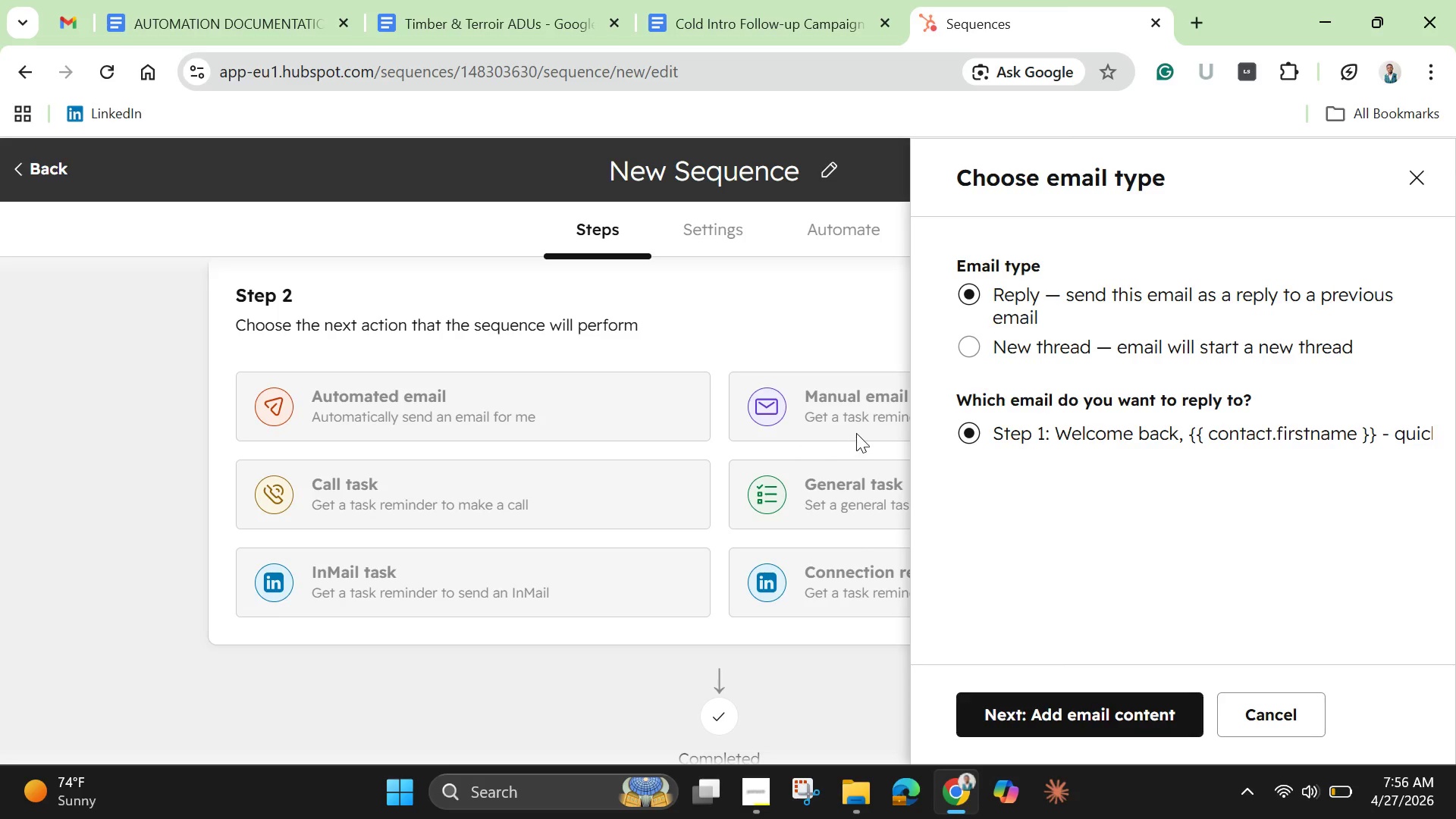 
left_click([860, 418])
 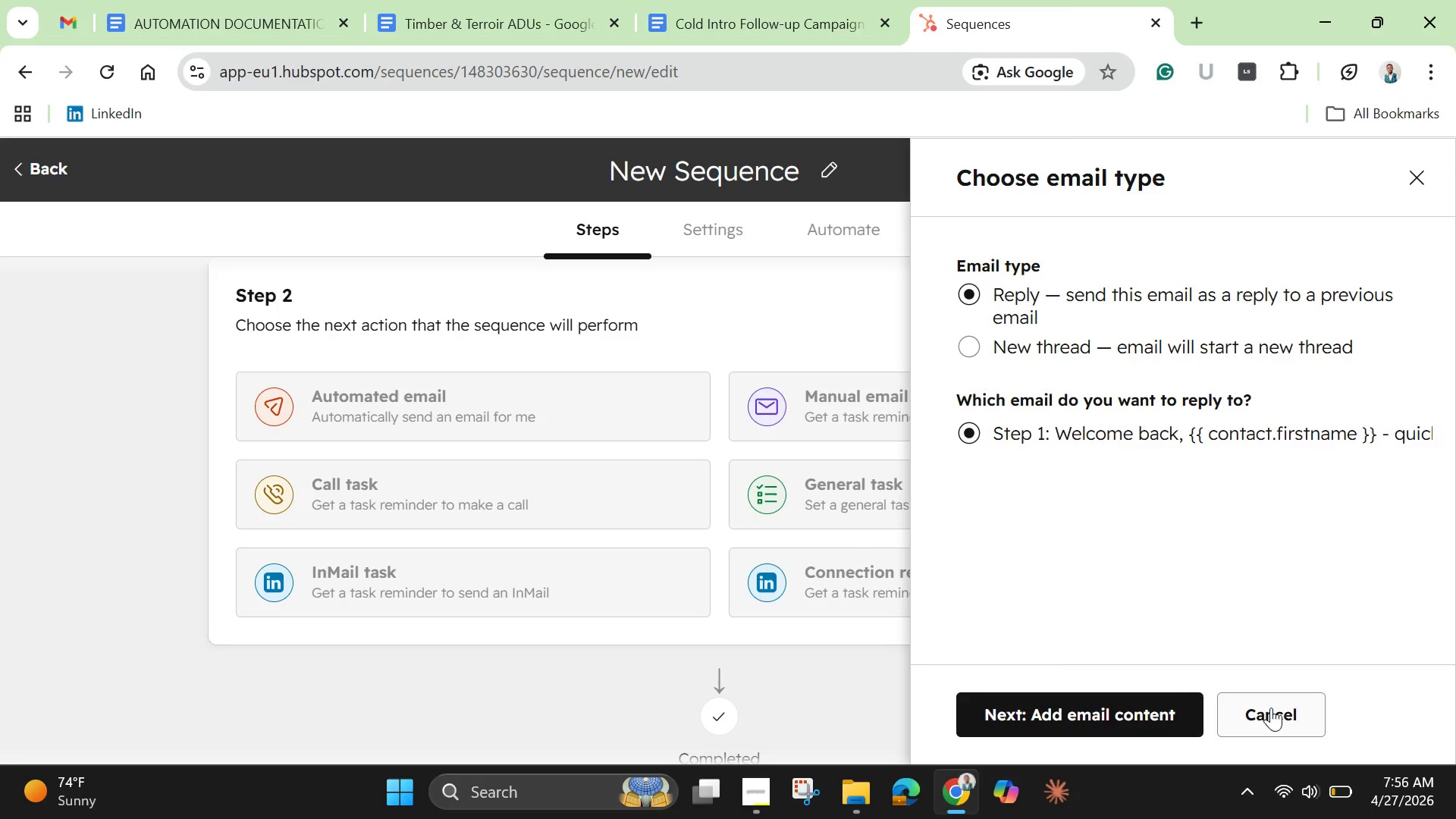 
left_click([1273, 709])
 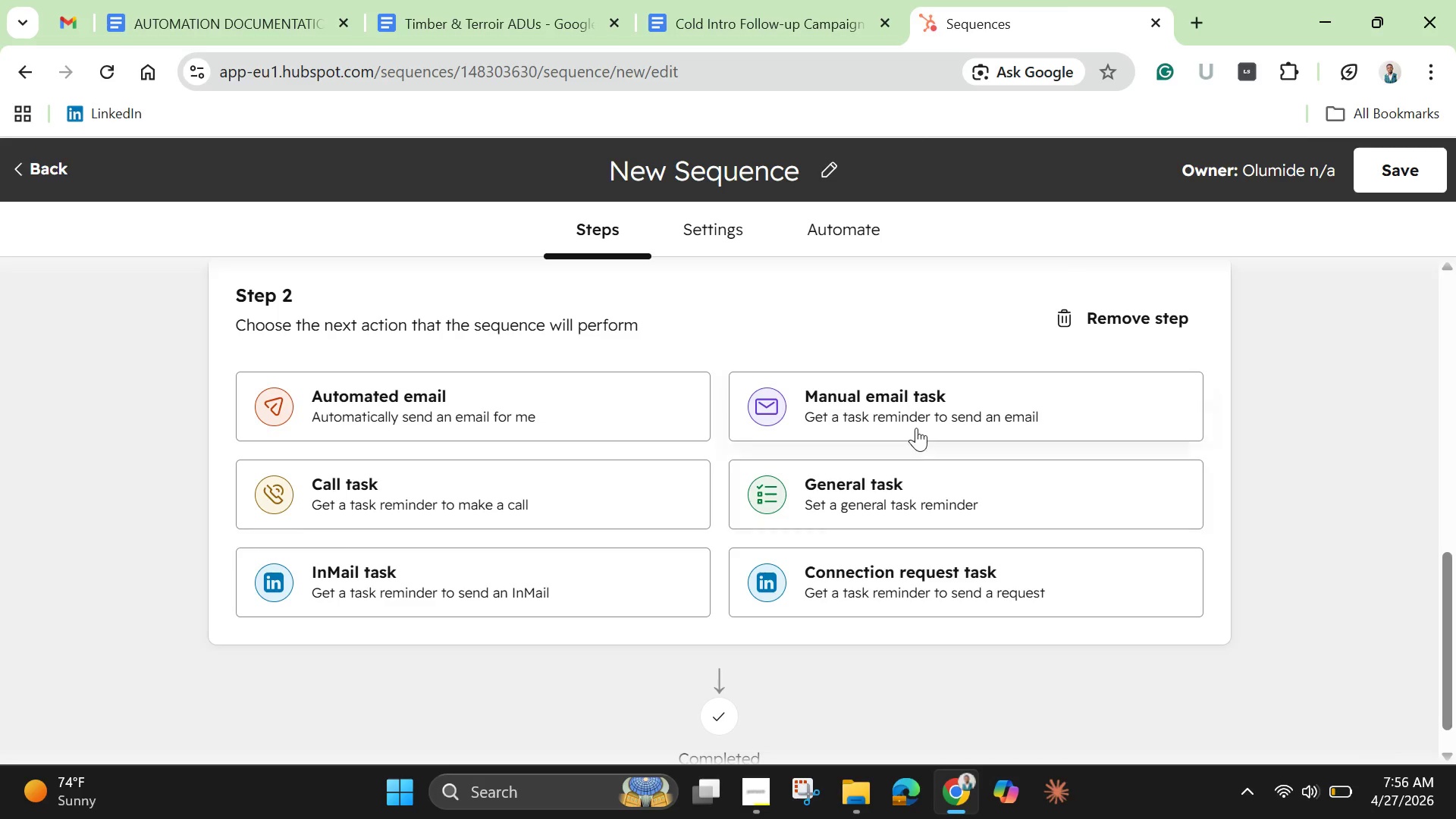 
left_click([916, 428])
 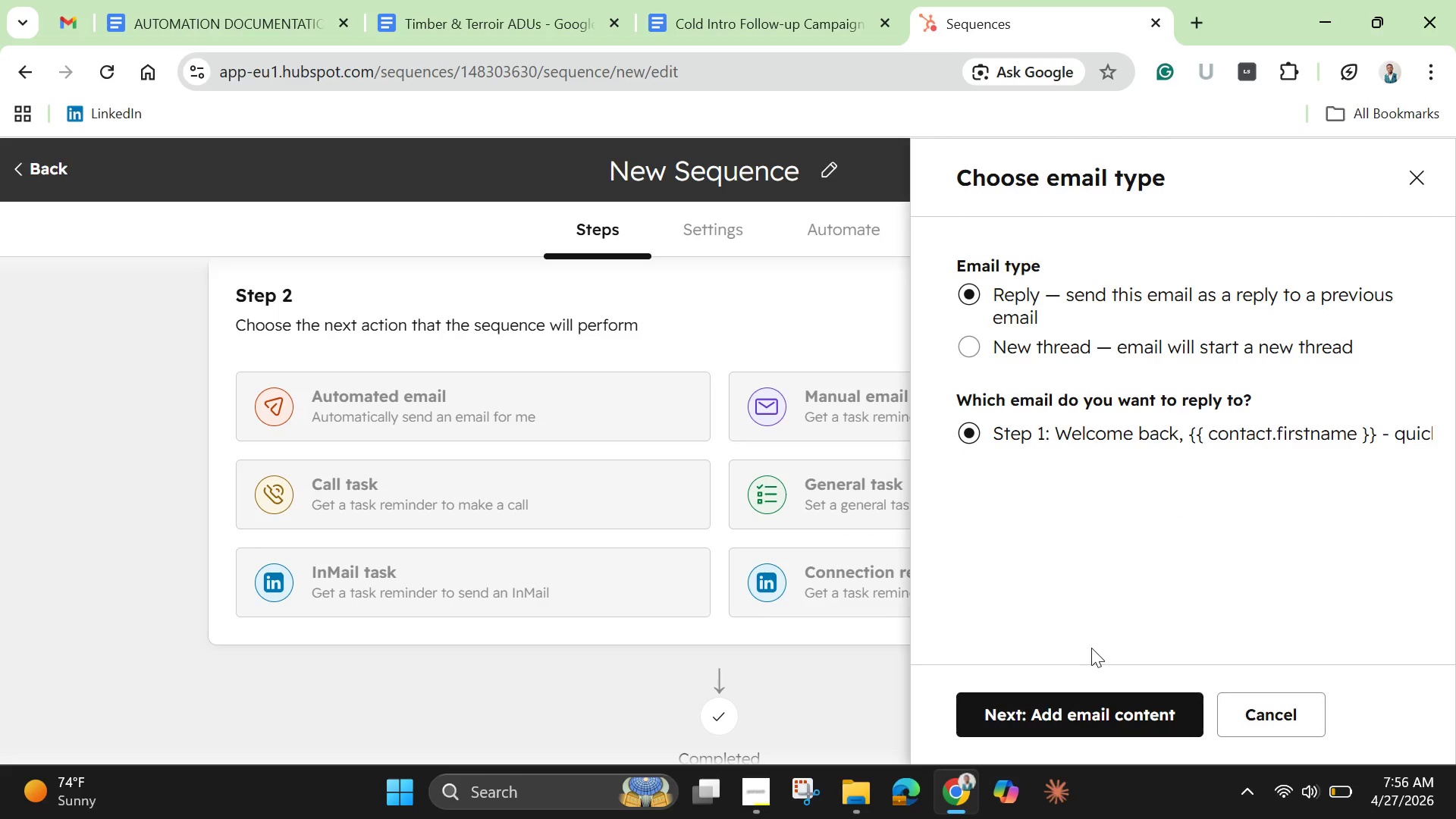 
wait(5.27)
 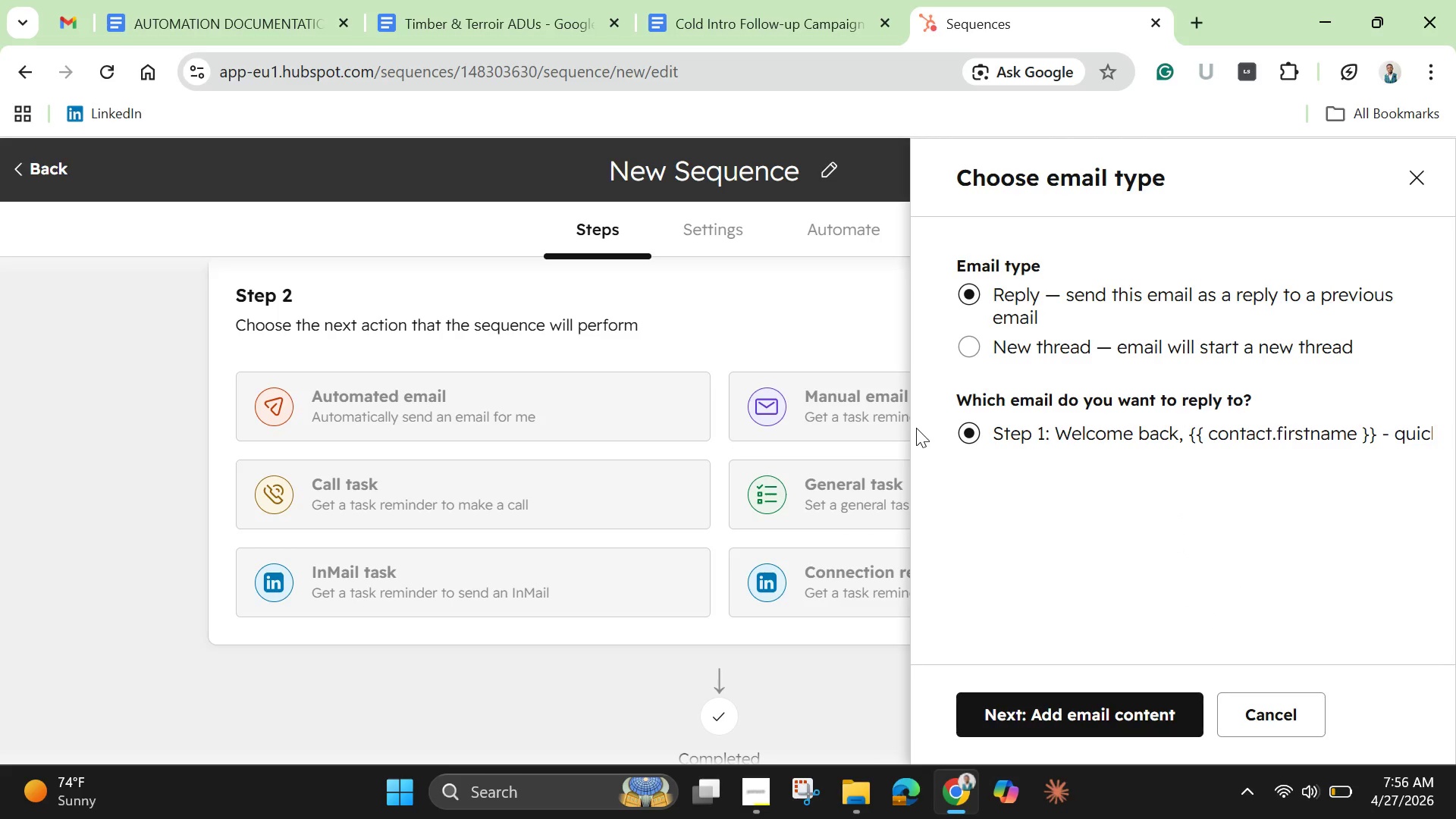 
left_click([1429, 177])
 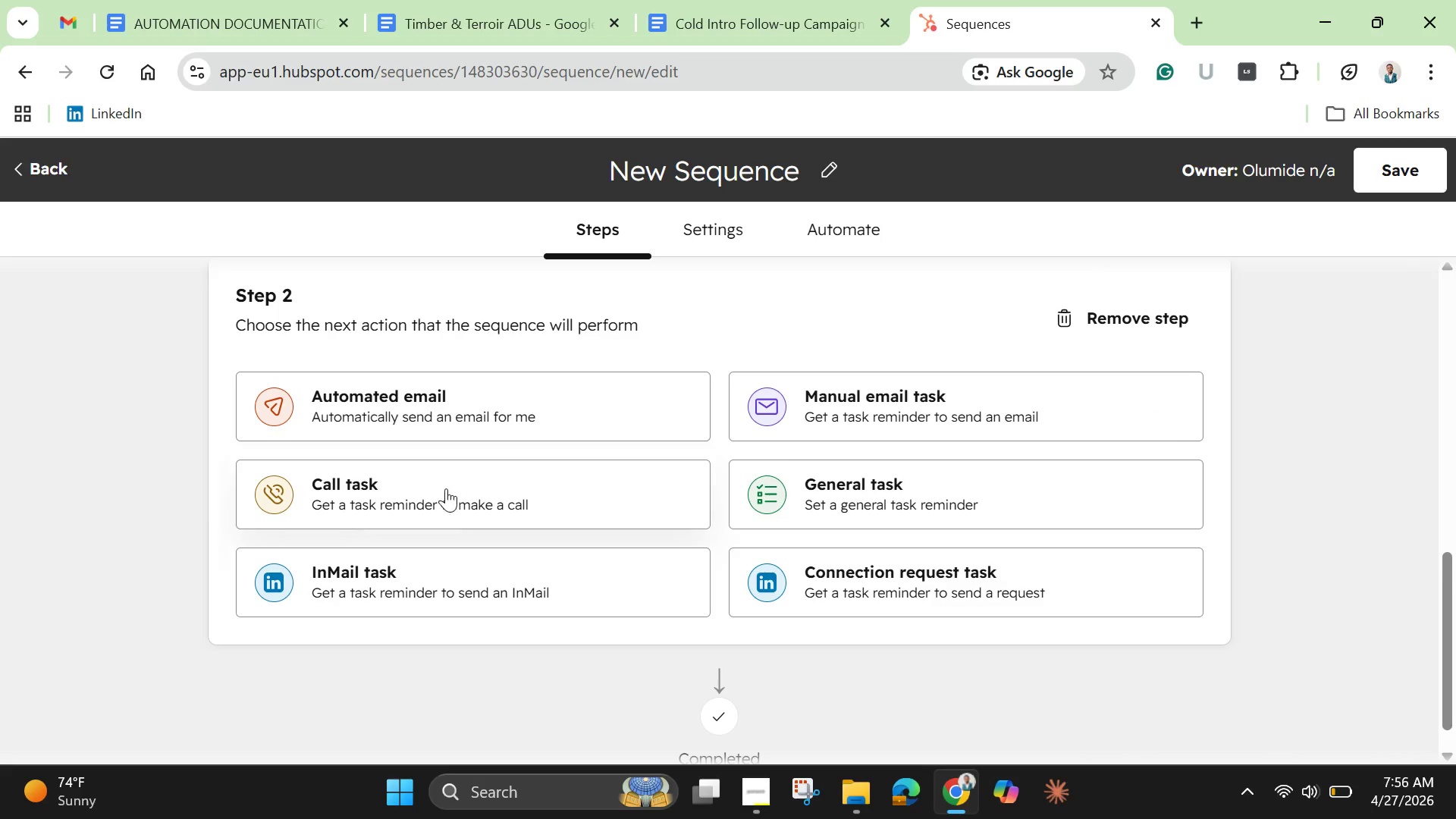 
left_click([446, 492])
 